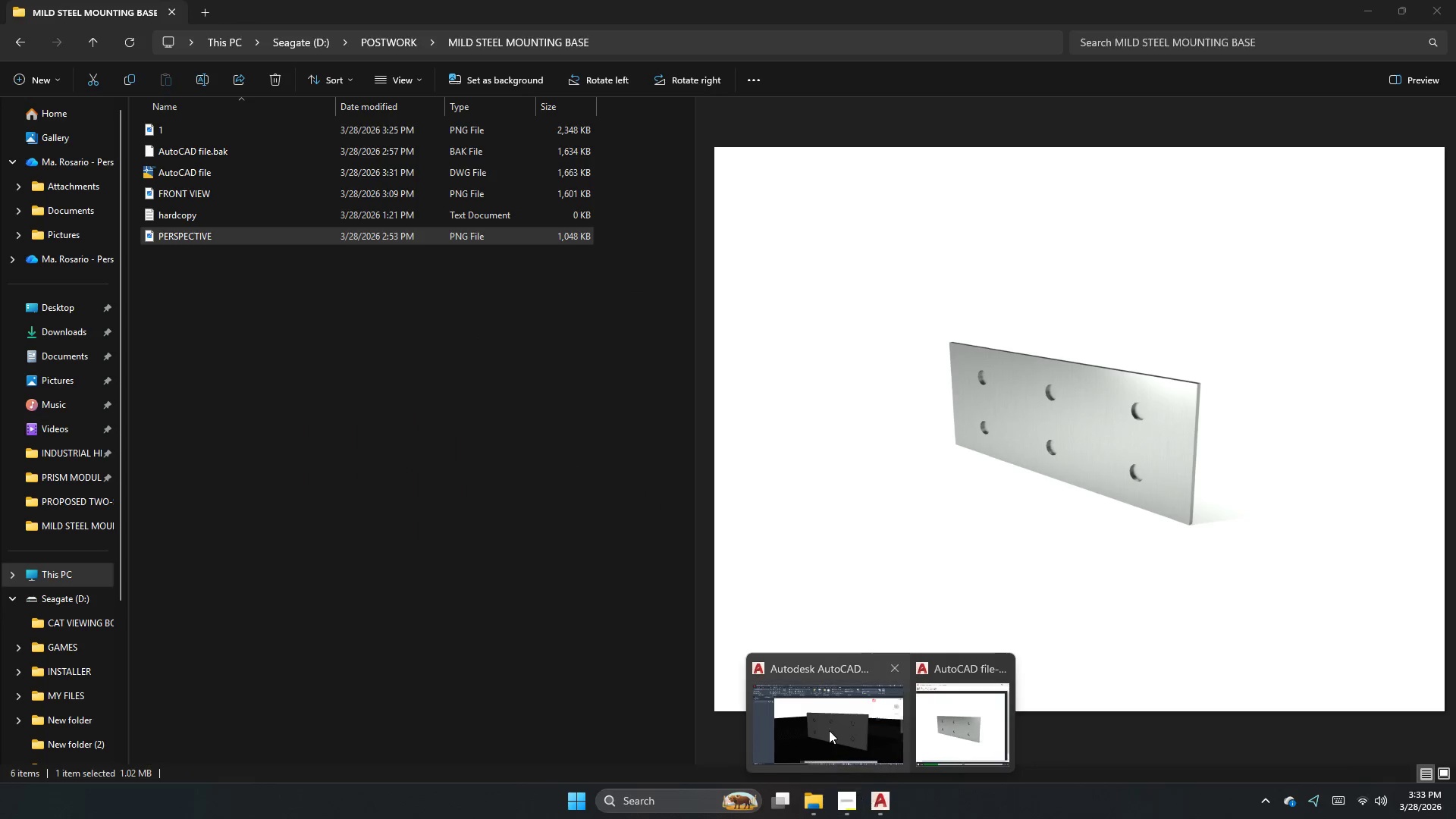 
left_click([829, 730])
 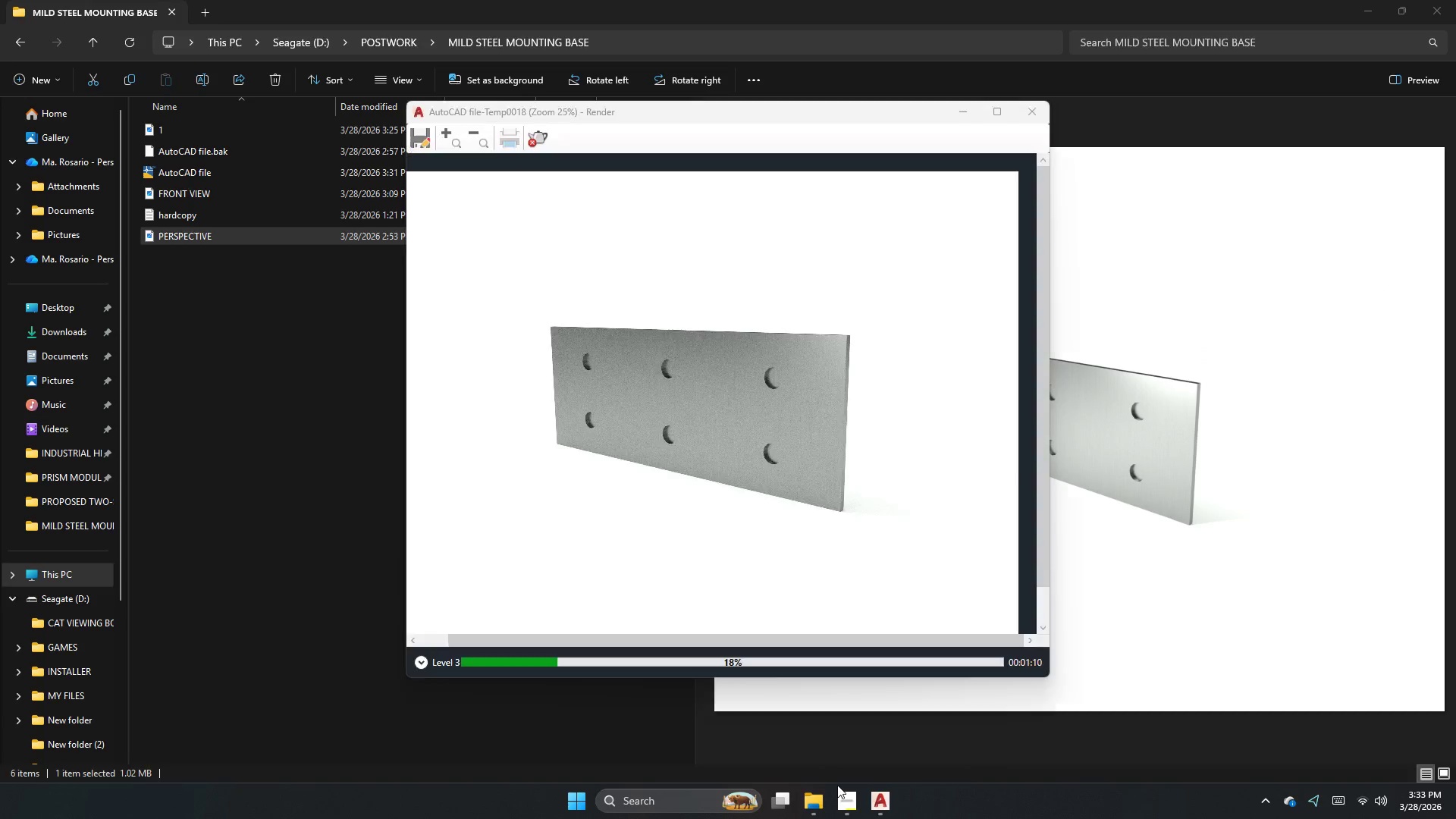 
mouse_move([880, 813])
 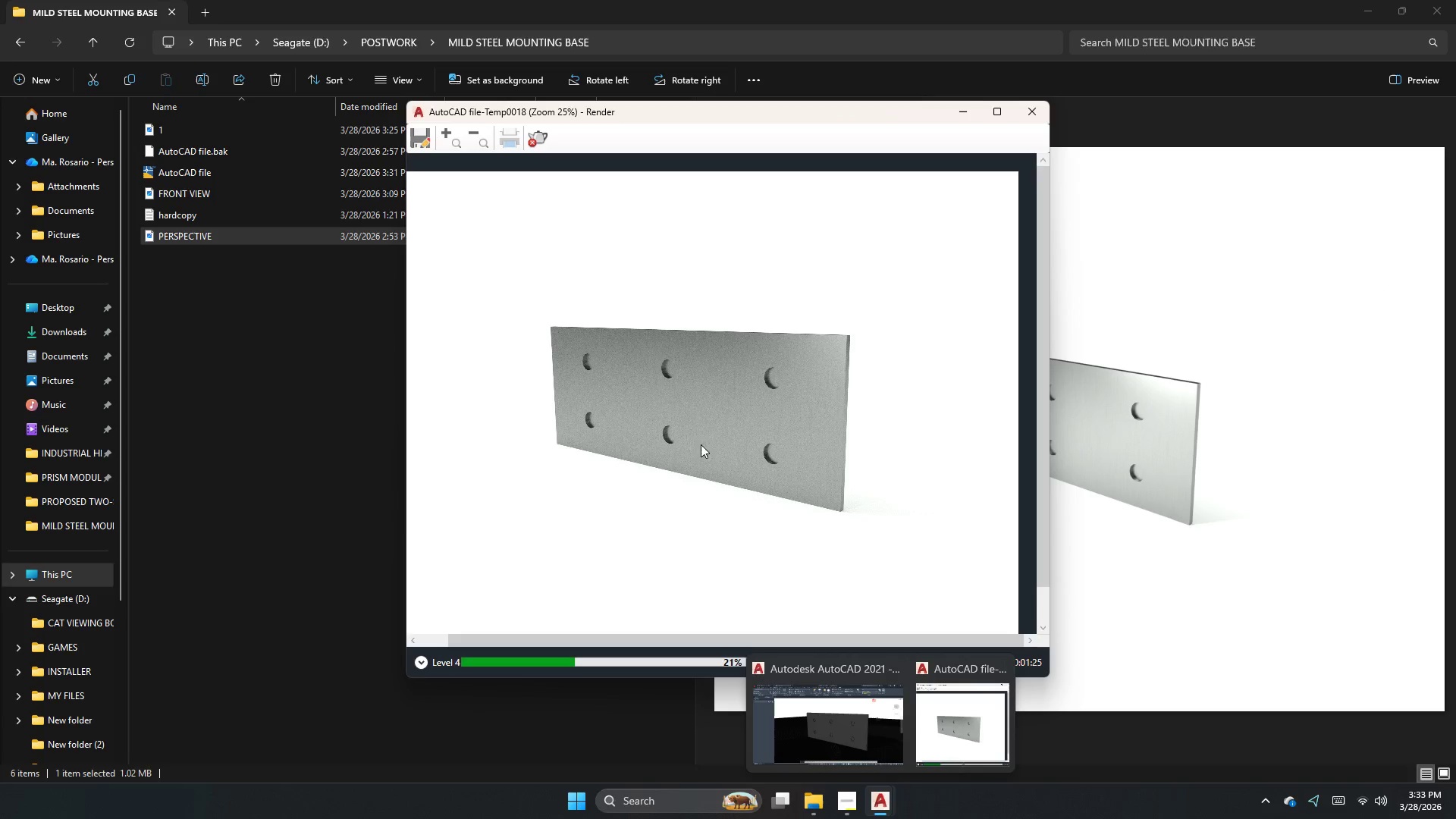 
scroll: coordinate [701, 426], scroll_direction: up, amount: 2.0
 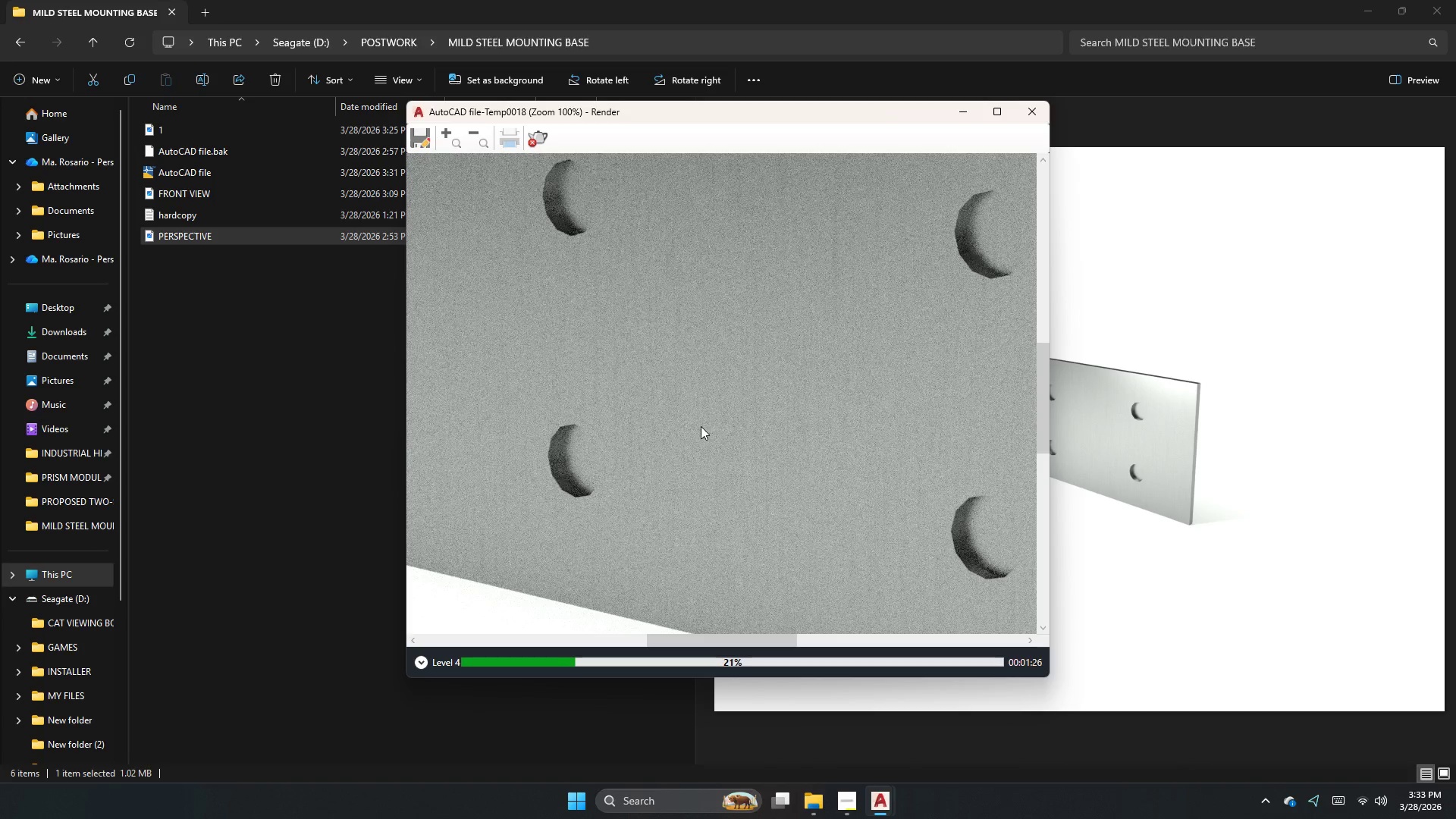 
scroll: coordinate [667, 473], scroll_direction: down, amount: 2.0
 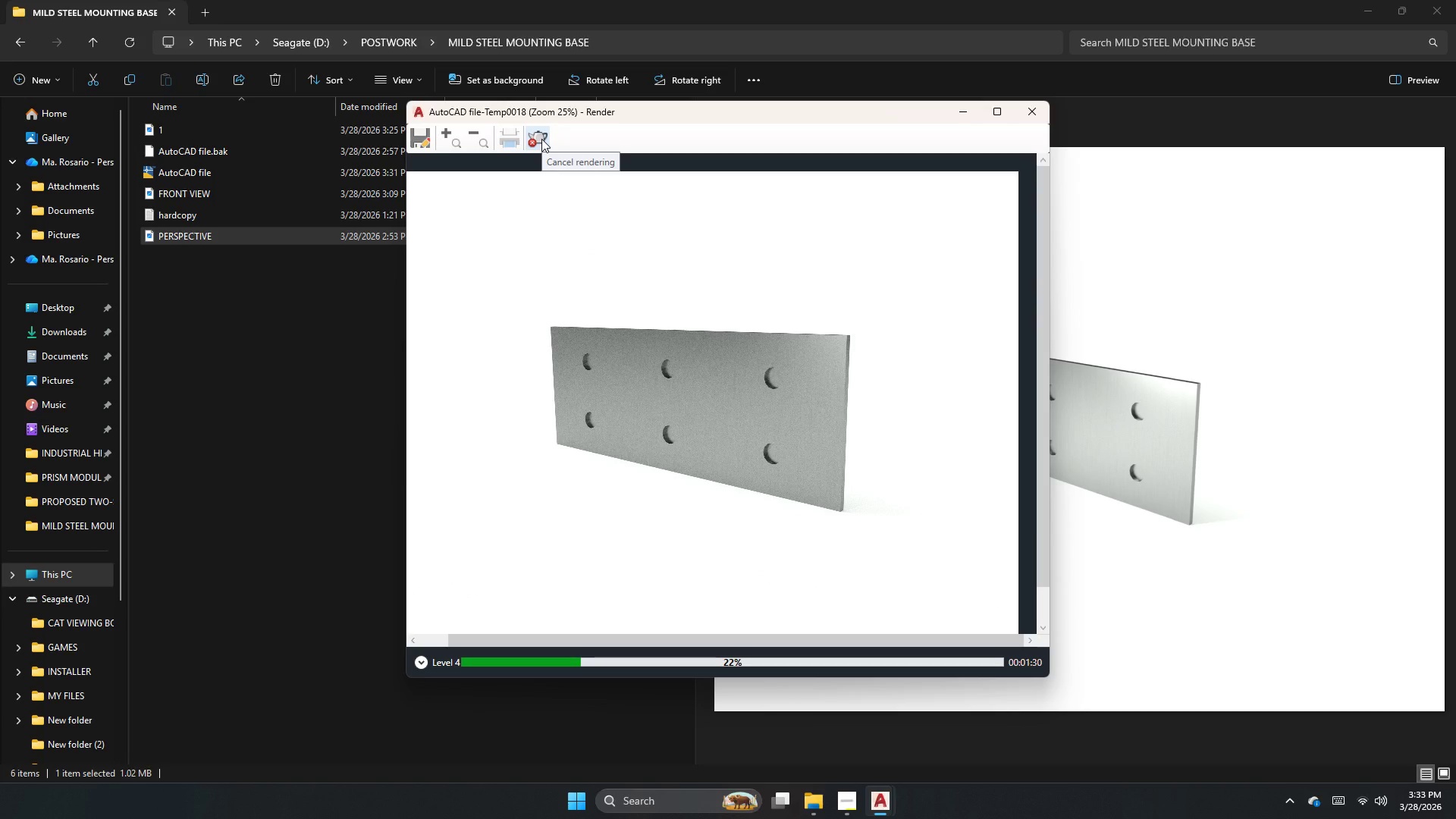 
wait(7.78)
 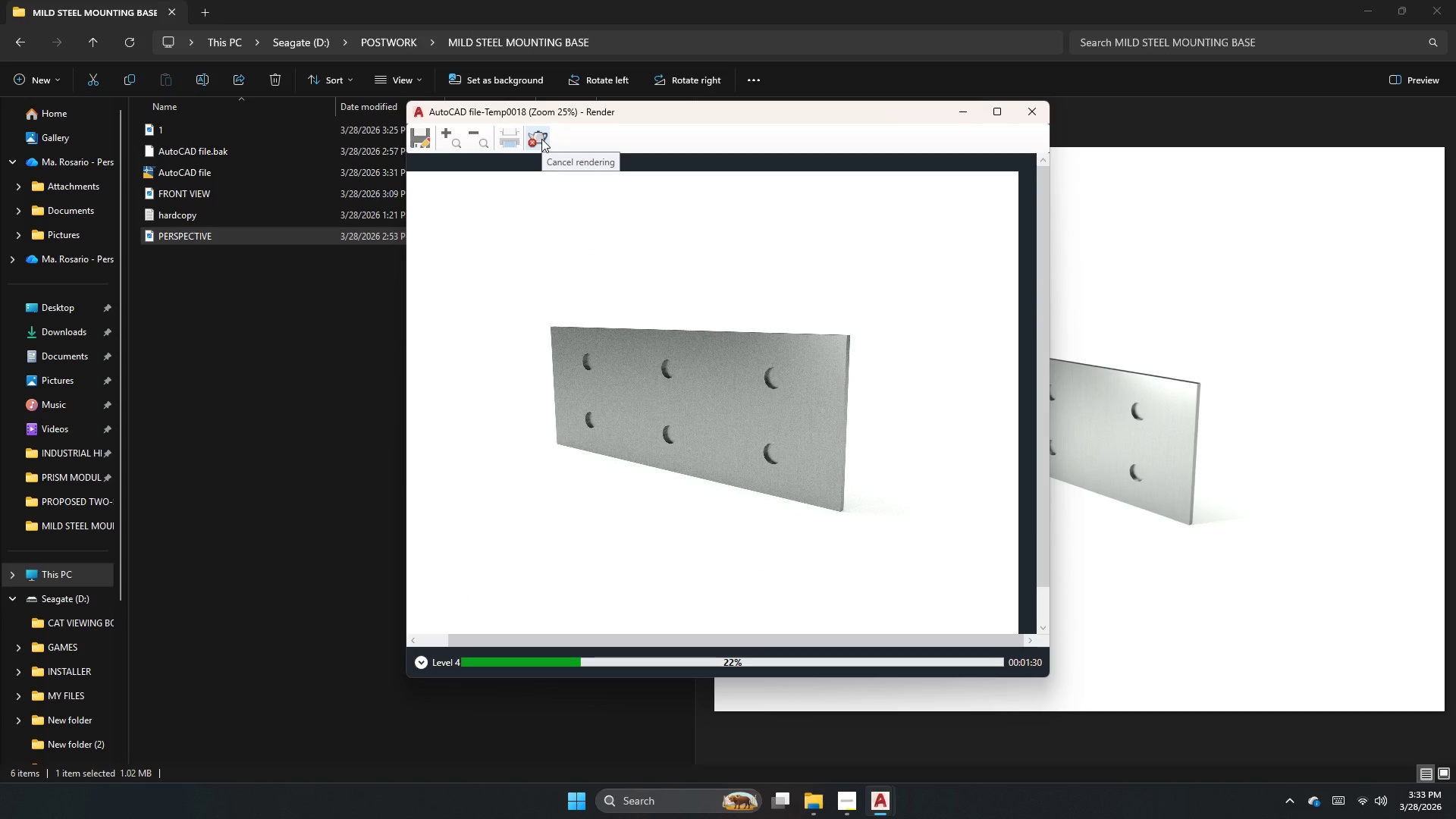 
left_click([541, 139])
 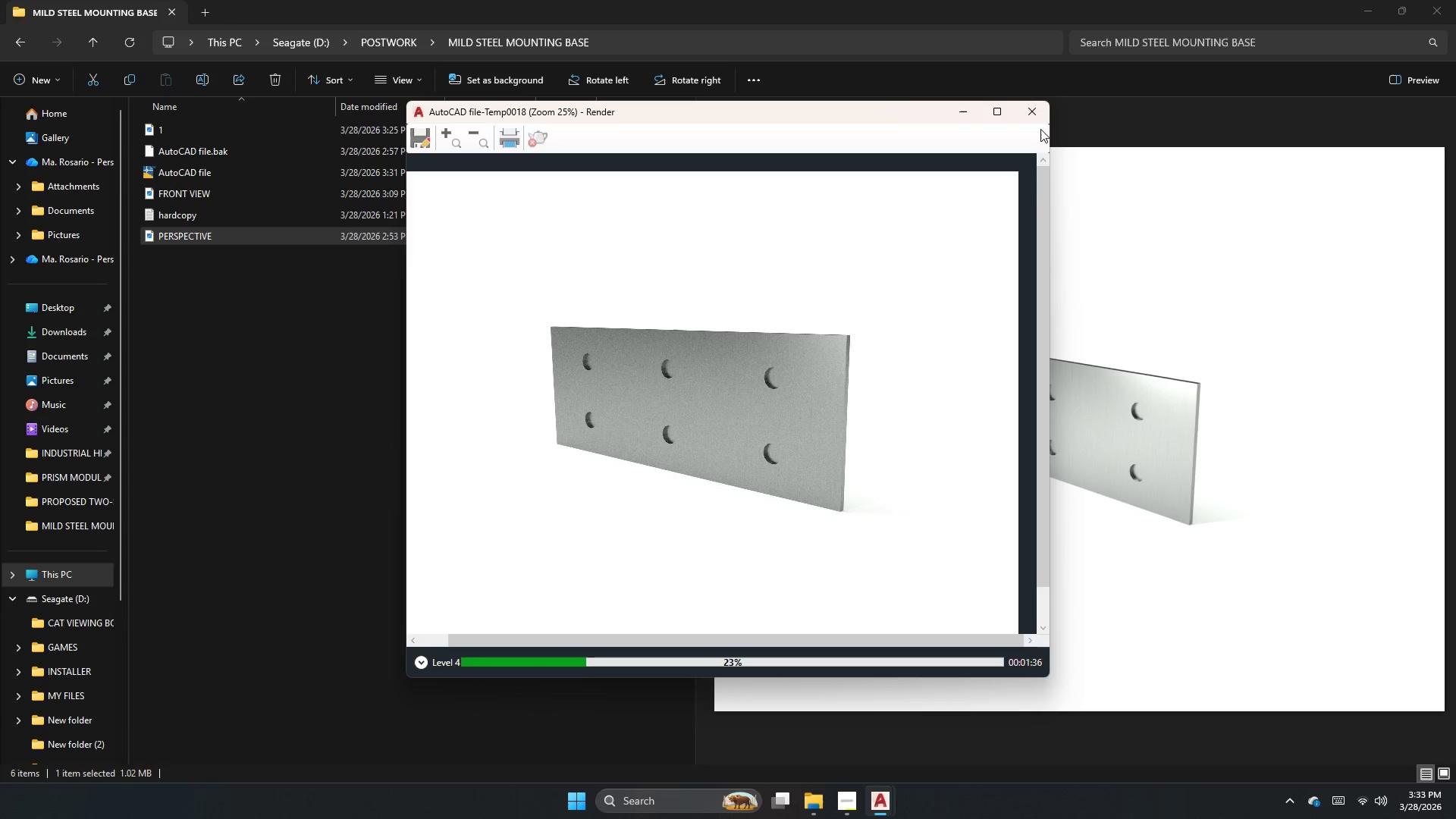 
left_click([1039, 115])
 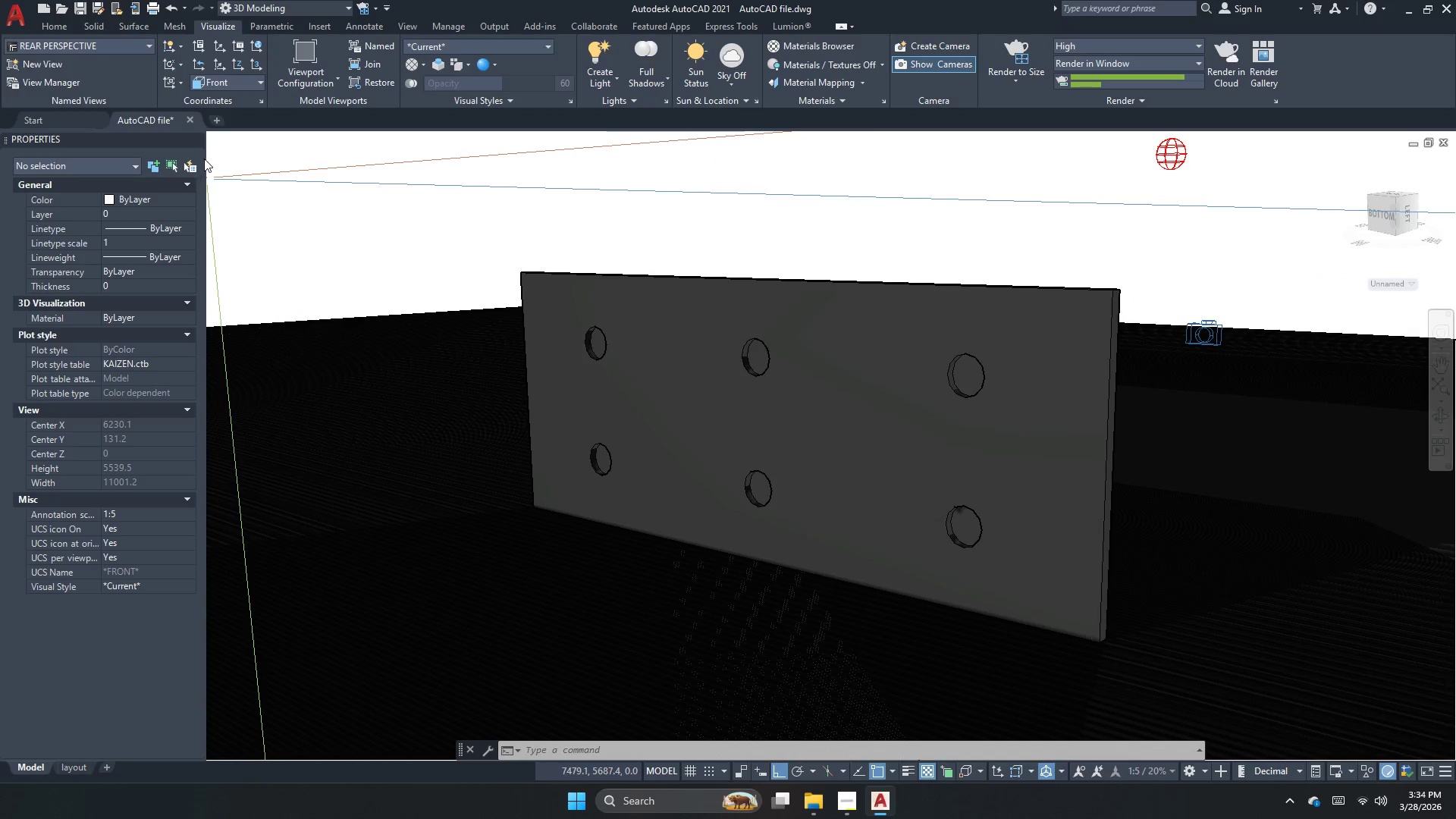 
left_click([213, 140])
 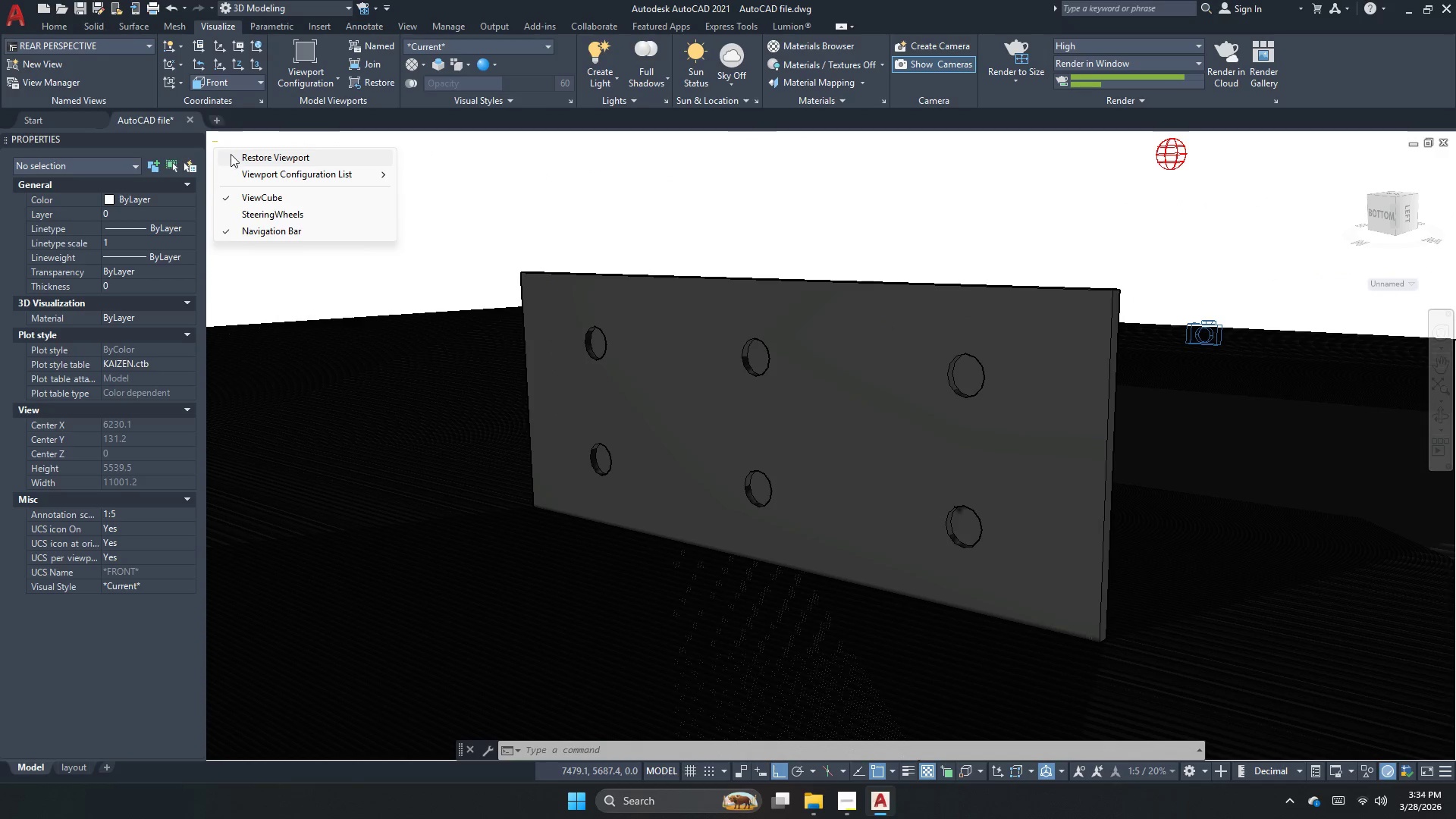 
left_click([231, 154])
 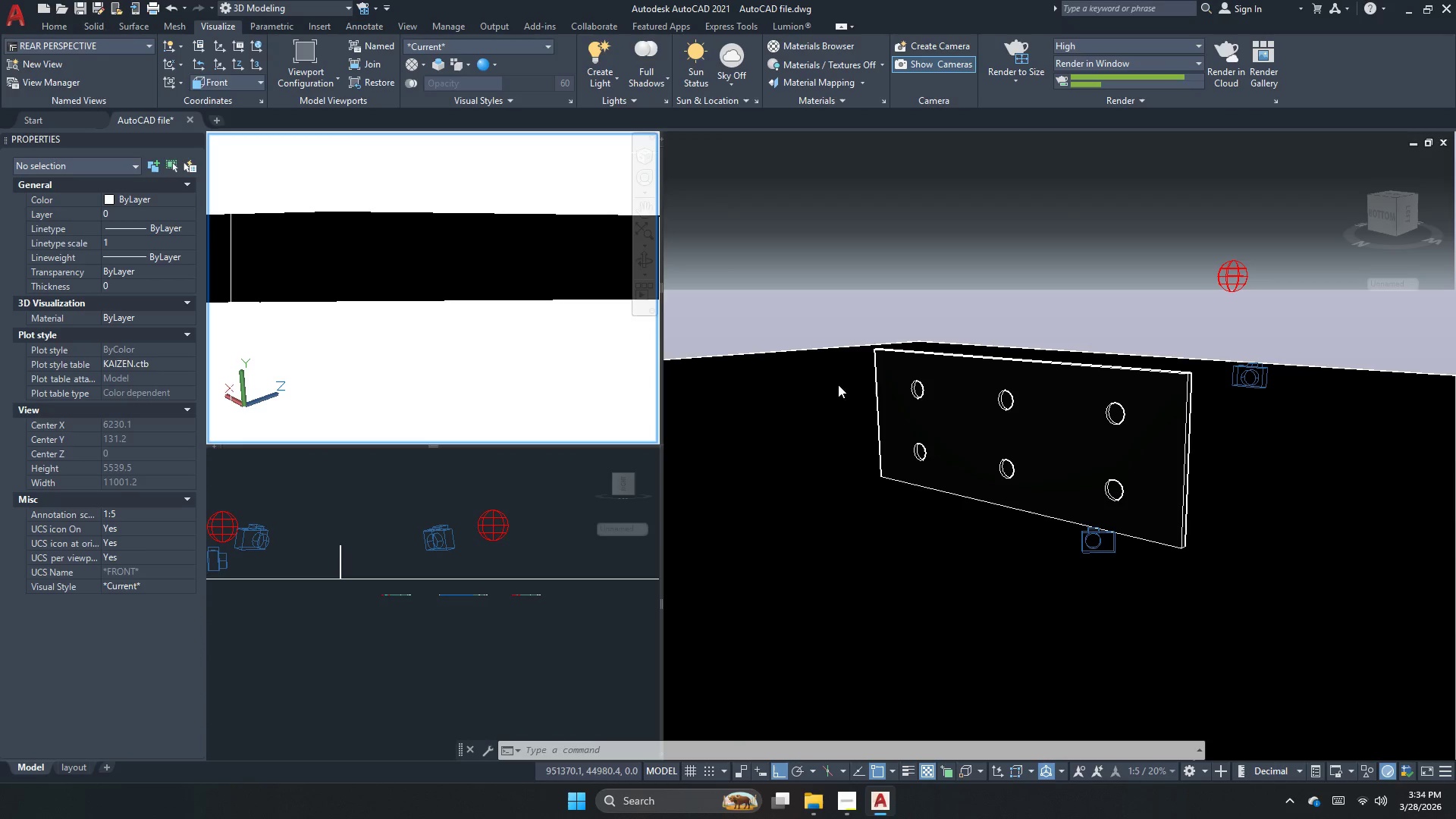 
left_click([823, 252])
 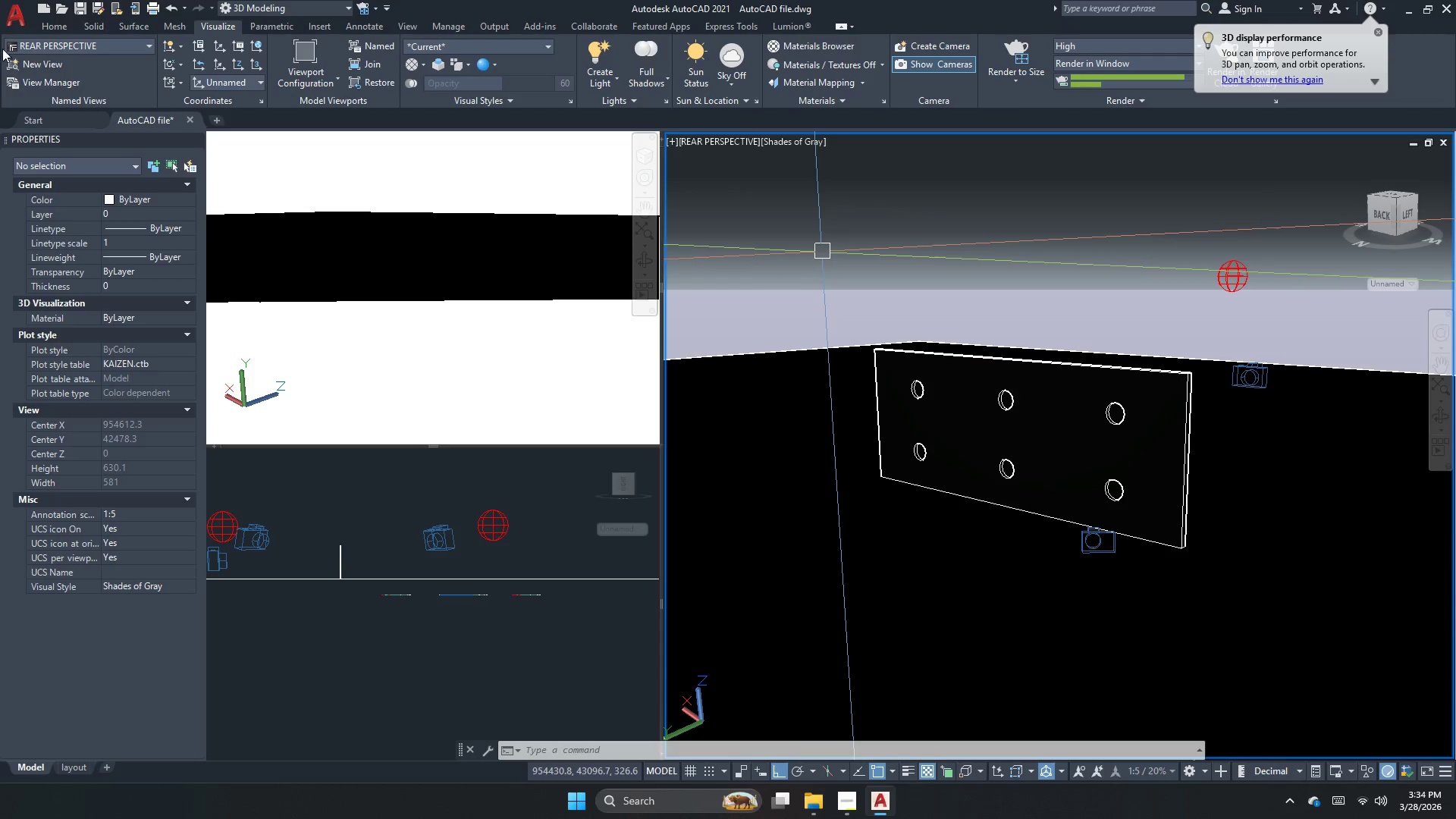 
left_click([38, 47])
 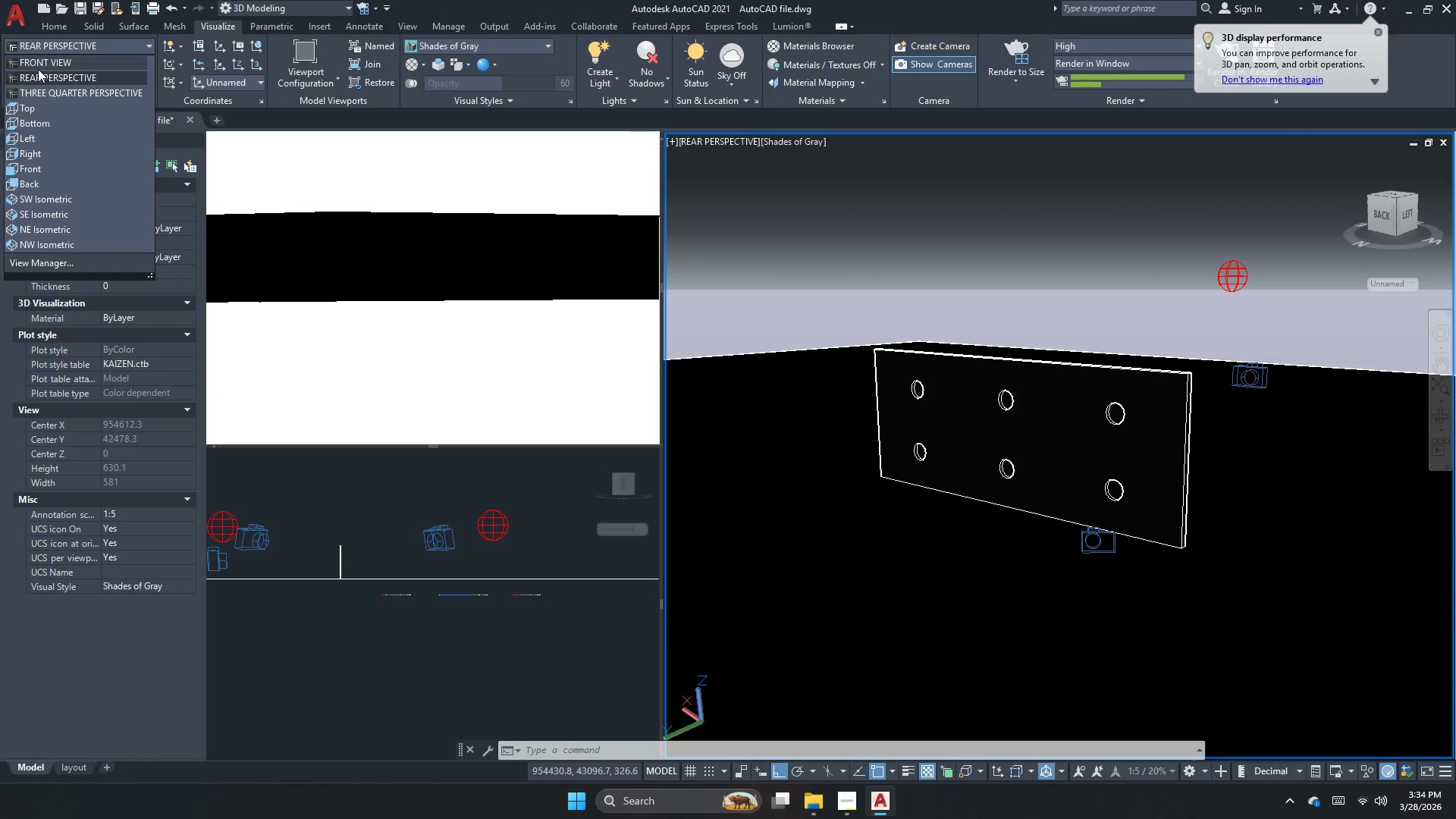 
left_click([36, 78])
 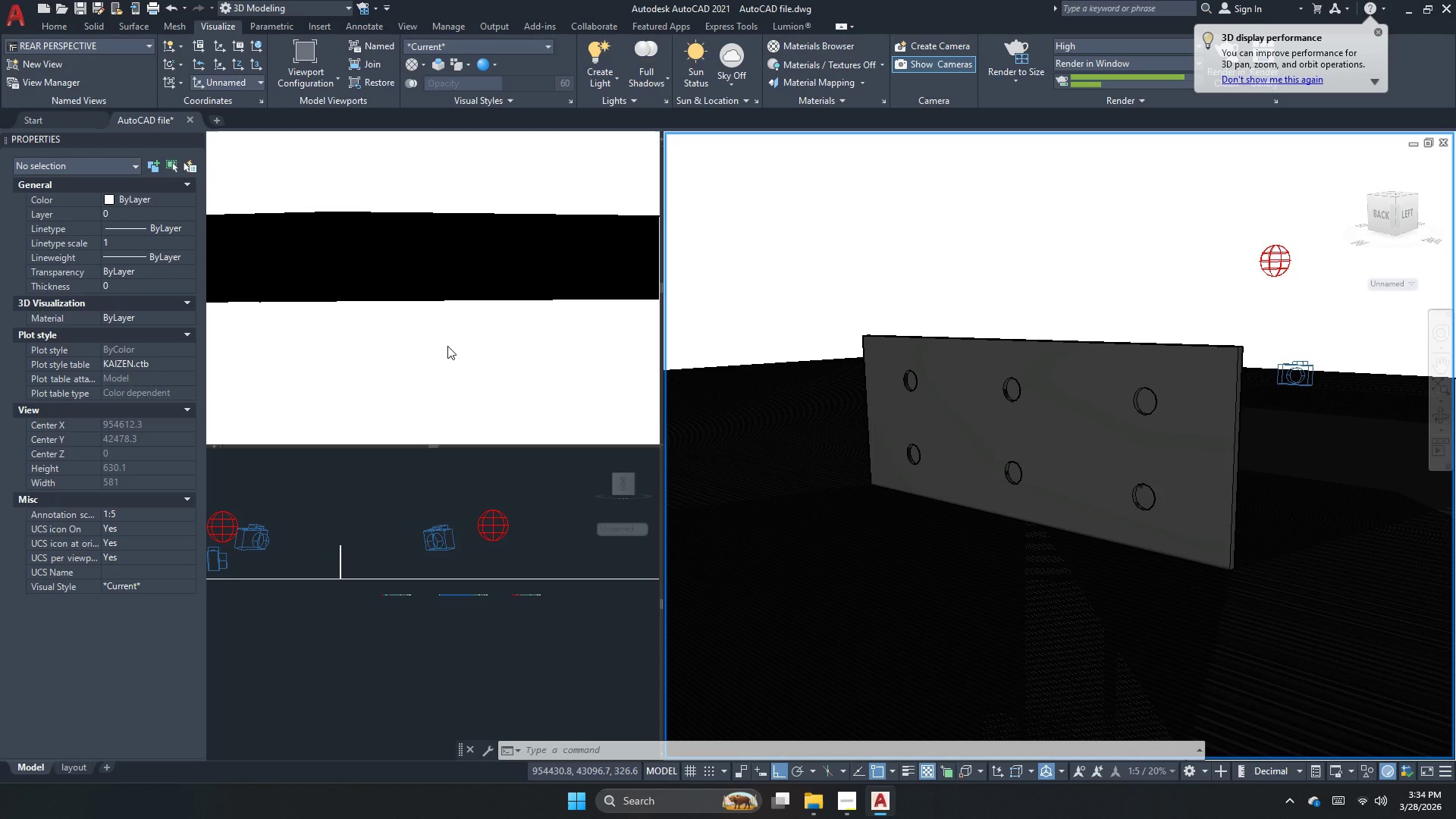 
left_click([443, 237])
 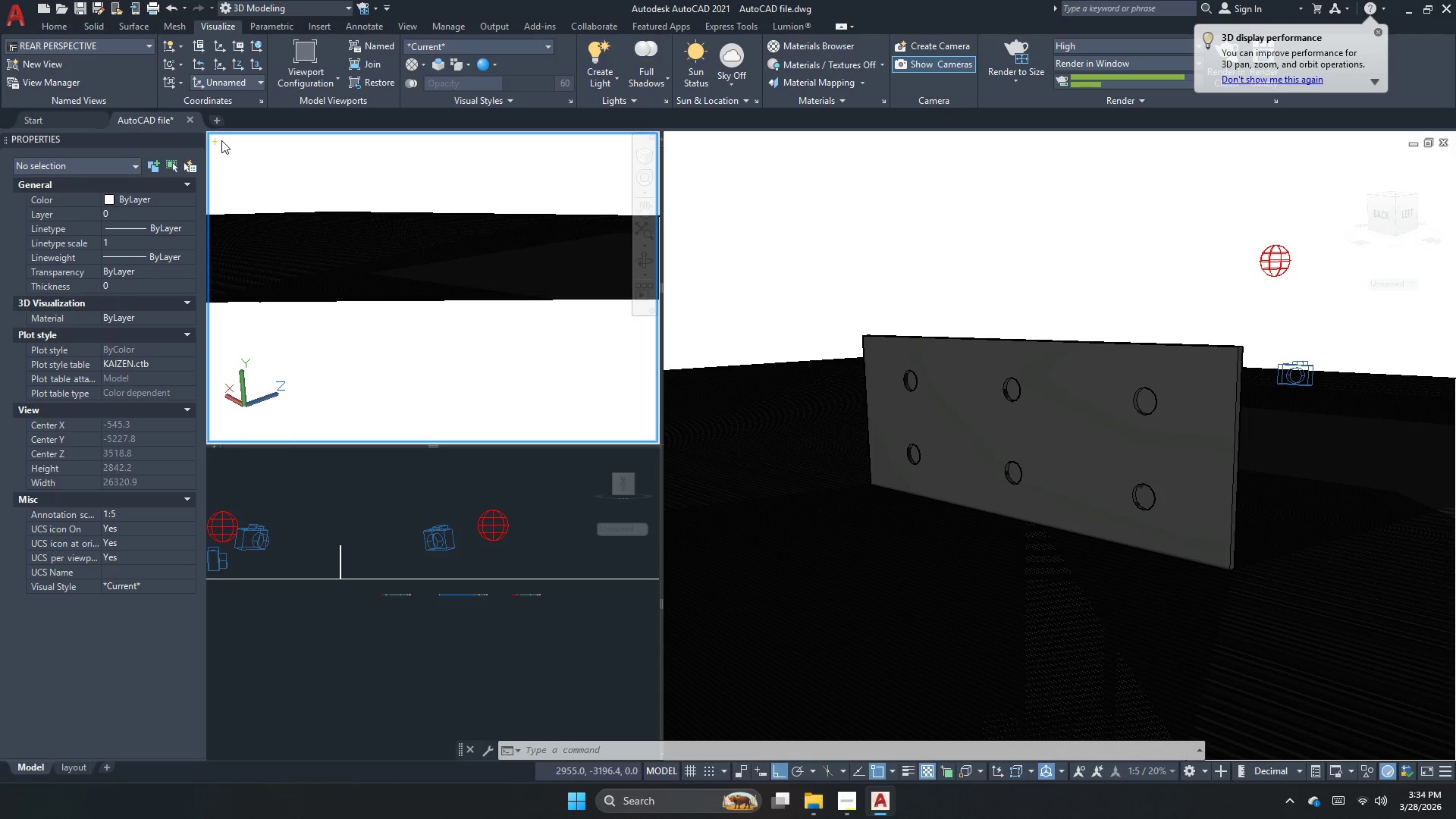 
left_click([242, 140])
 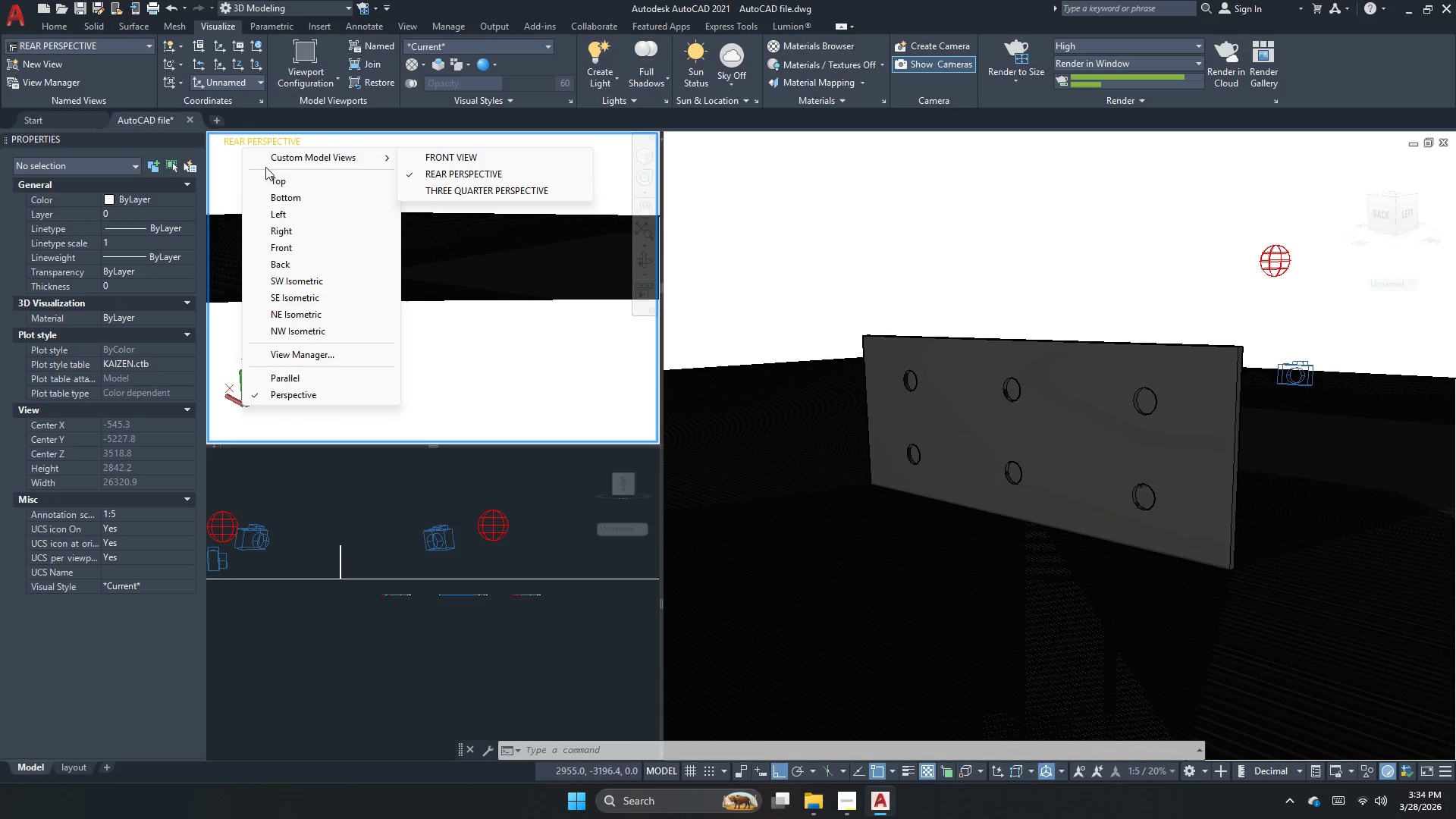 
left_click([262, 180])
 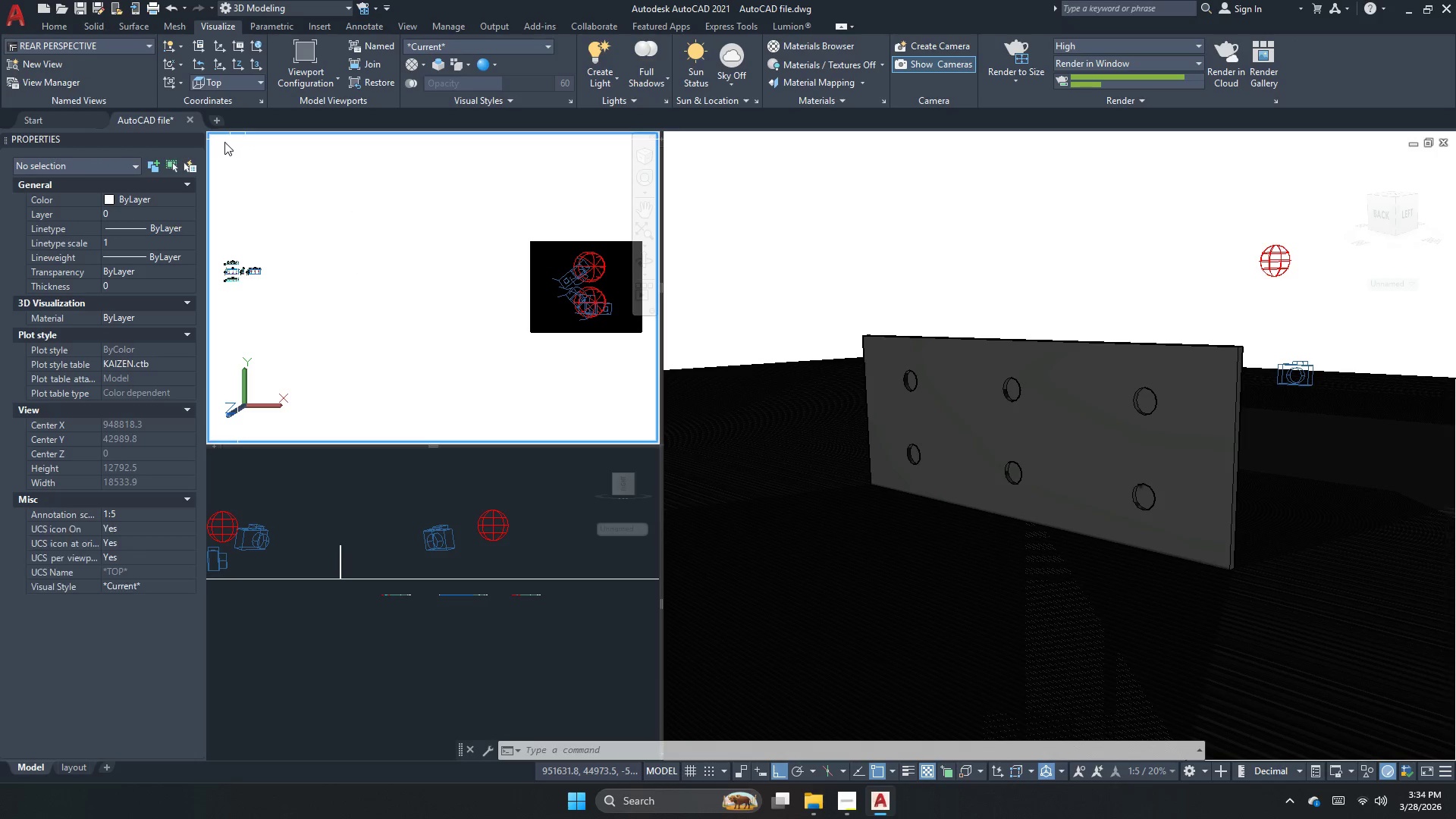 
left_click([277, 142])
 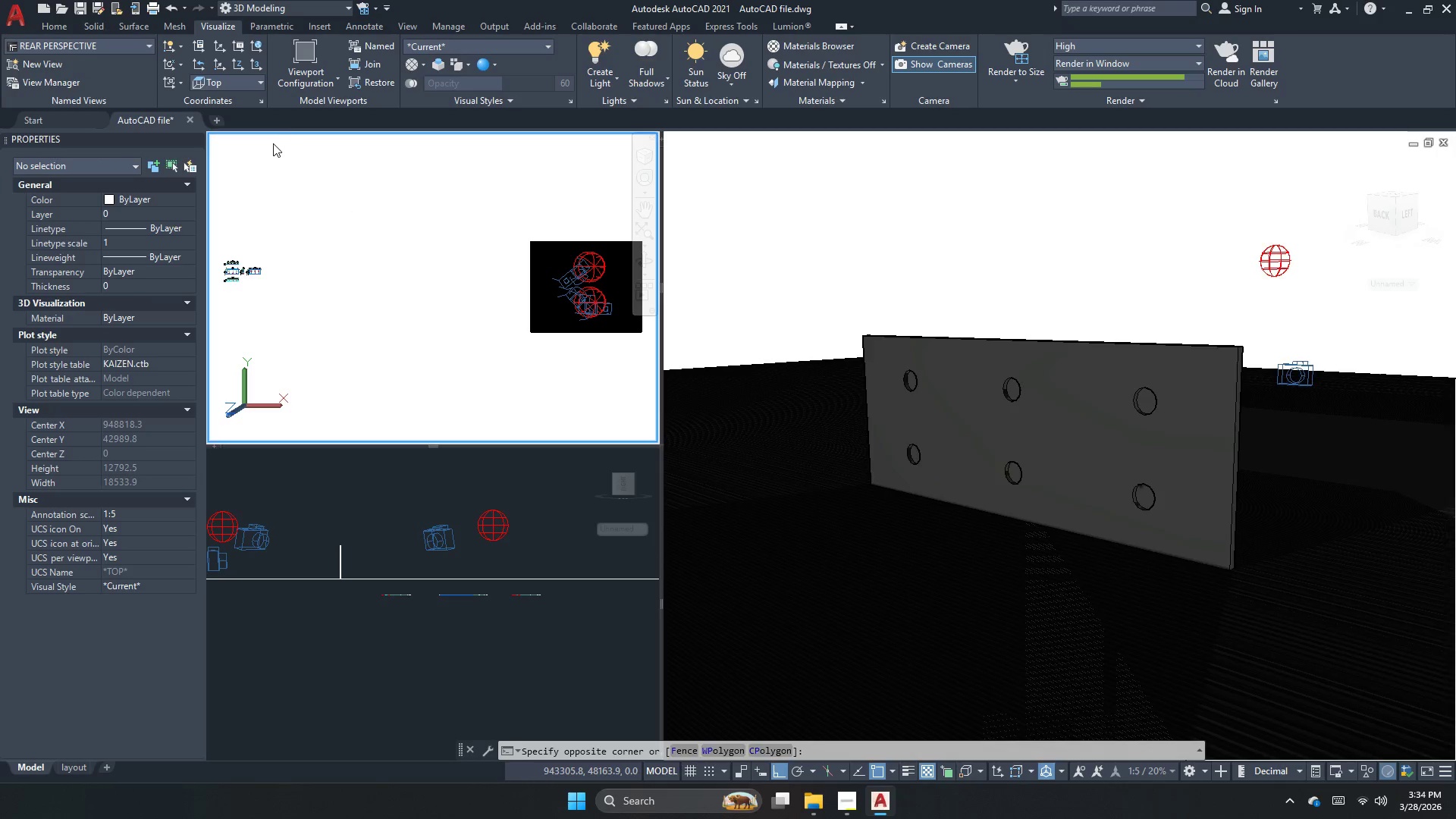 
left_click([268, 143])
 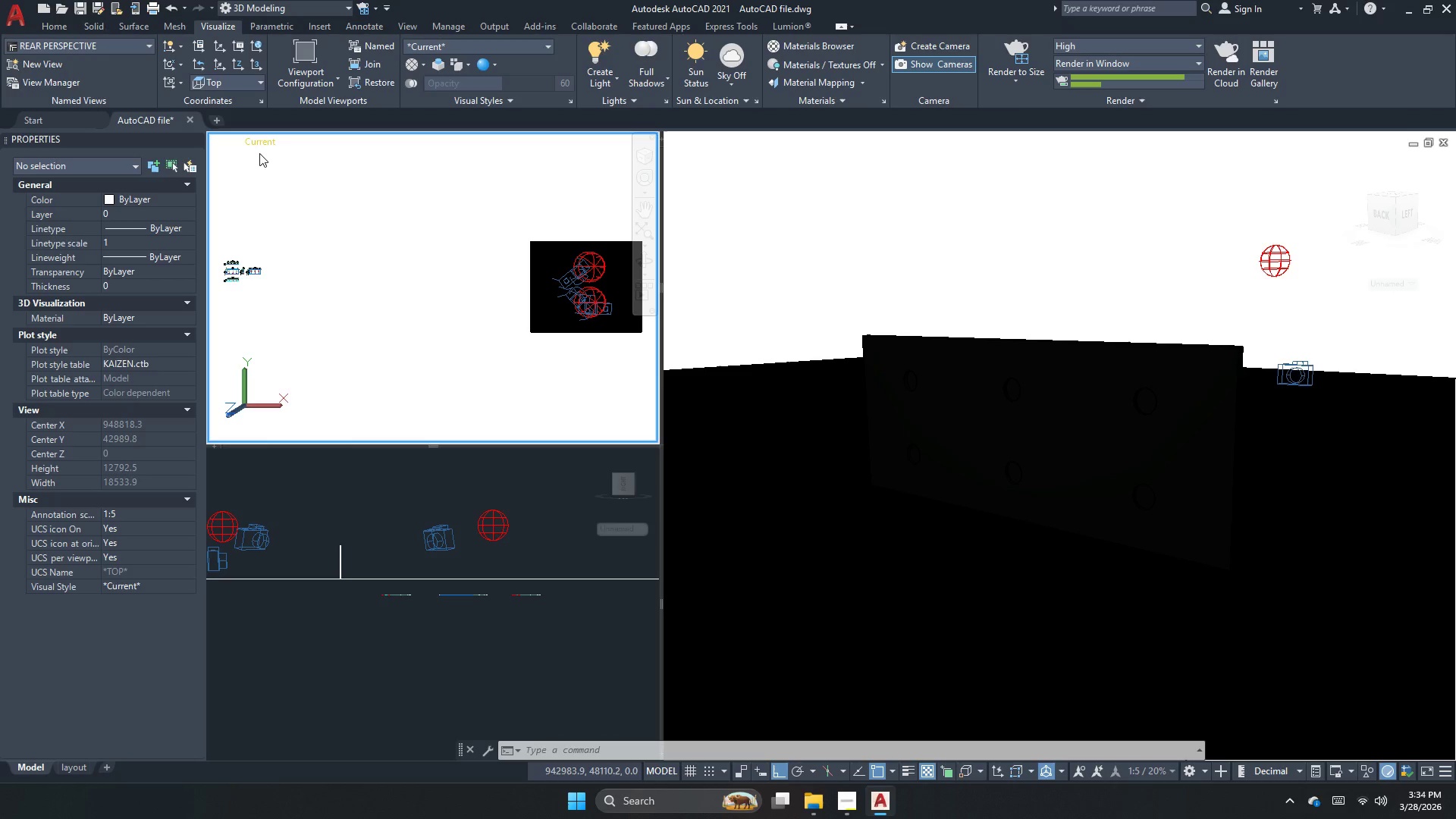 
left_click([265, 161])
 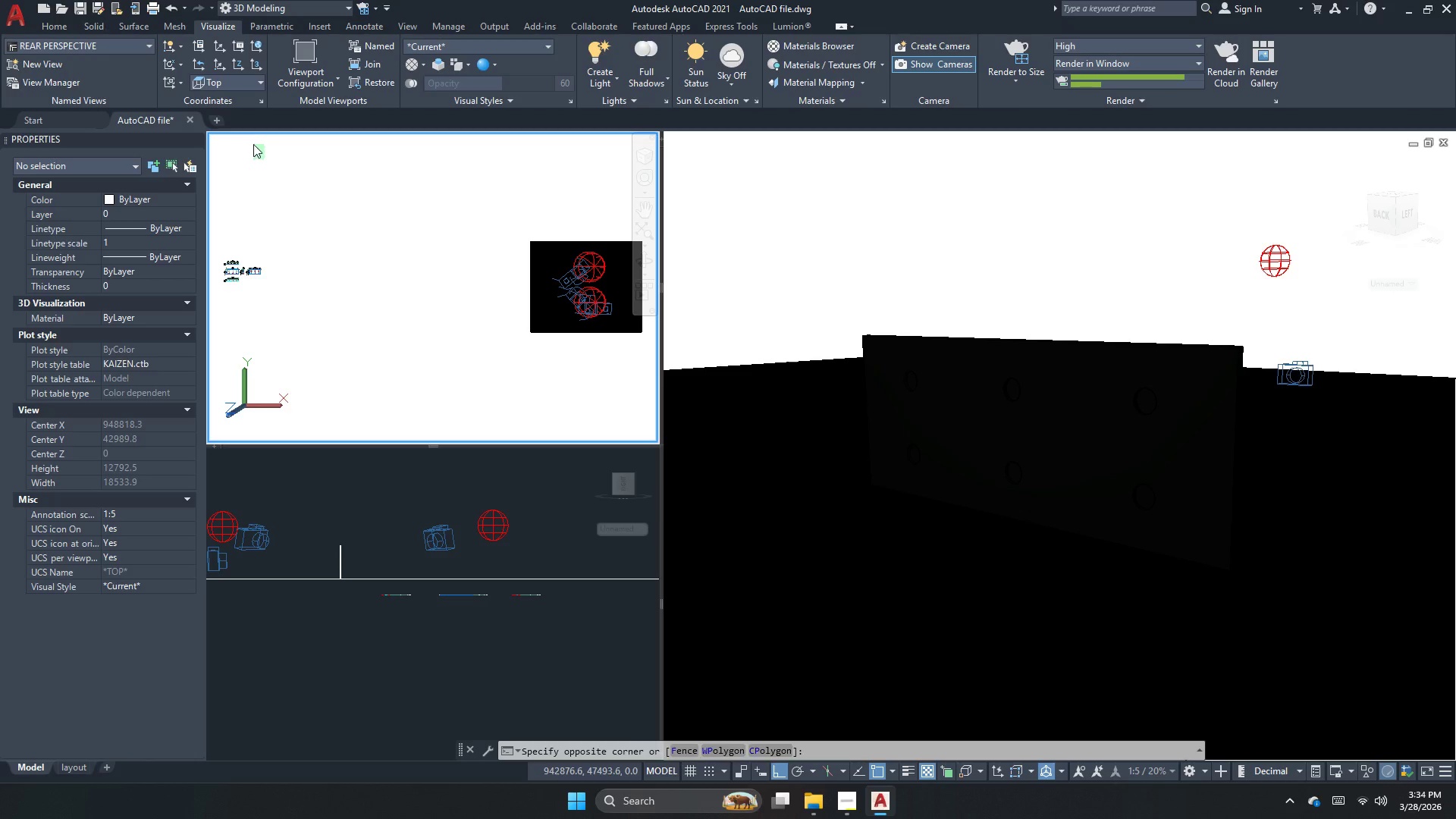 
left_click([258, 140])
 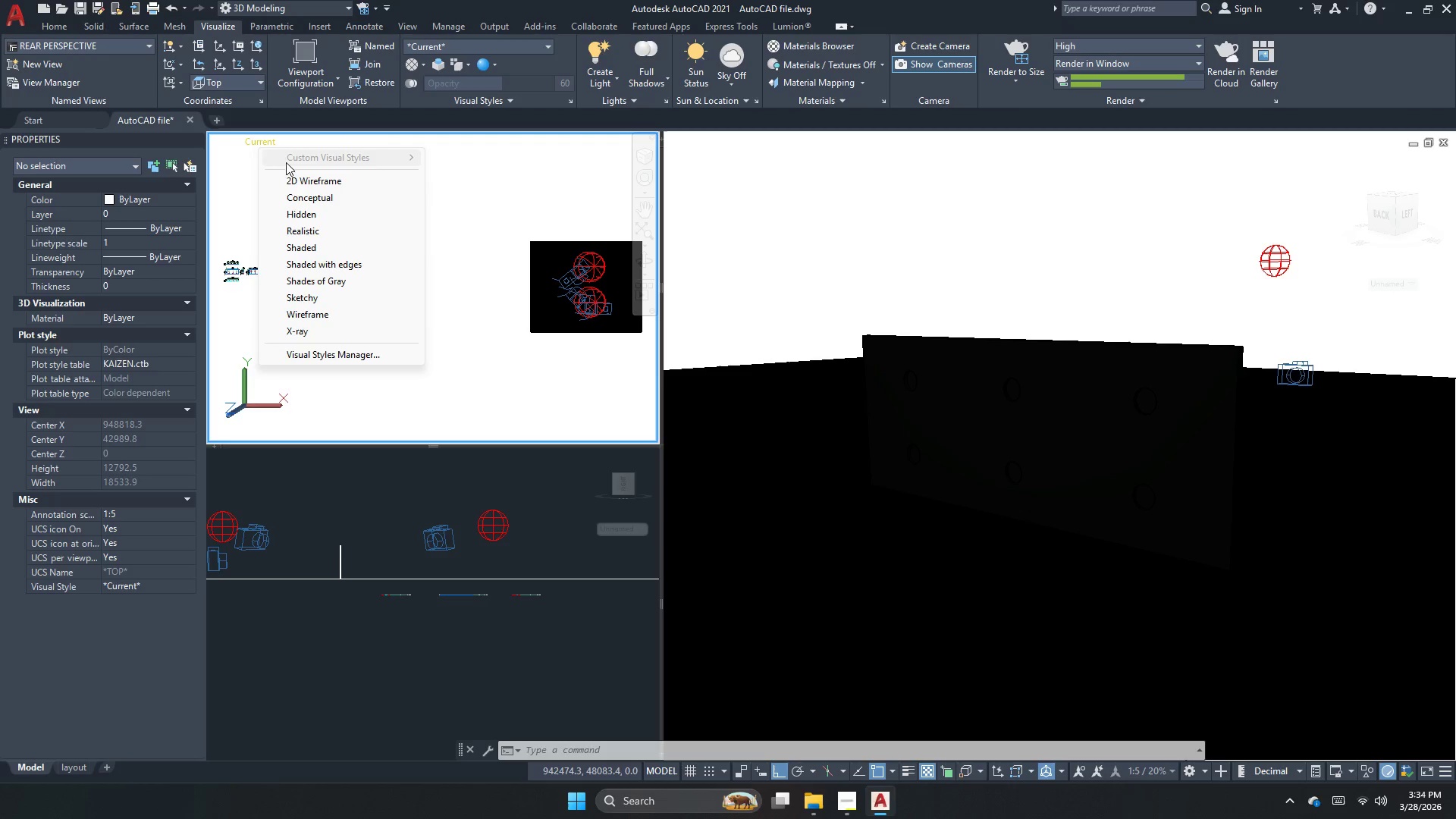 
left_click_drag(start_coordinate=[289, 170], to_coordinate=[289, 180])
 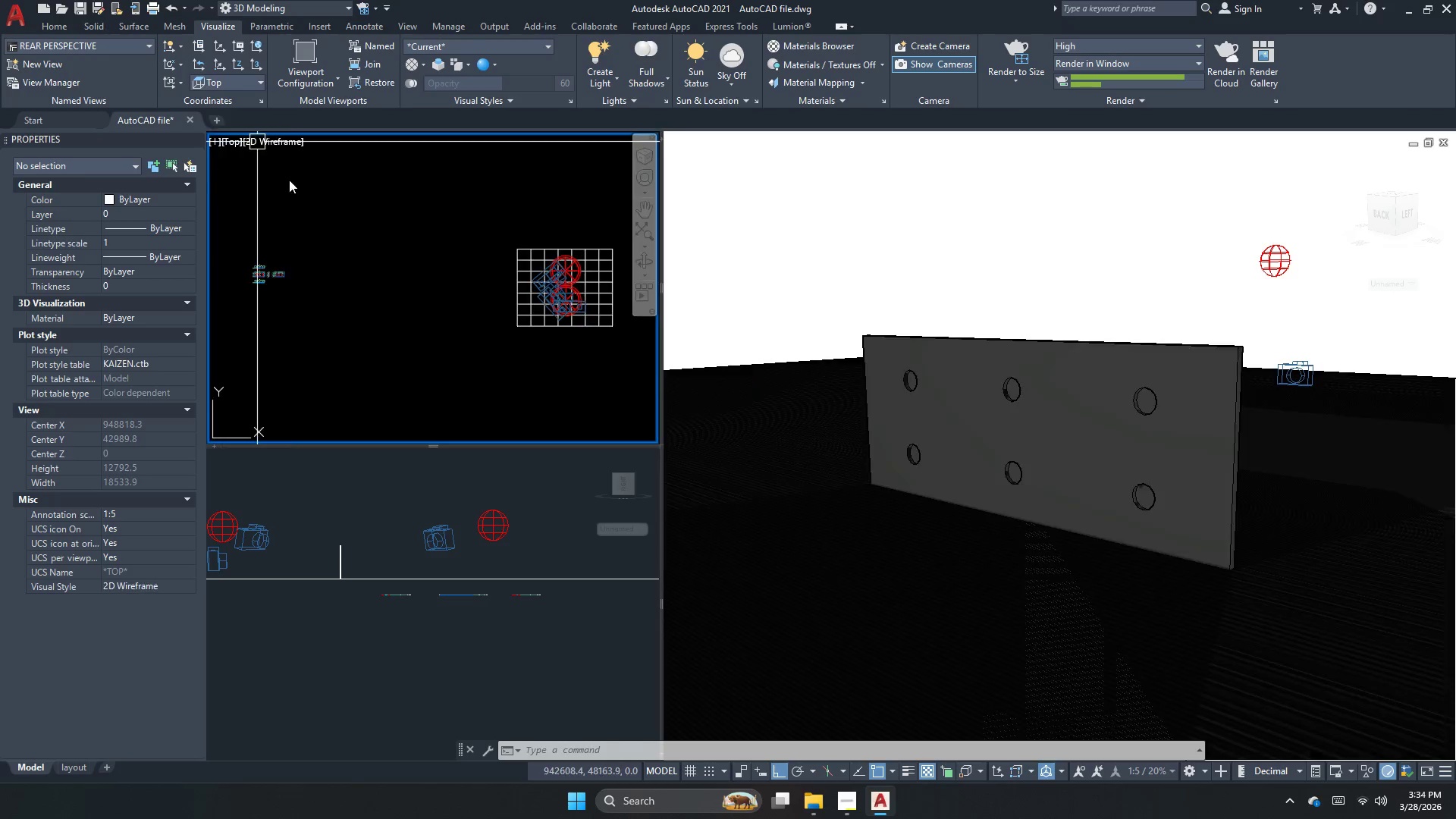 
left_click([289, 180])
 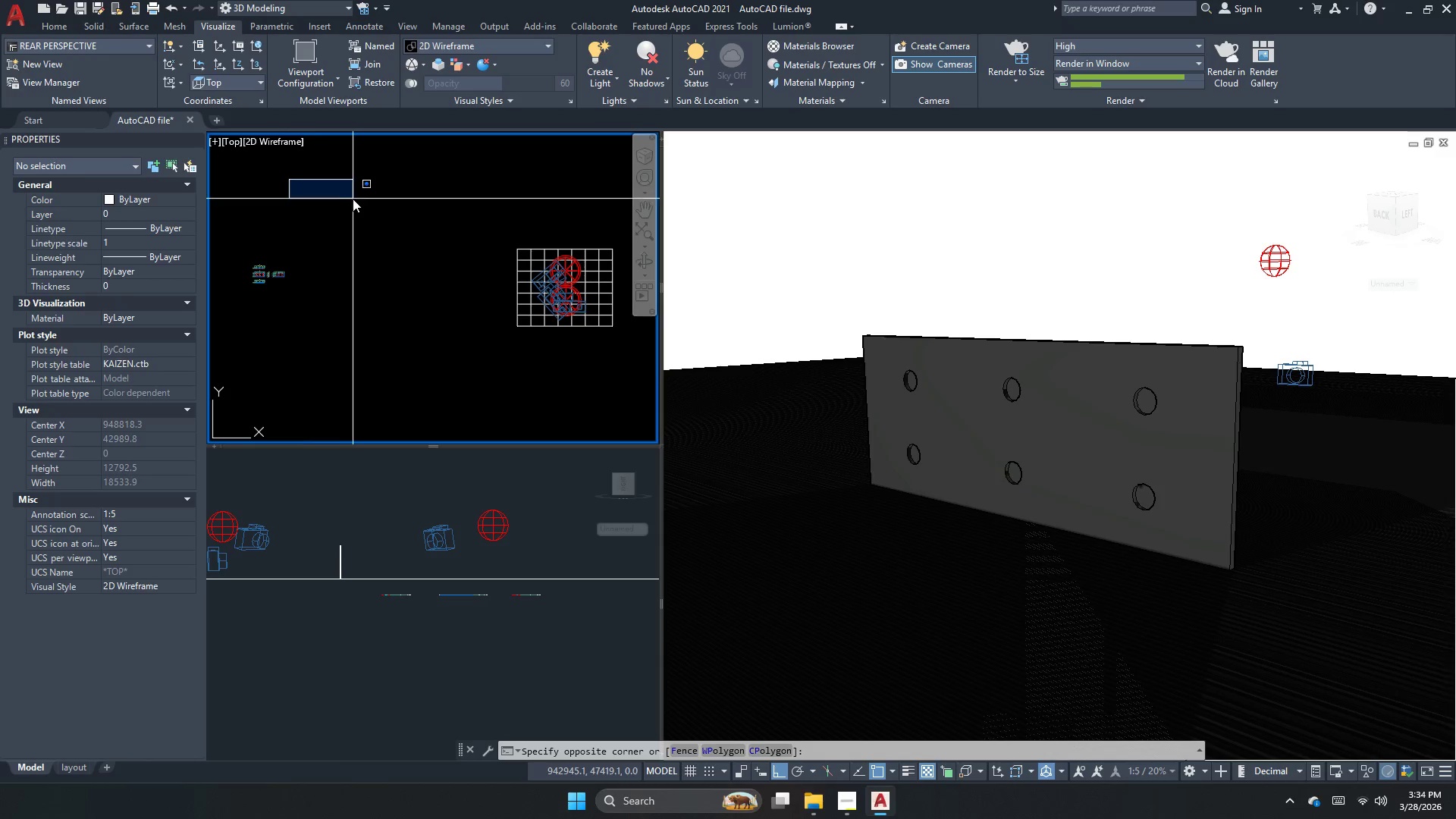 
left_click([355, 198])
 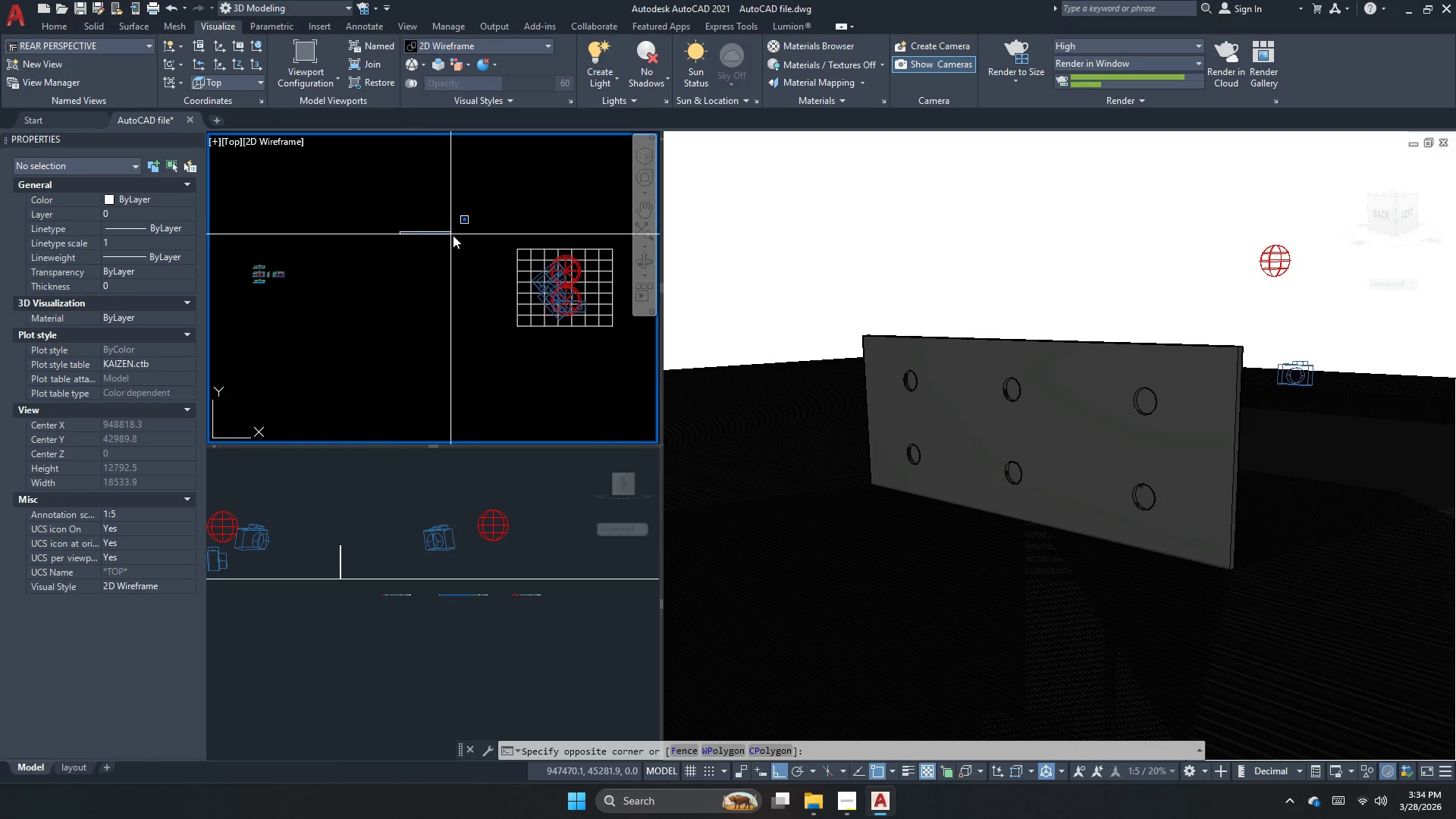 
double_click([450, 227])
 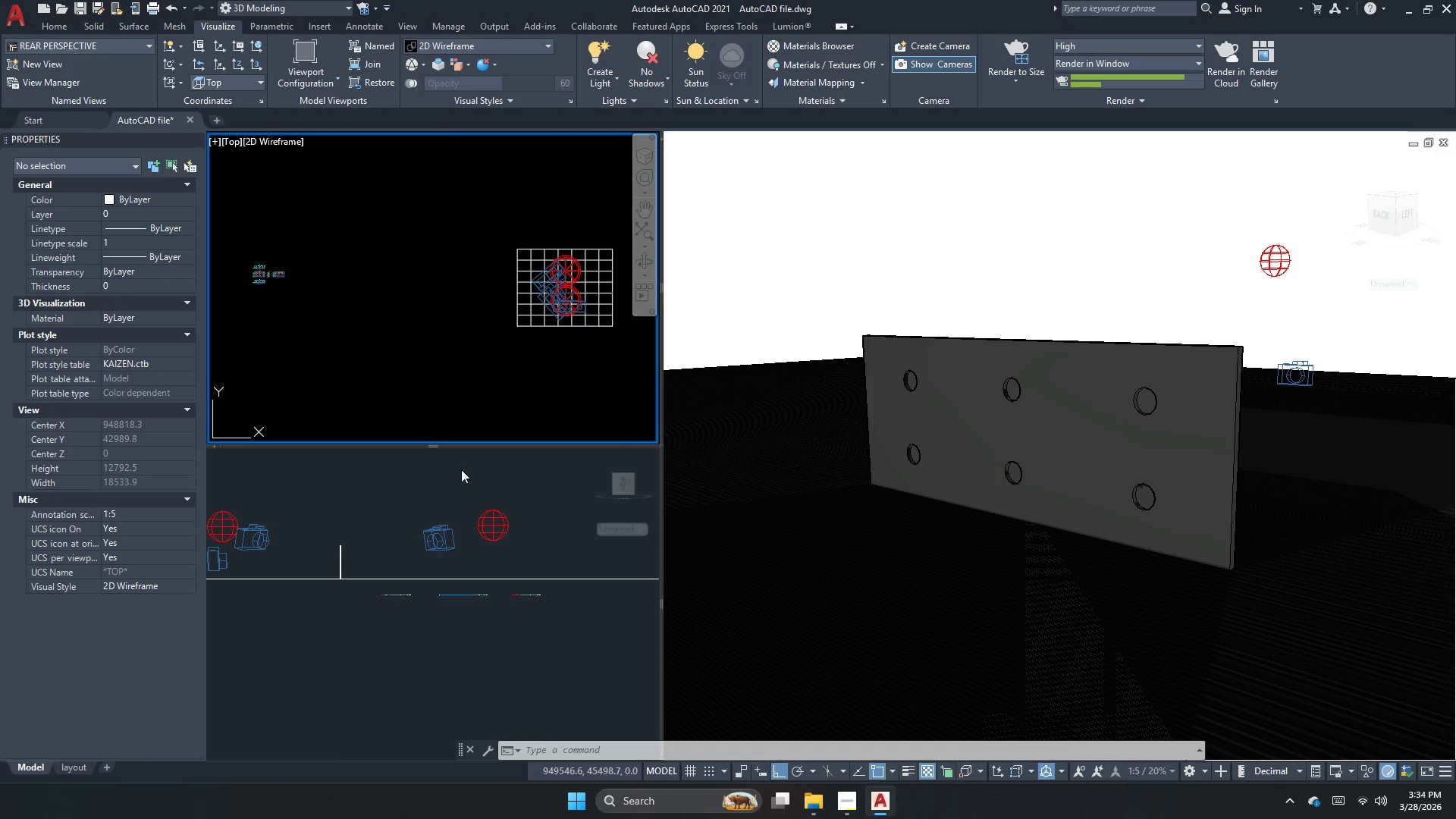 
left_click([443, 594])
 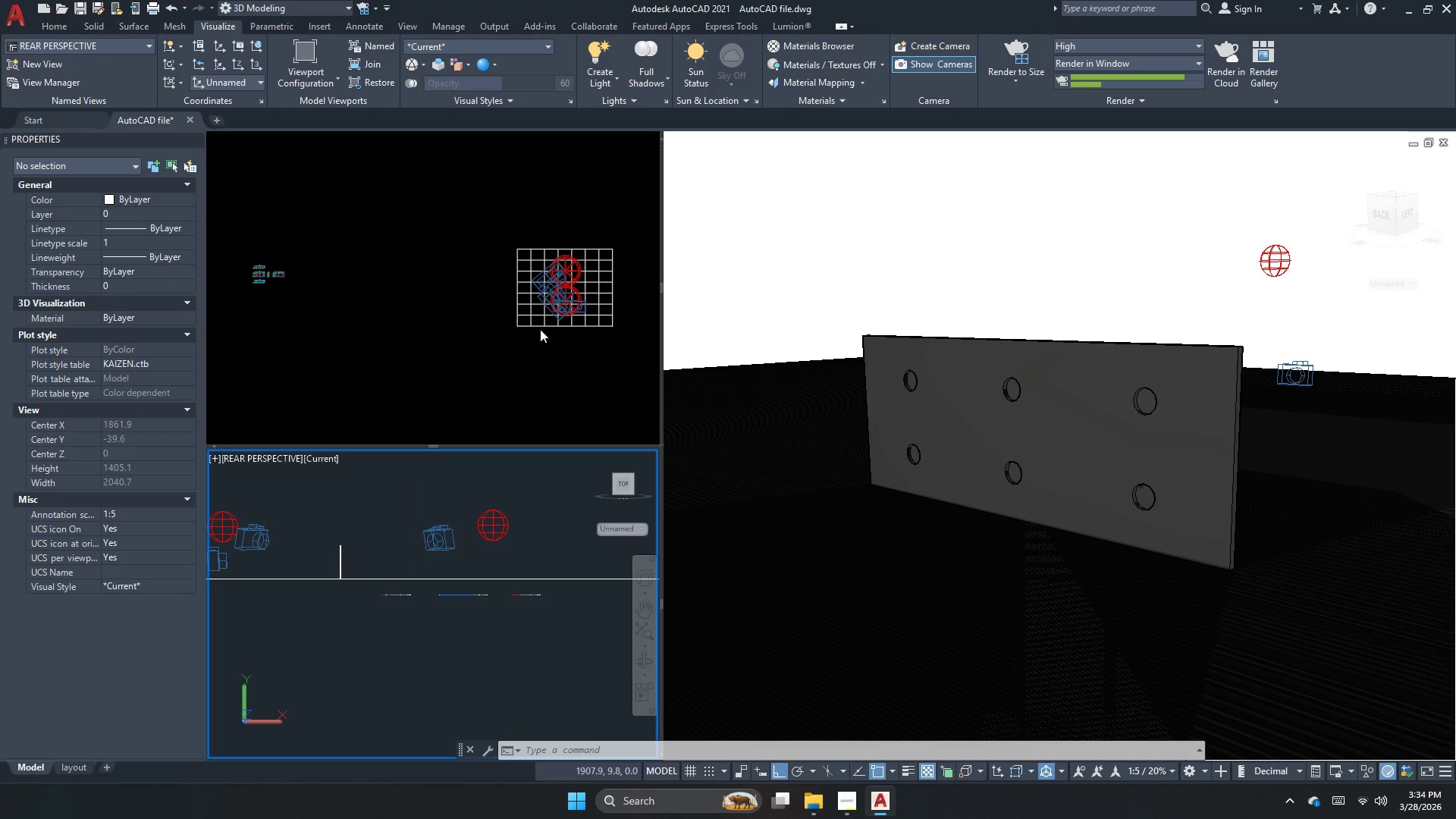 
left_click([981, 380])
 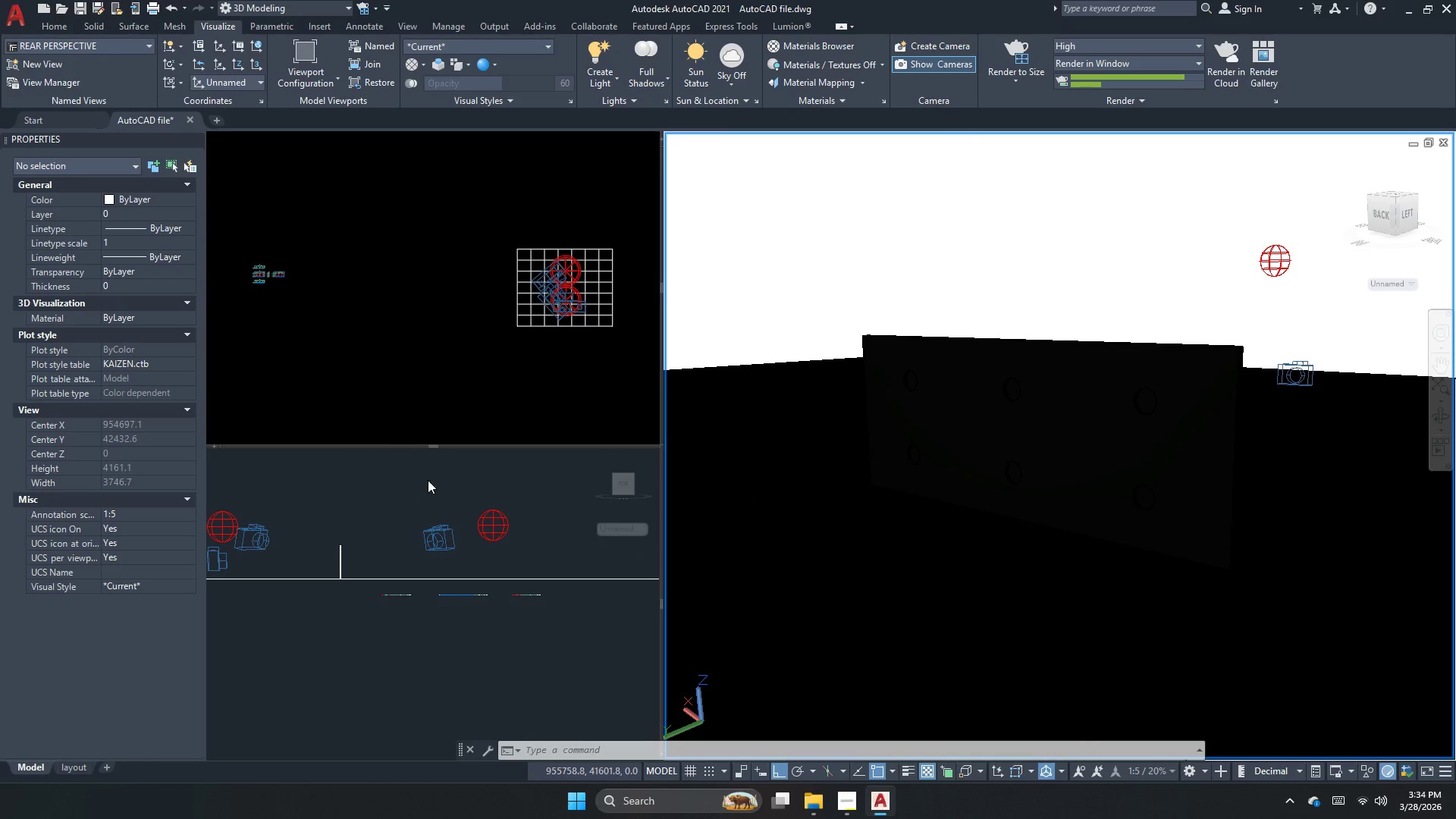 
left_click([467, 383])
 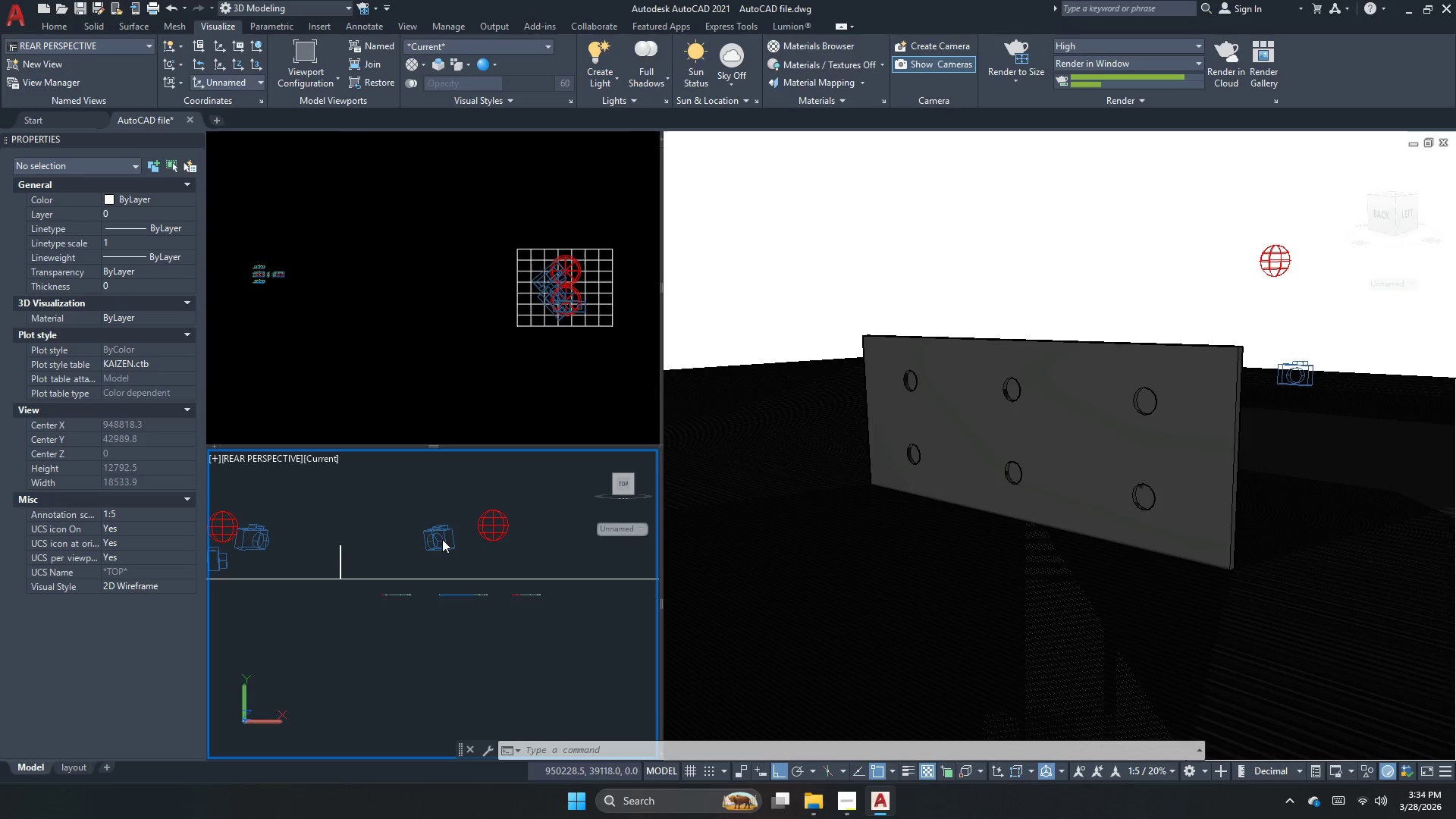 
double_click([440, 541])
 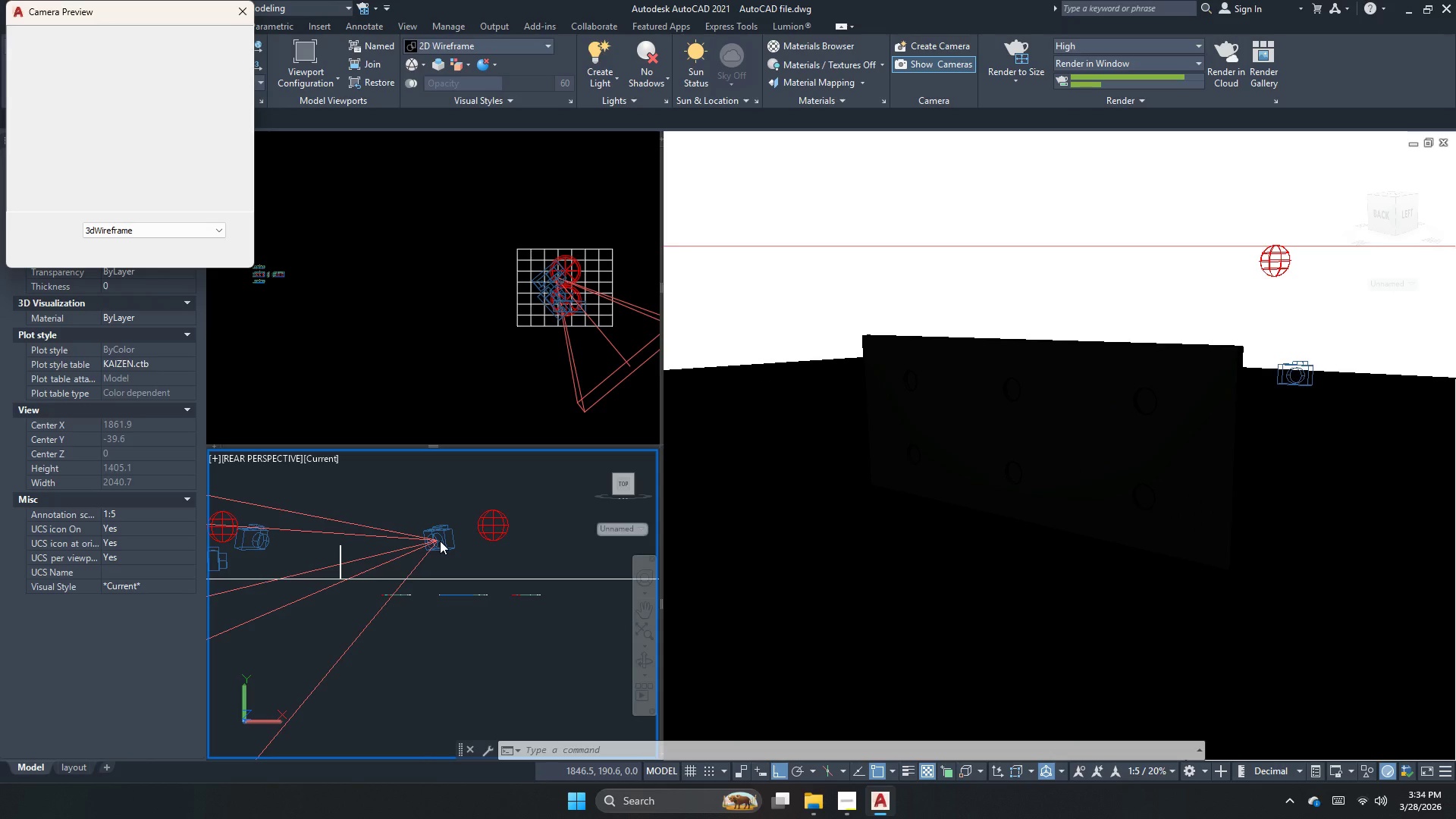 
left_click([432, 325])
 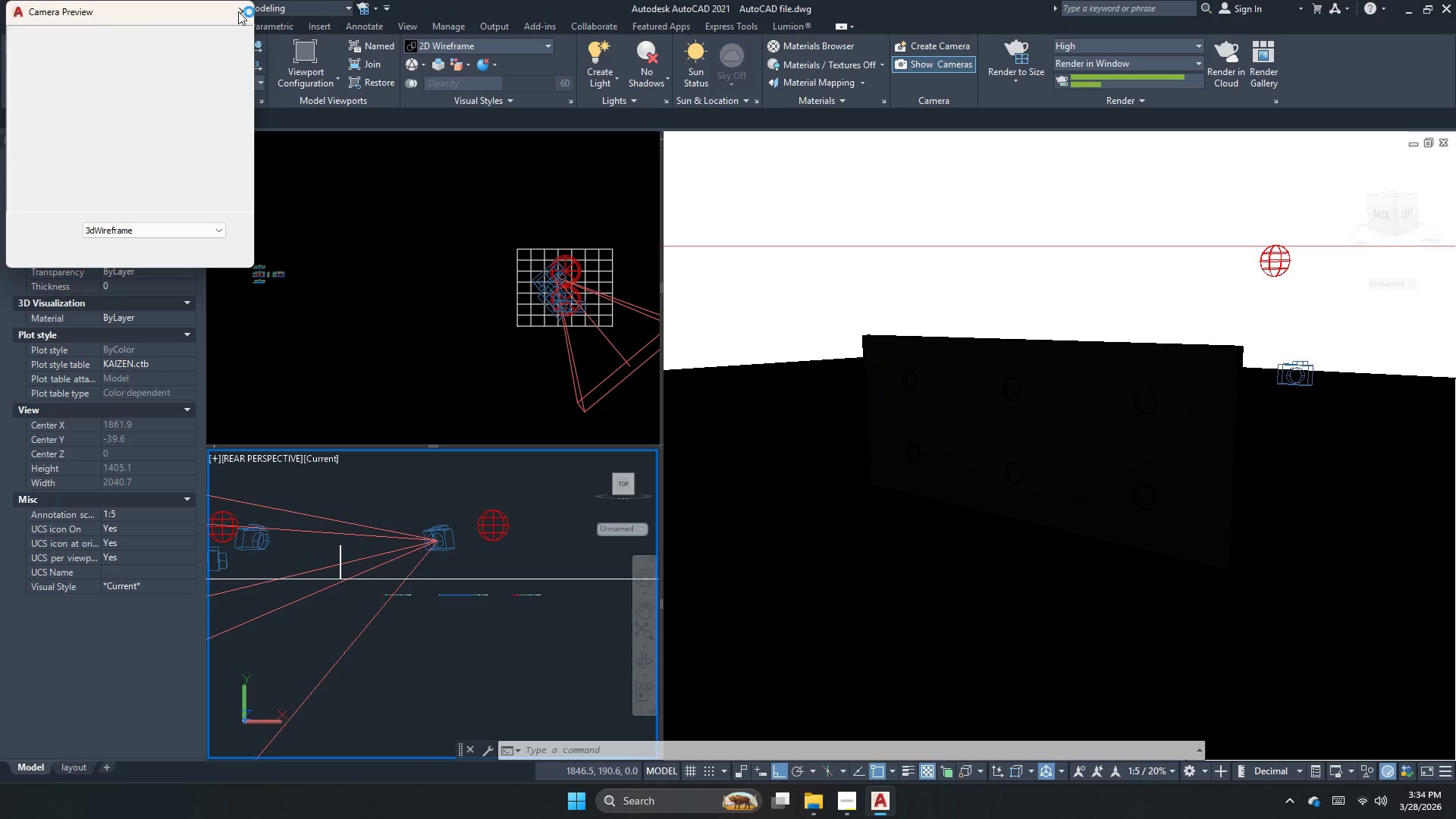 
double_click([249, 8])
 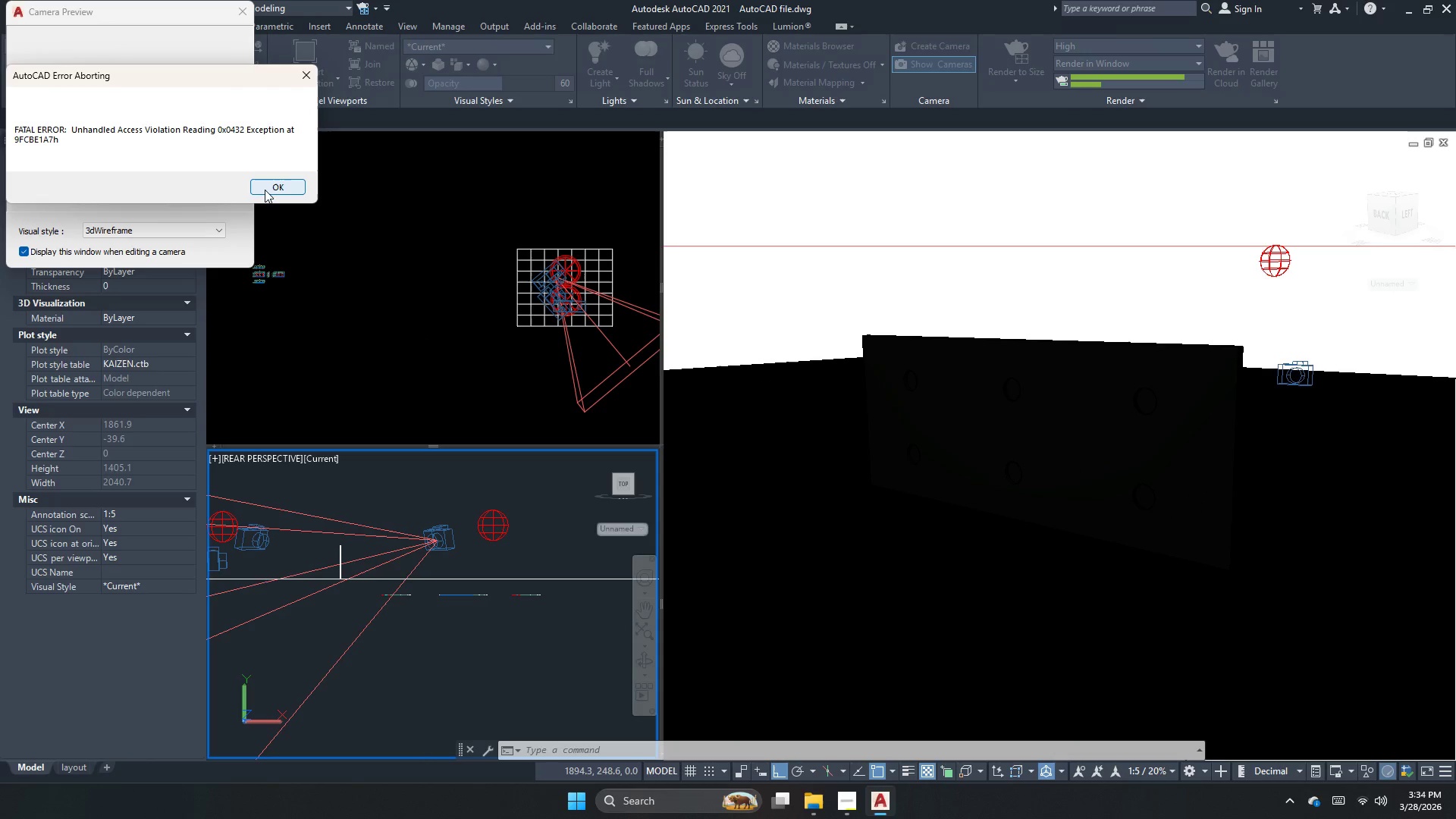 
left_click([265, 190])
 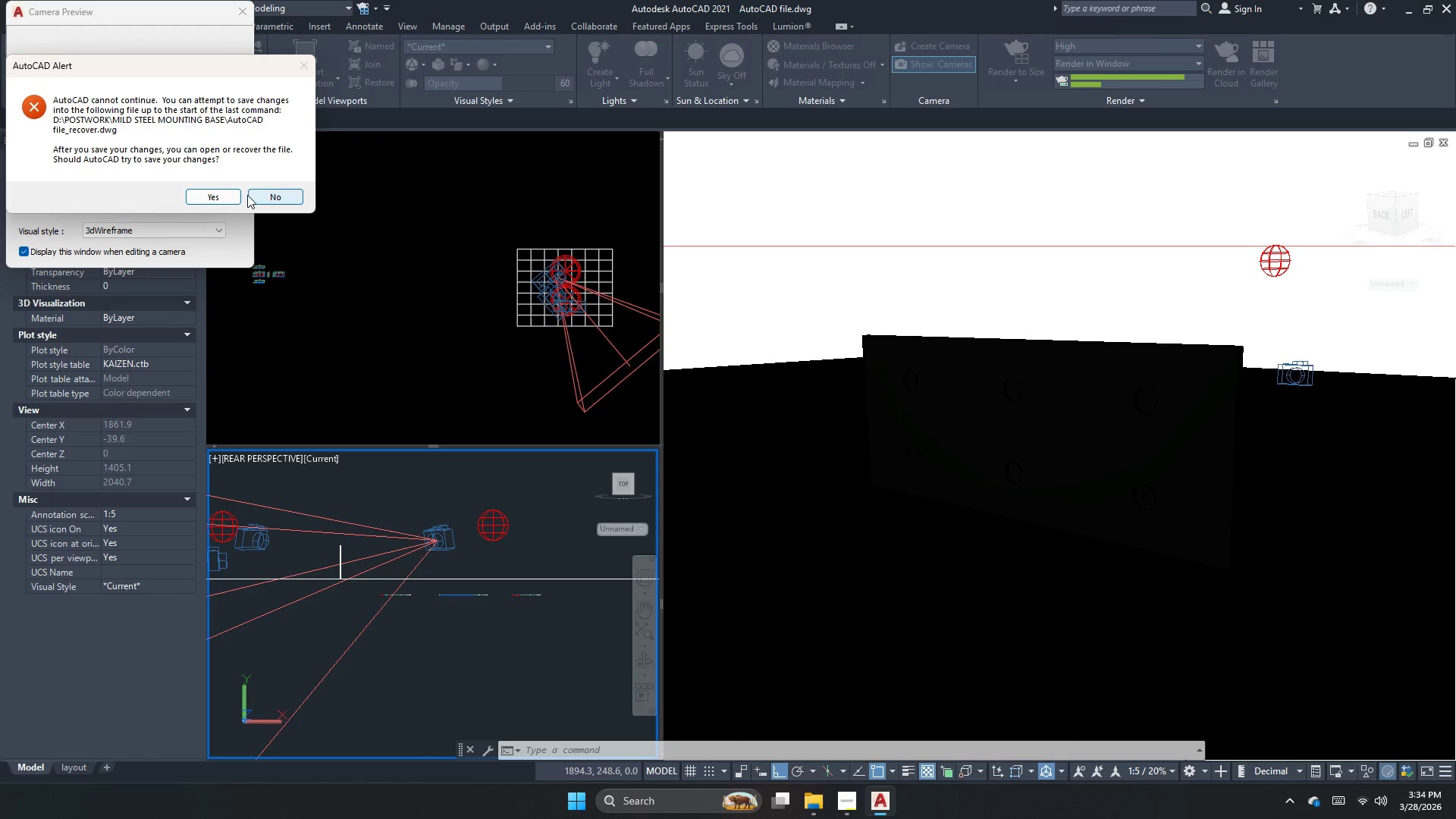 
left_click([208, 193])
 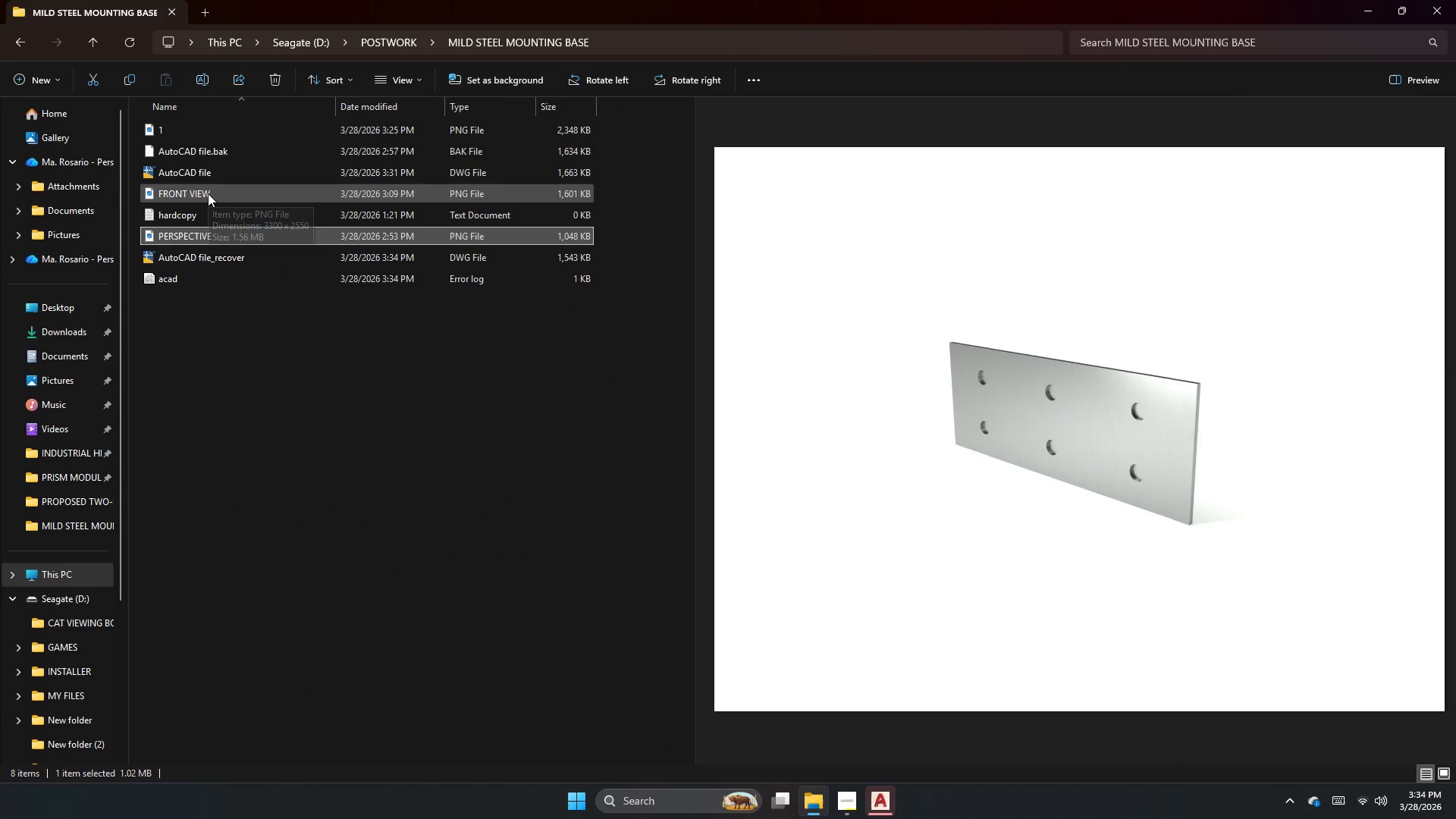 
left_click([278, 403])
 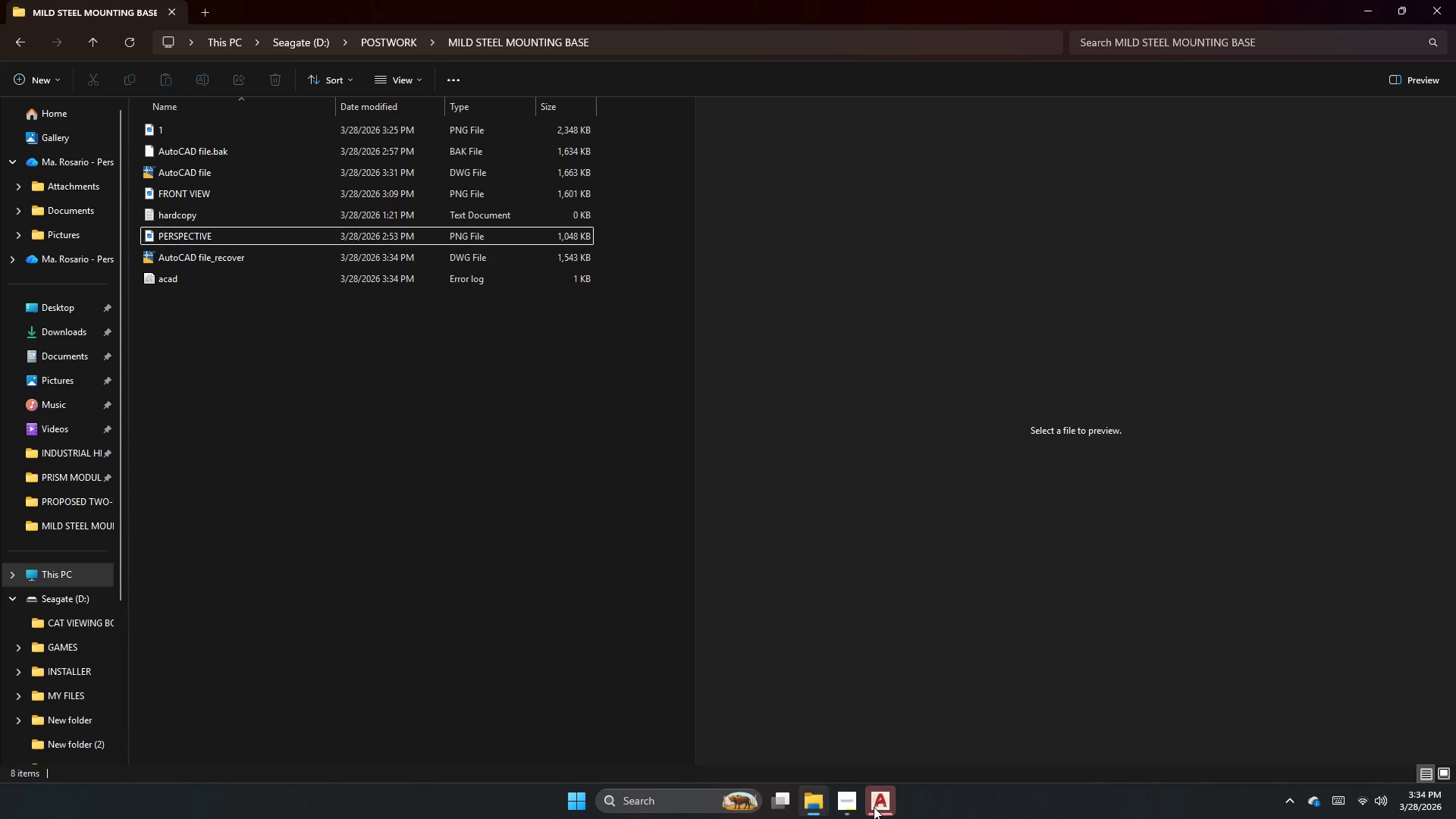 
left_click([875, 807])
 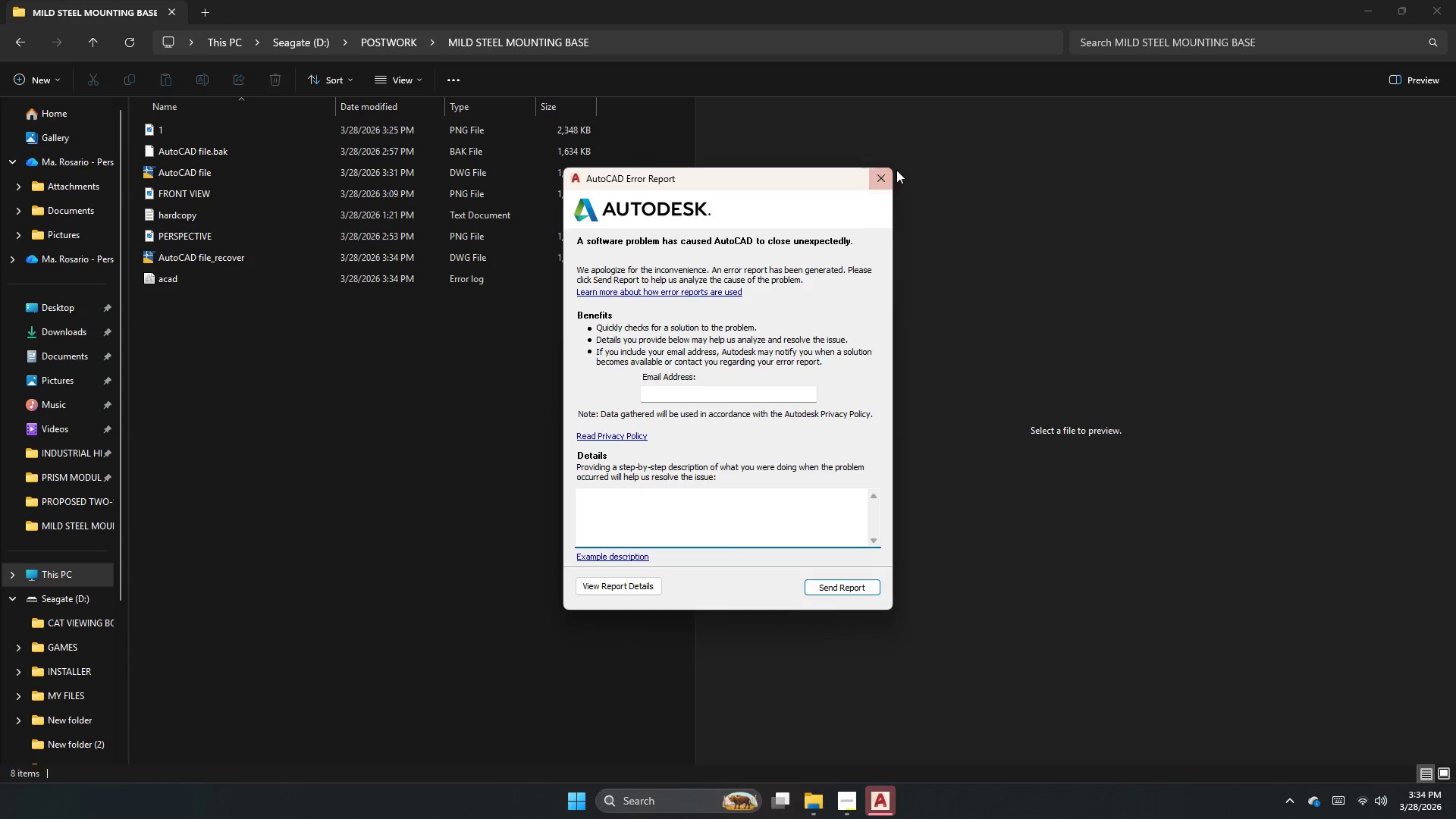 
left_click([885, 176])
 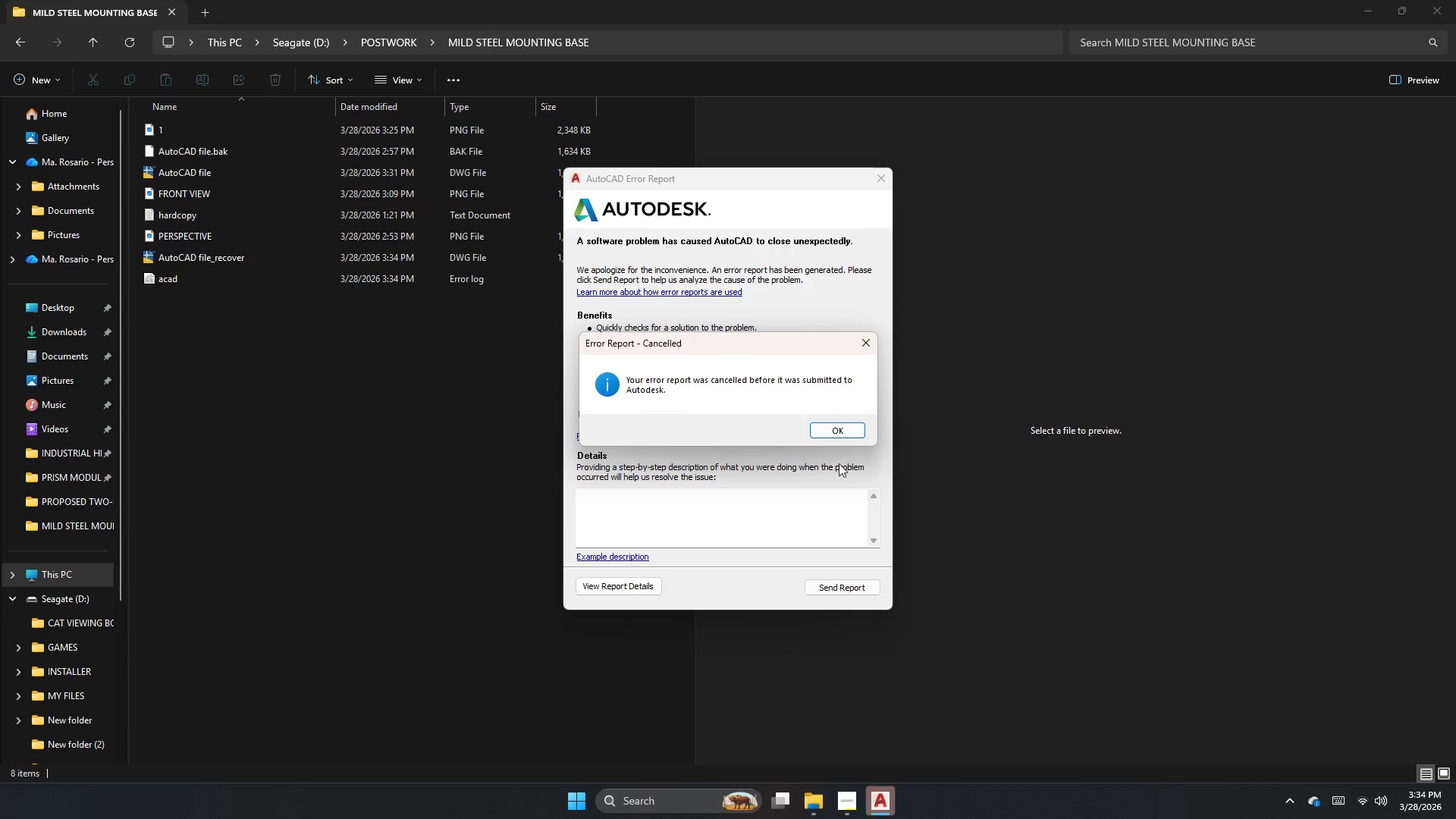 
left_click([849, 431])
 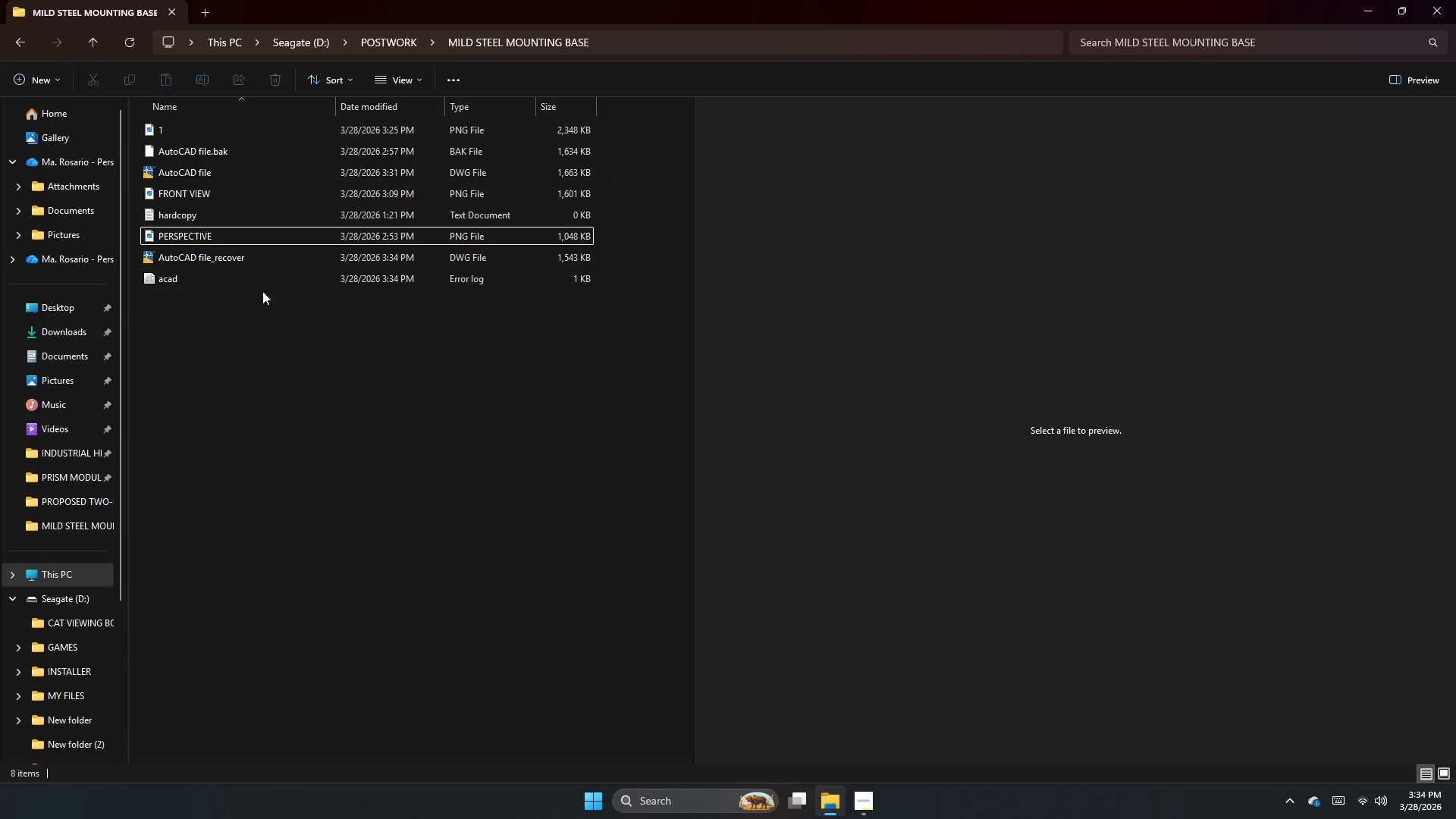 
left_click([233, 253])
 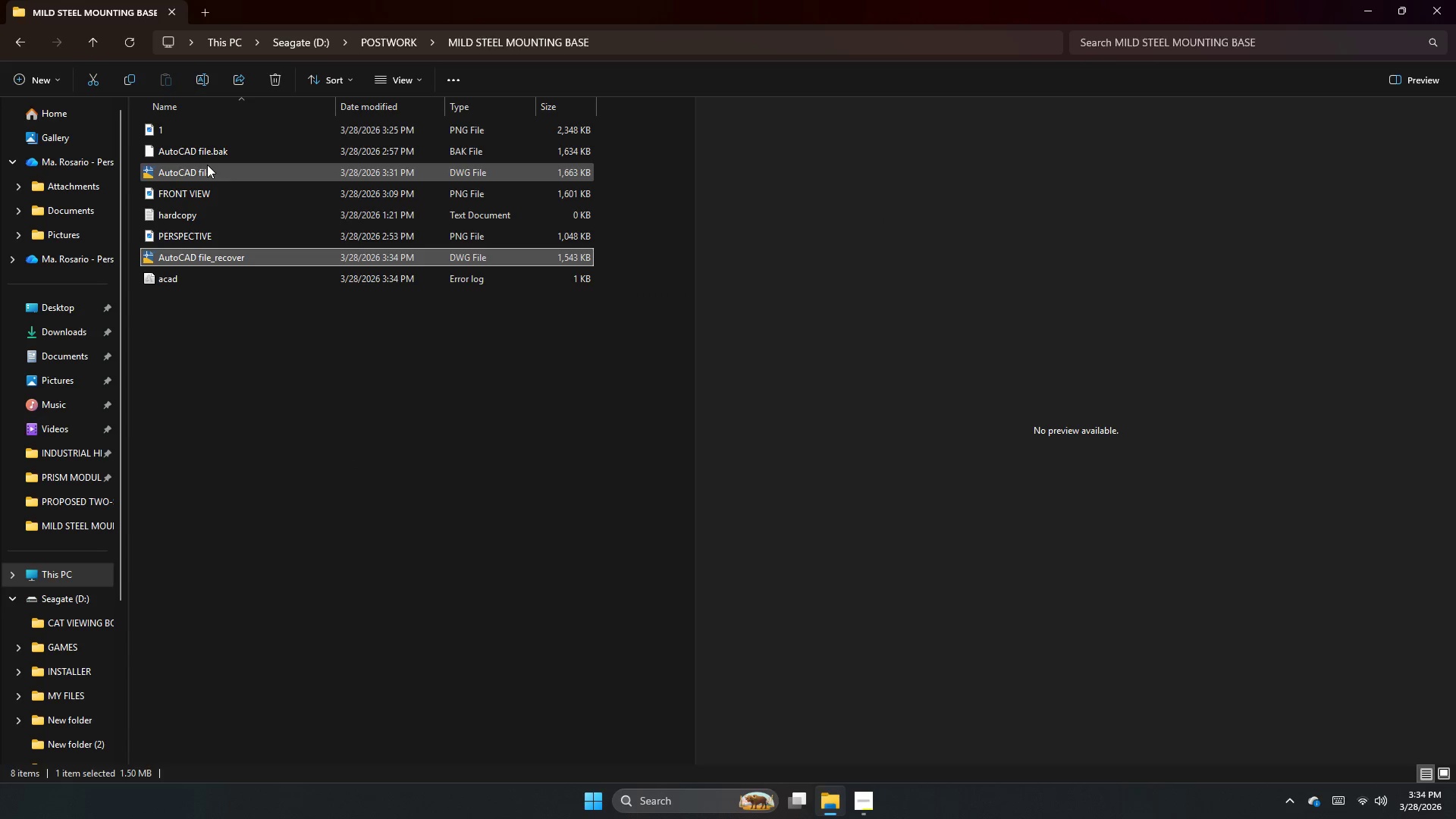 
double_click([207, 165])
 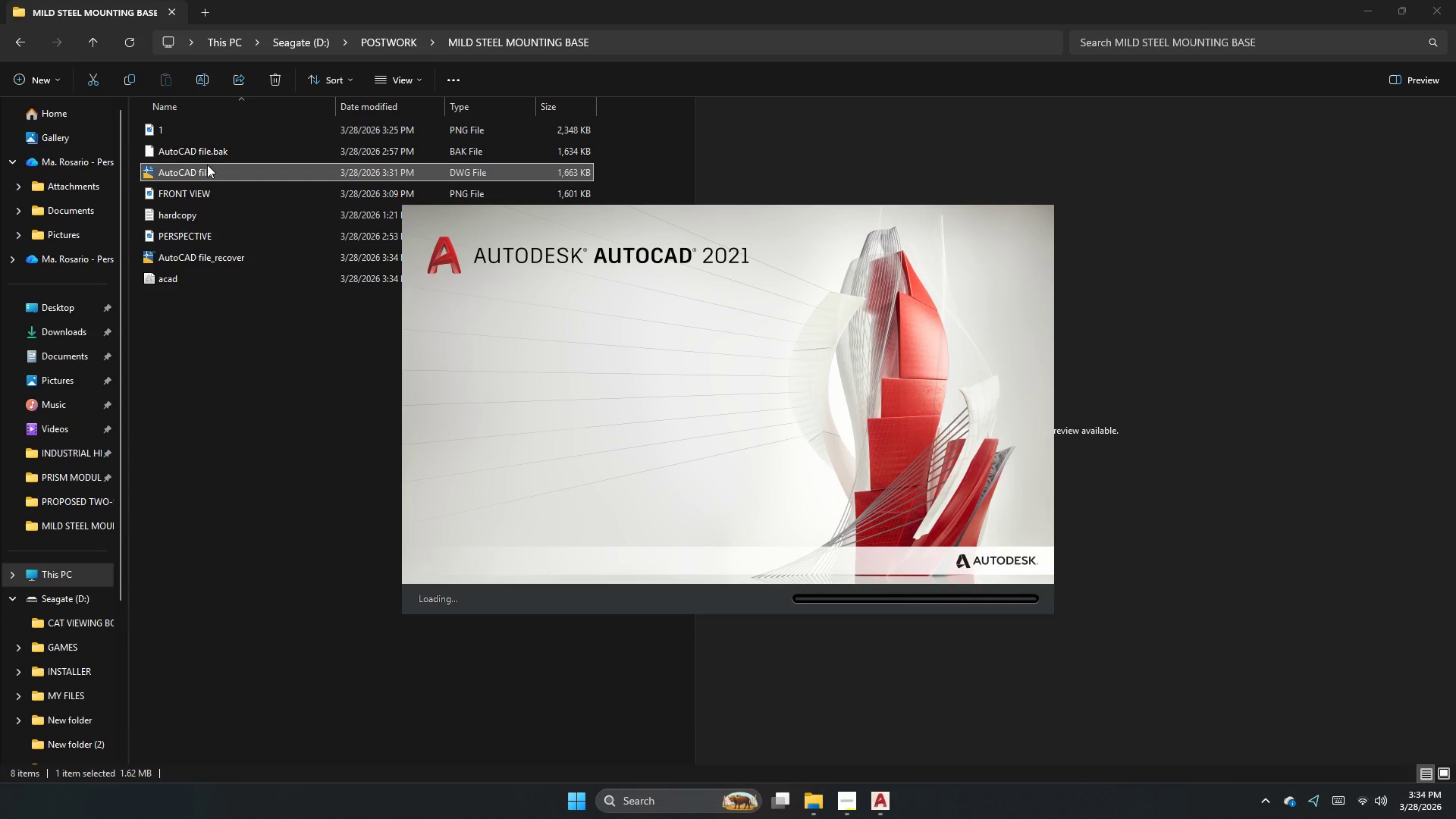 
wait(9.59)
 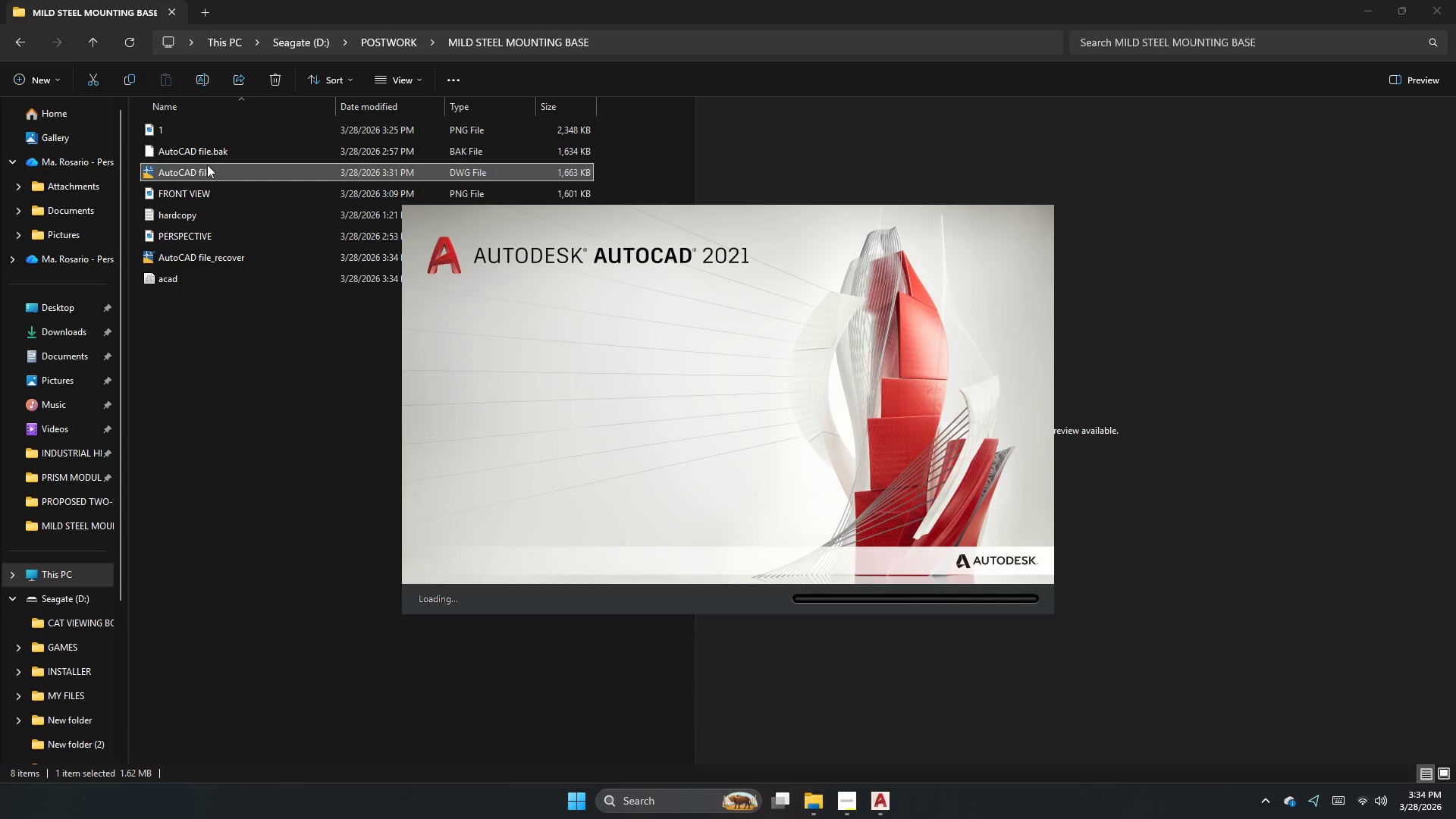 
left_click([846, 284])
 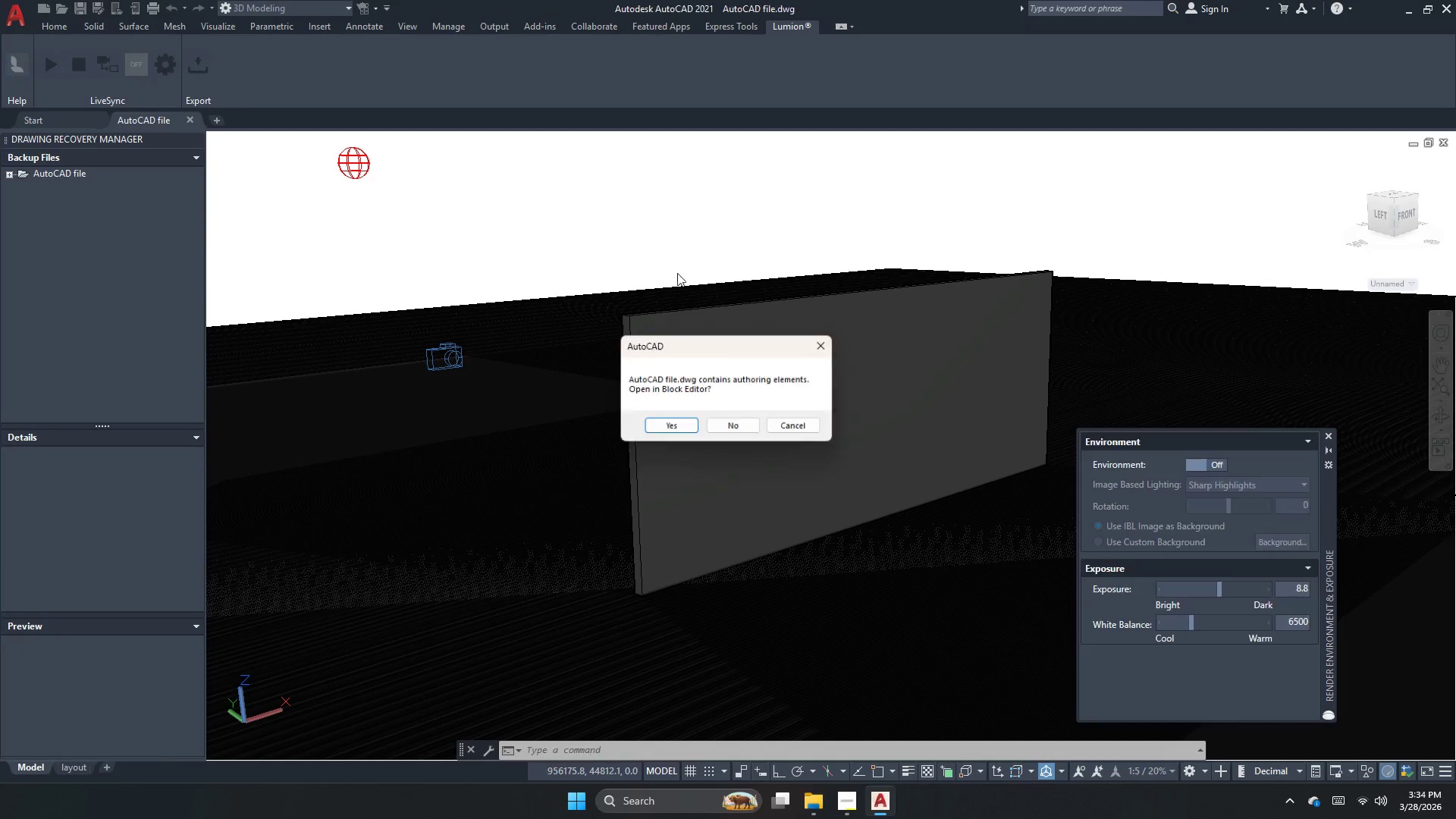 
left_click([828, 353])
 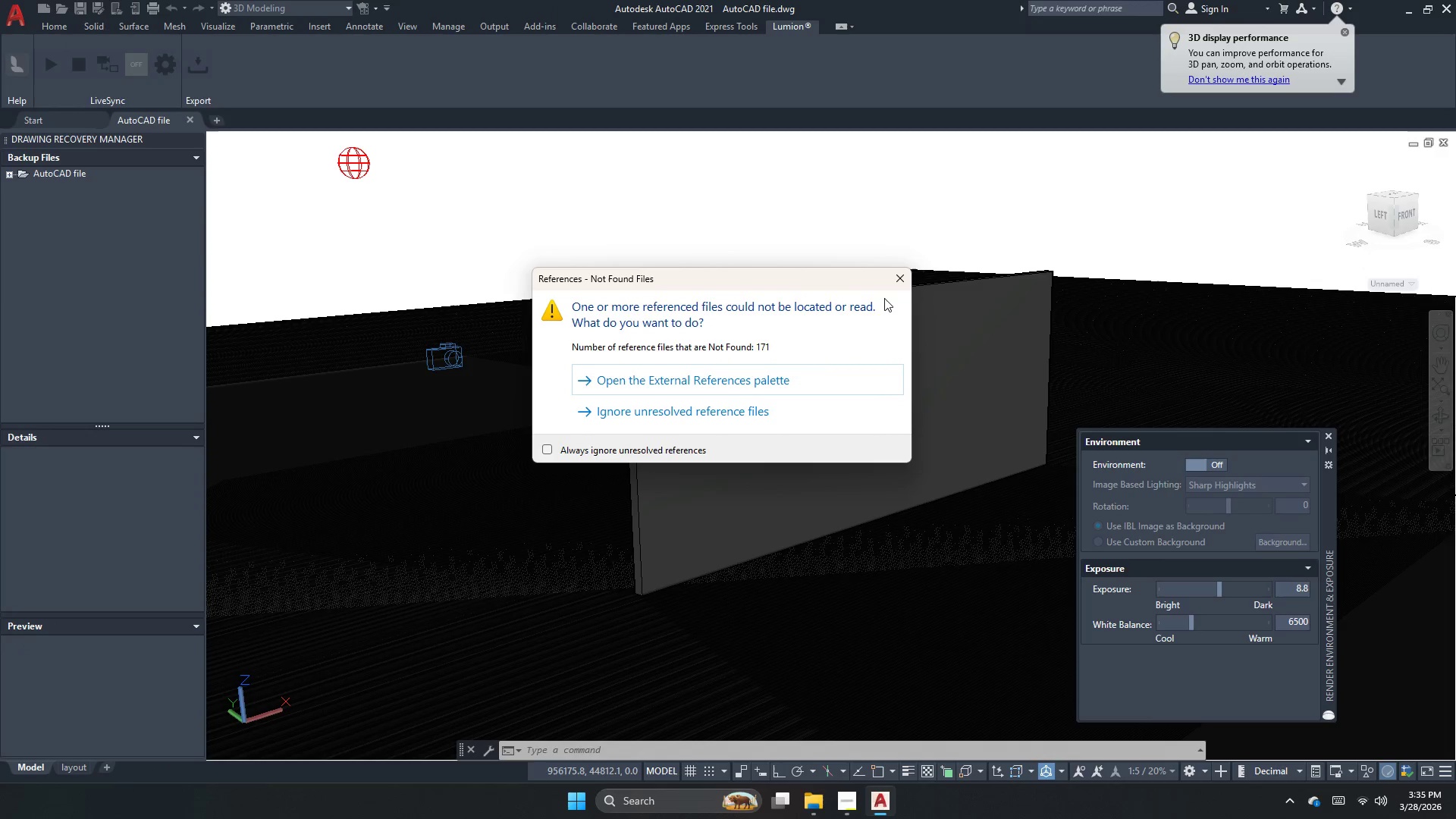 
left_click([896, 275])
 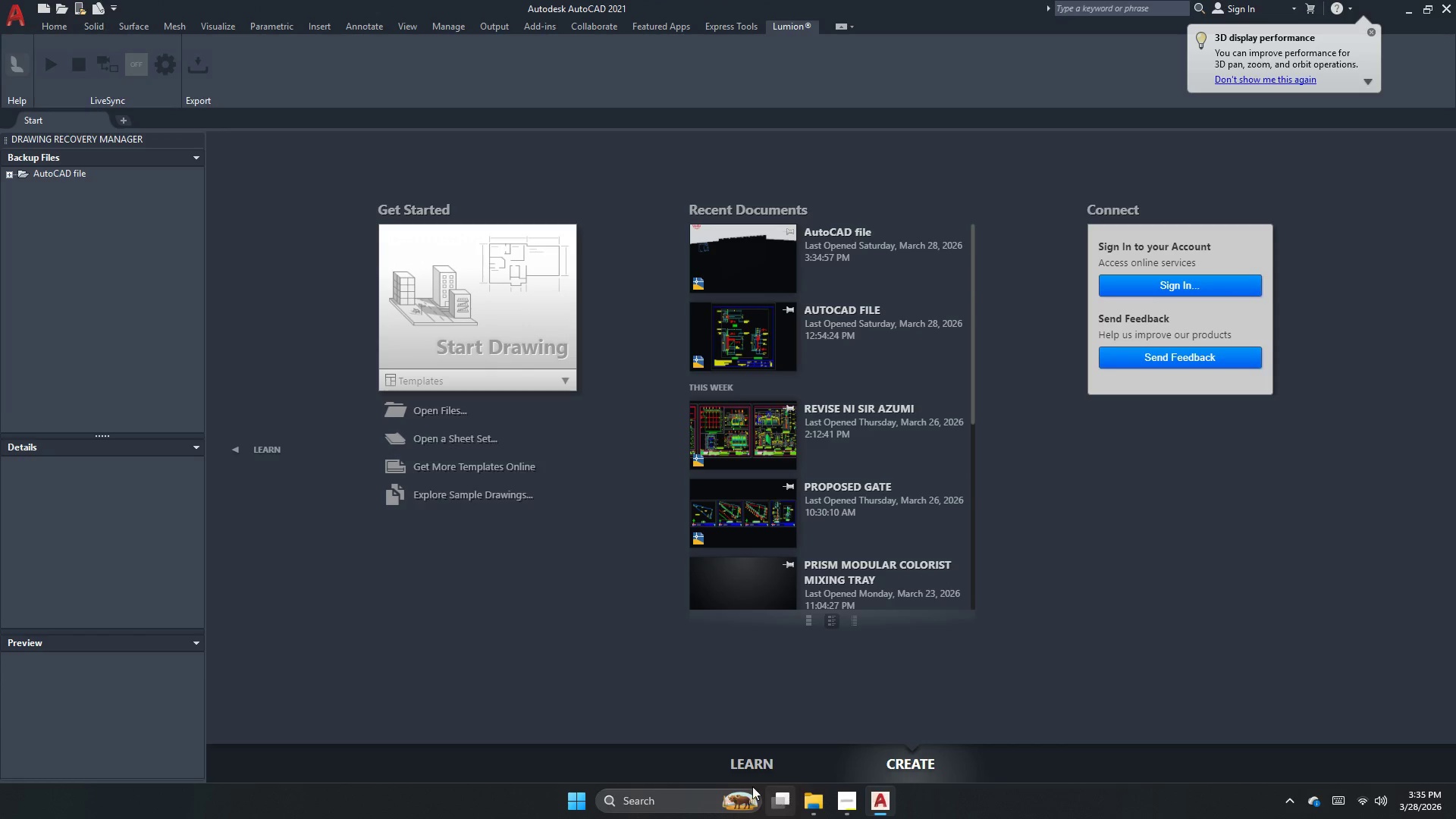 
left_click([805, 801])
 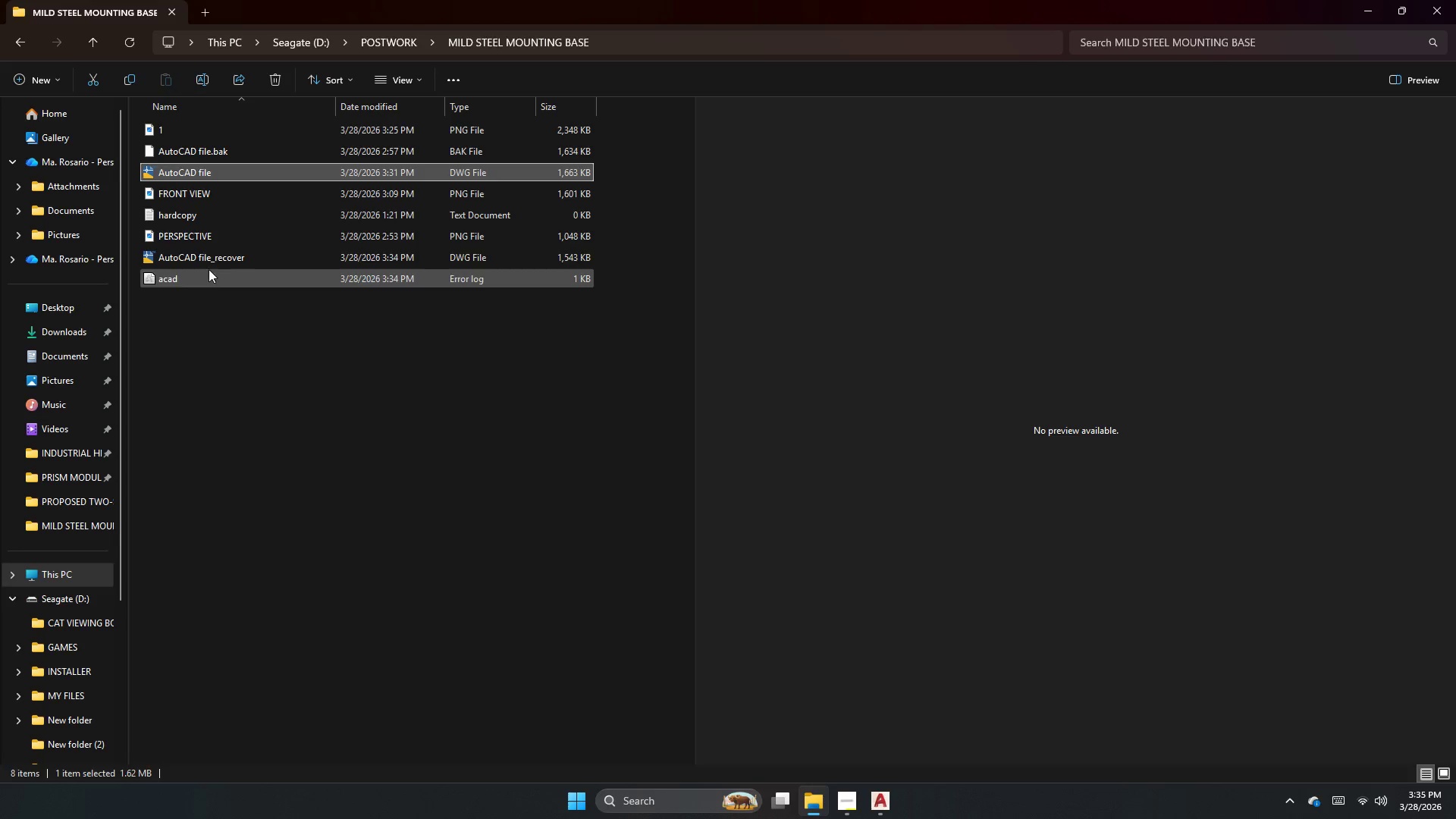 
double_click([212, 259])
 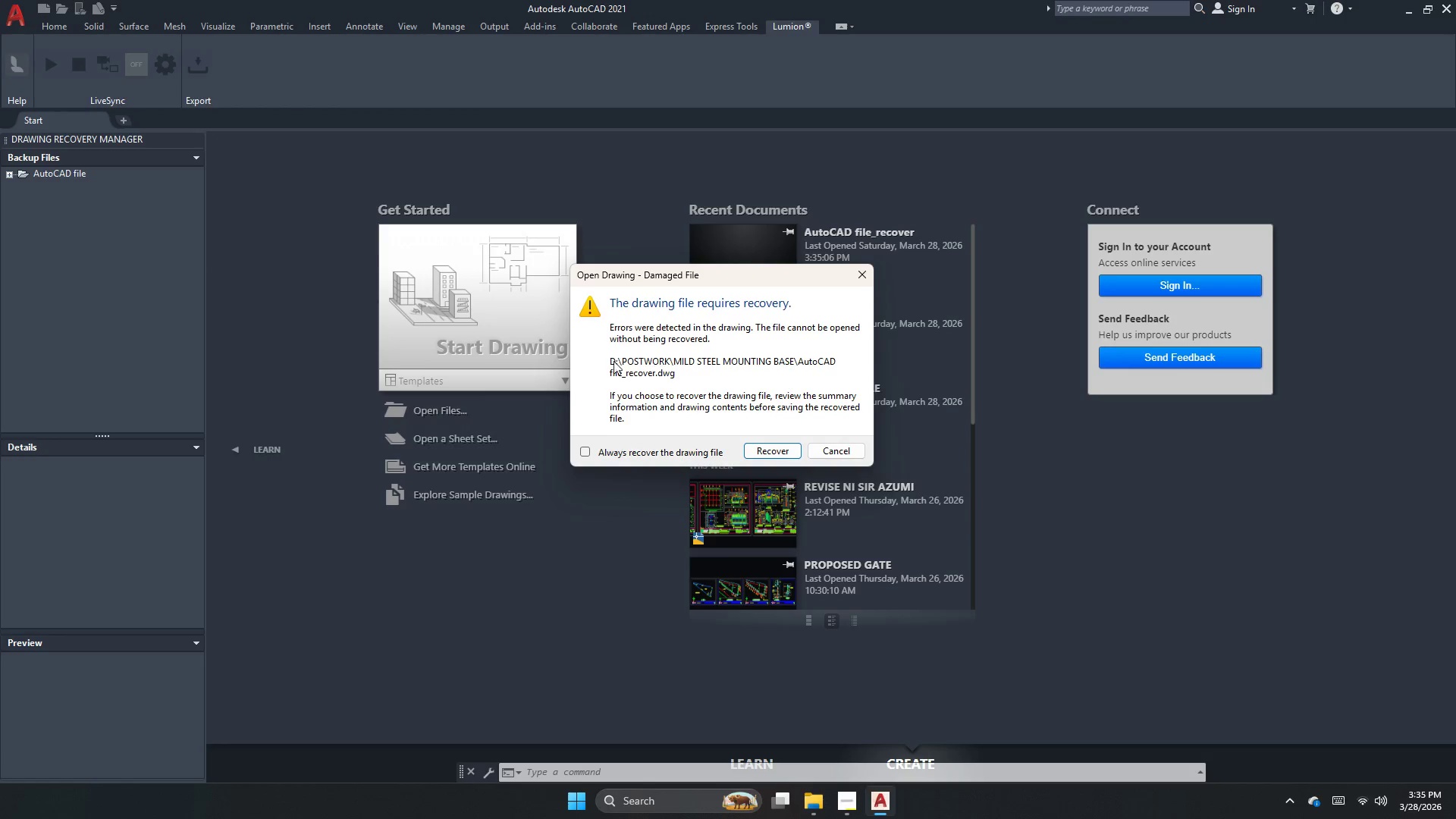 
left_click([764, 450])
 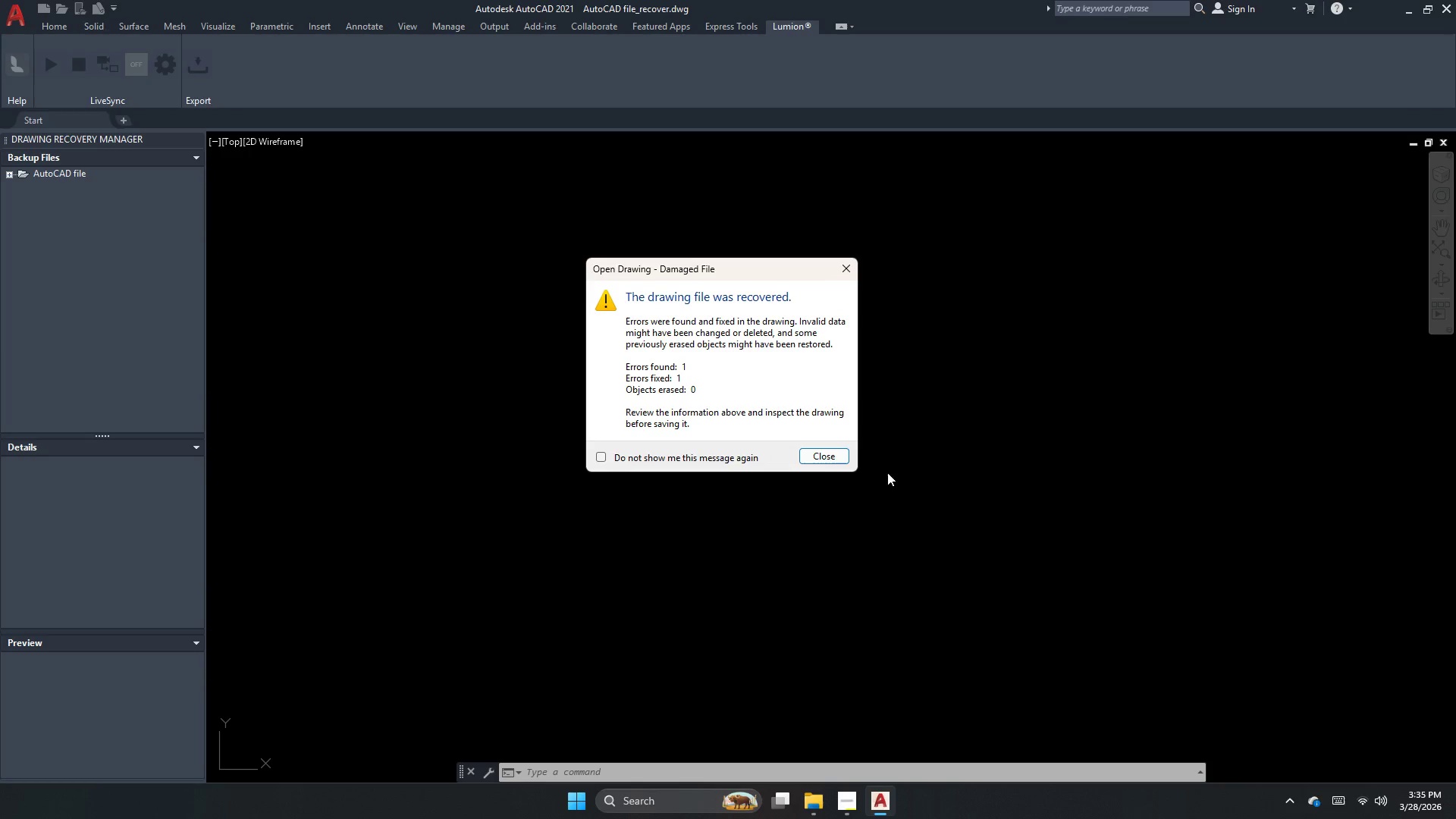 
left_click([838, 460])
 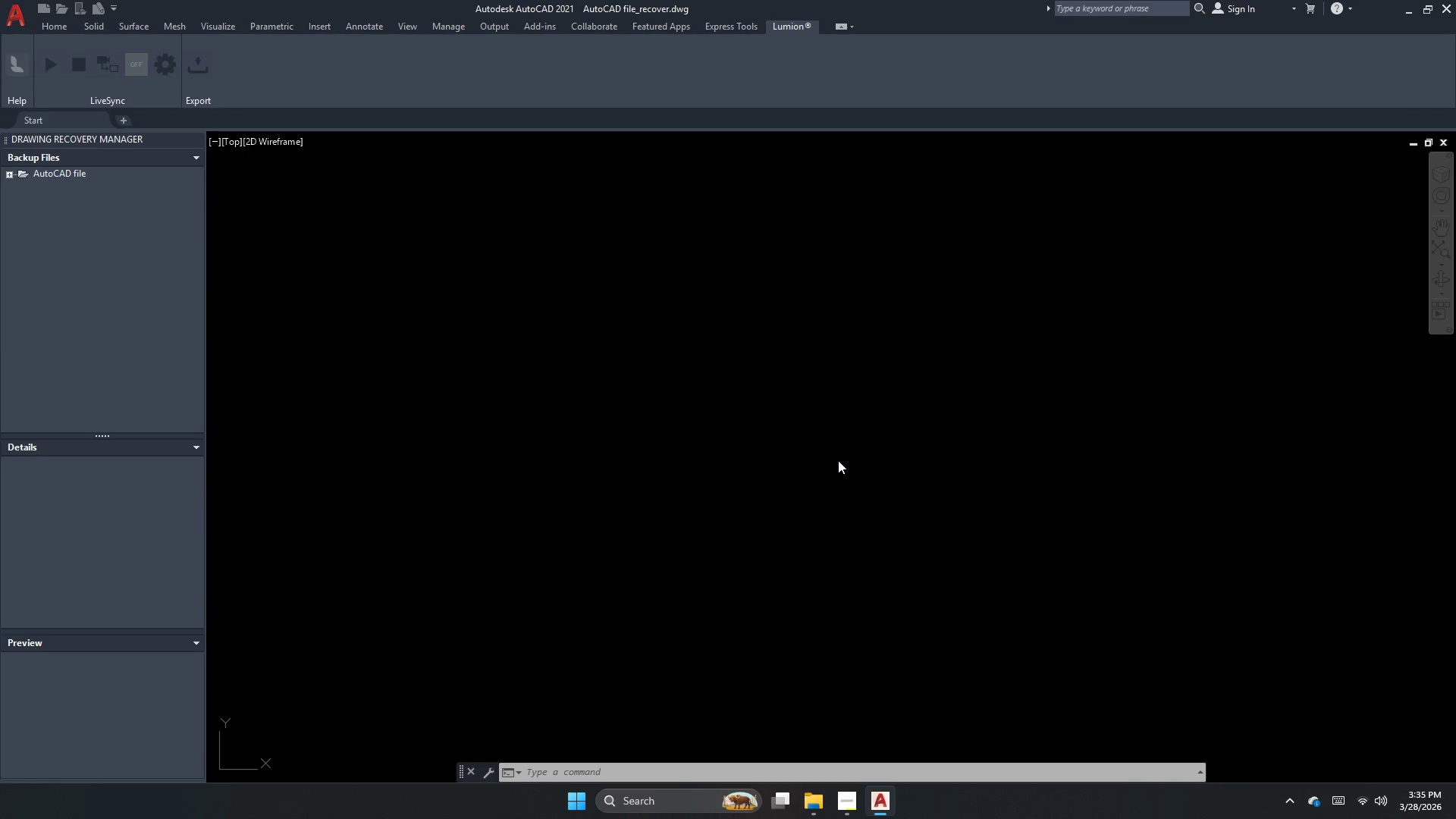 
mouse_move([832, 443])
 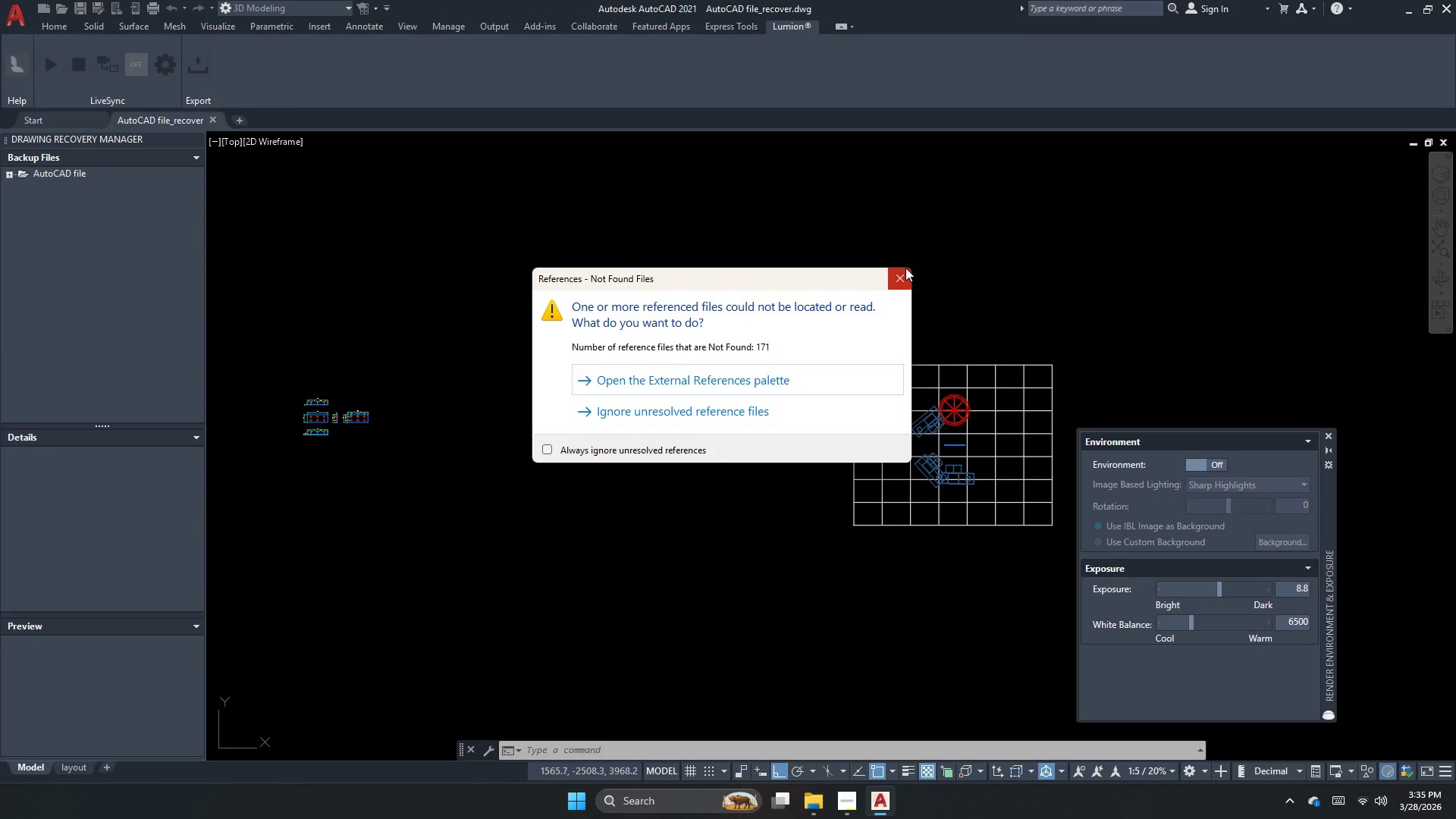 
left_click([897, 281])
 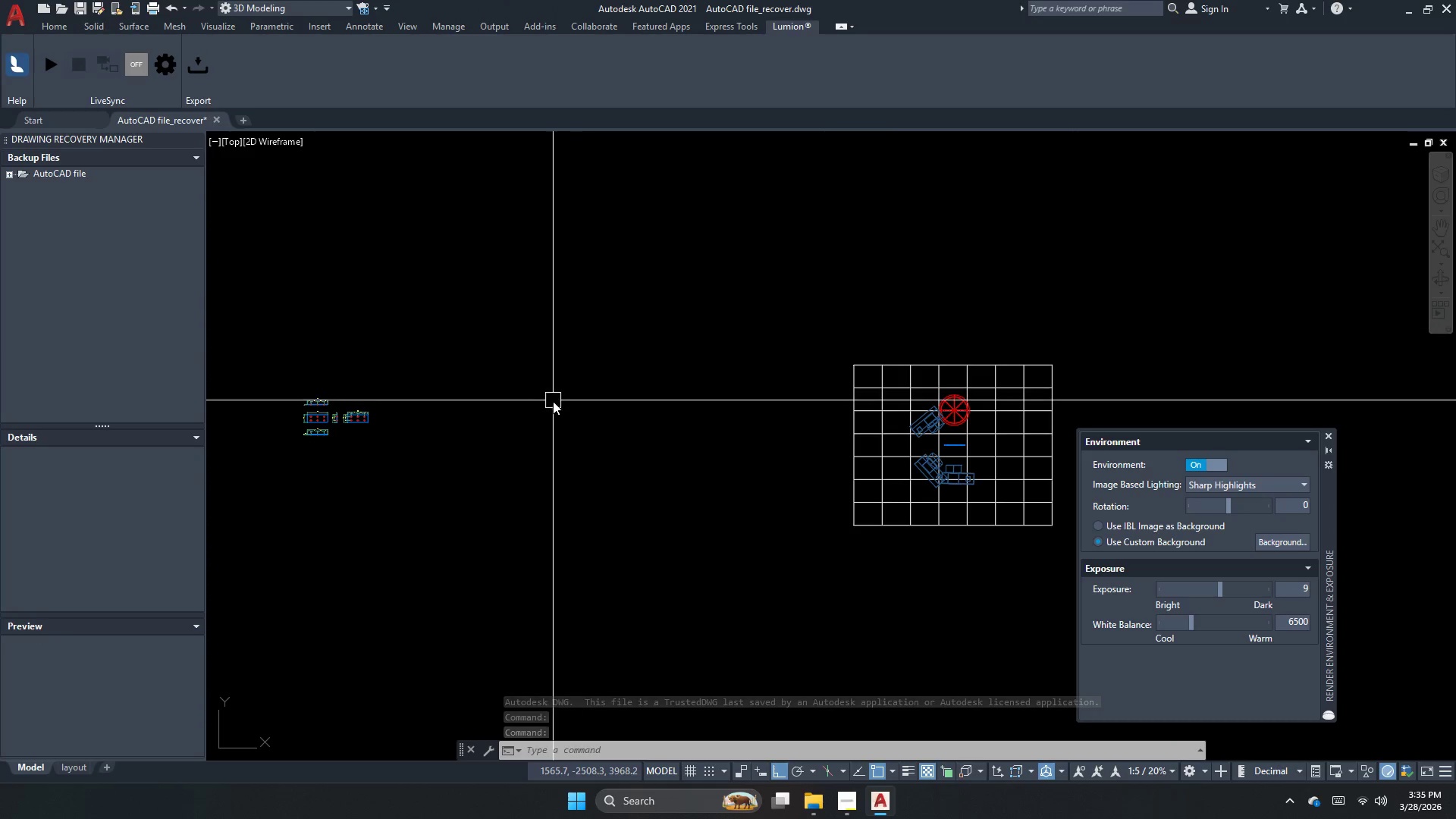 
wait(6.38)
 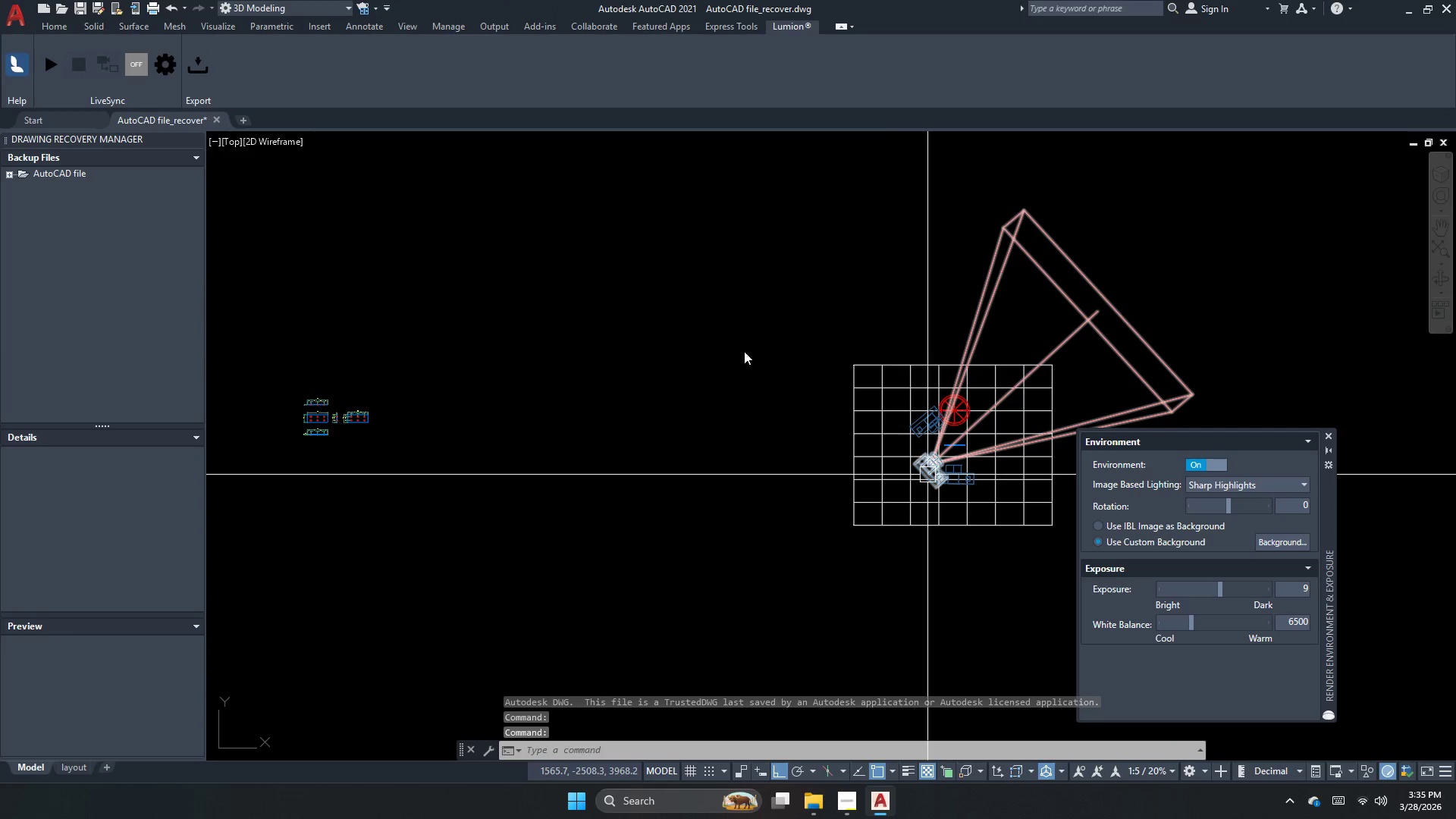 
left_click([93, 168])
 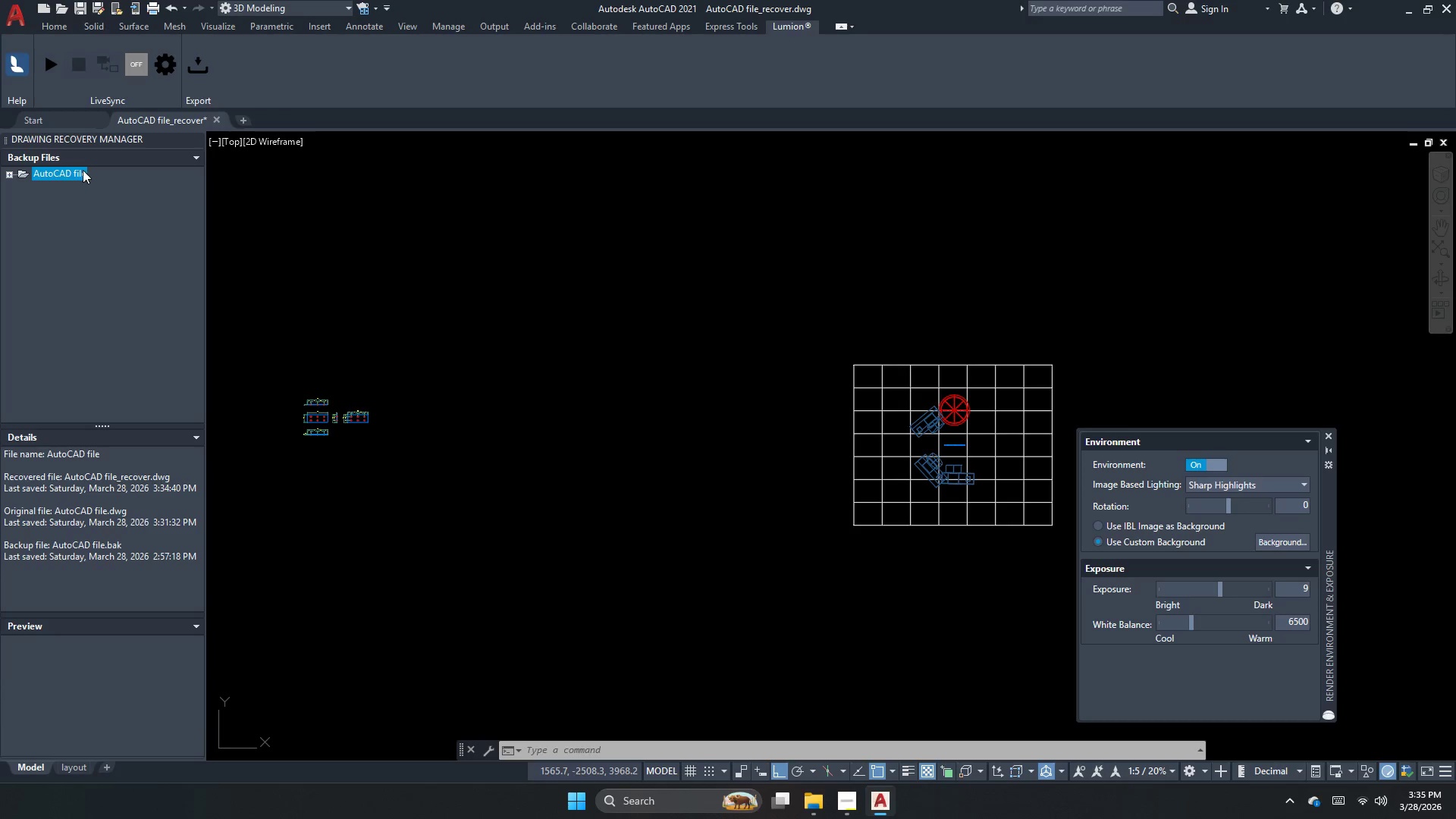 
double_click([83, 170])
 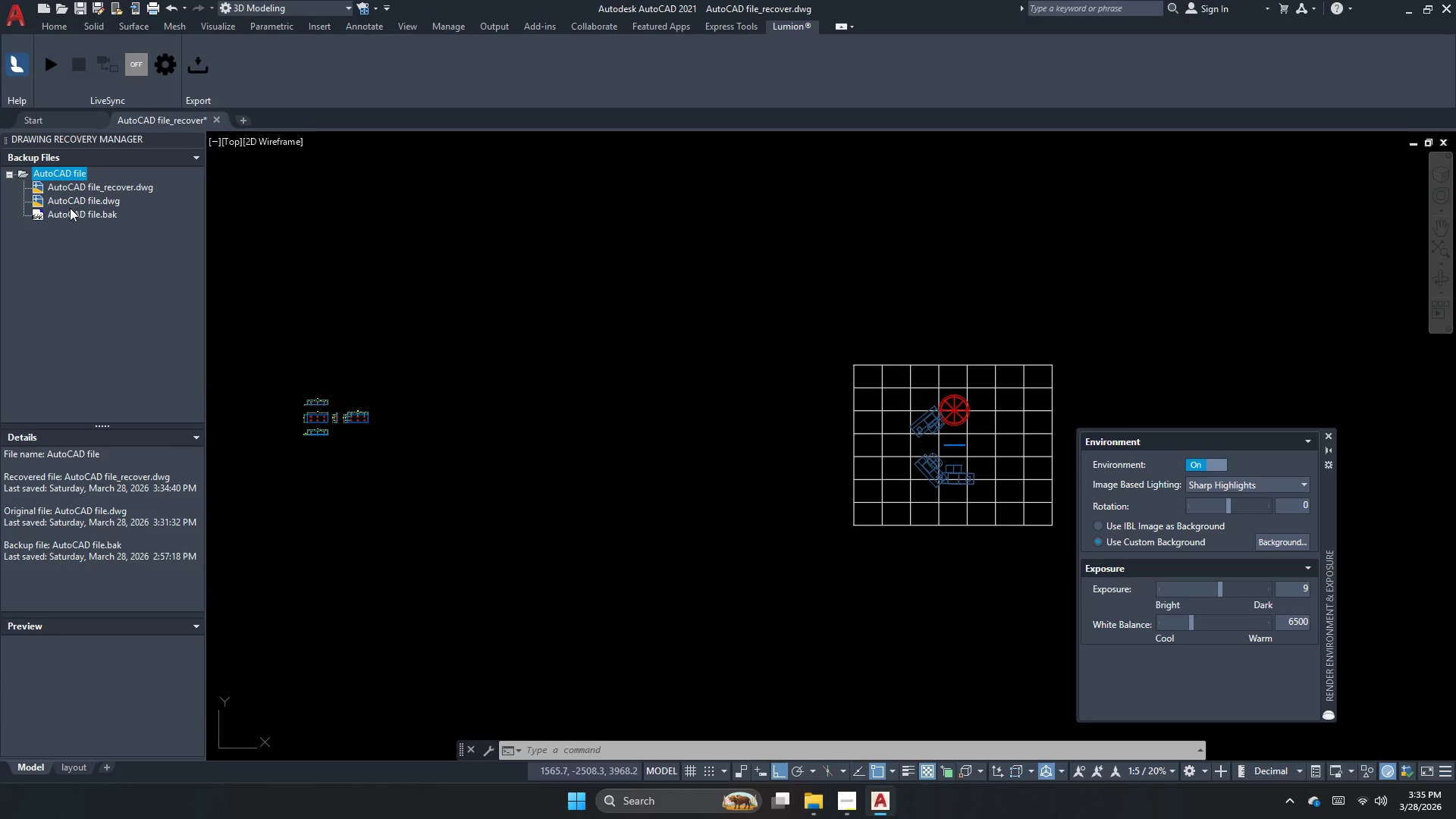 
left_click([77, 202])
 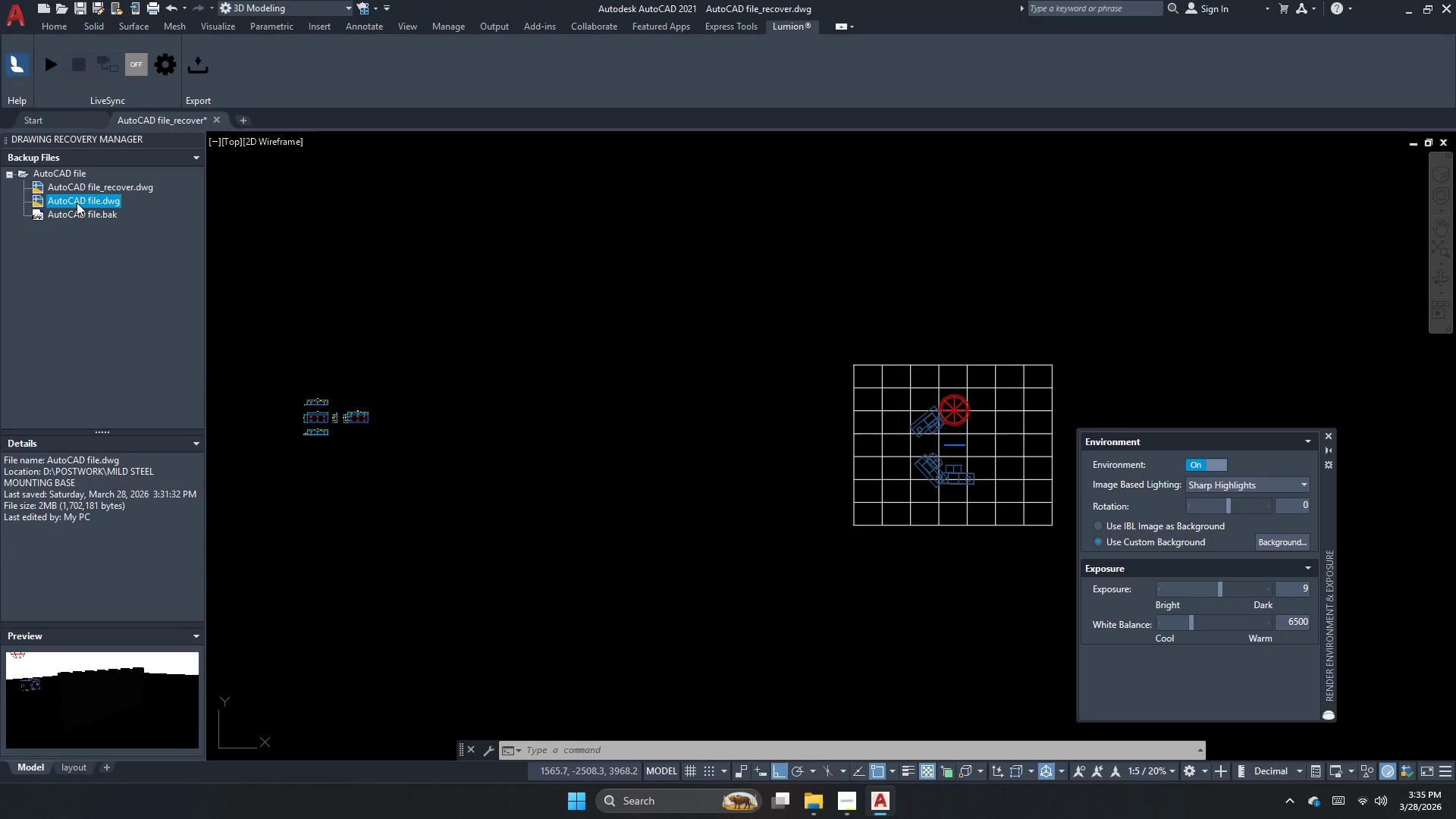 
left_click([85, 188])
 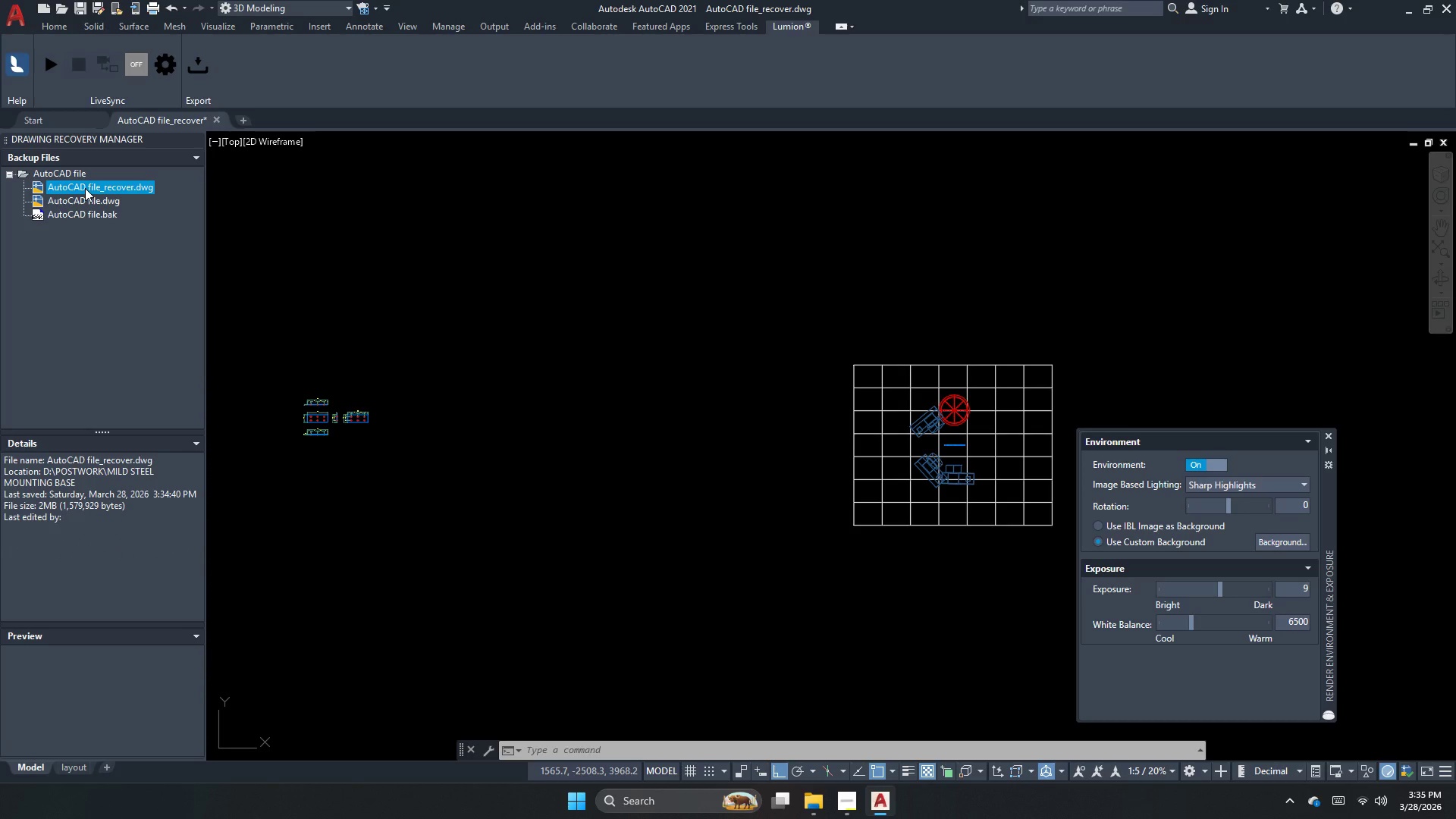 
left_click([85, 188])
 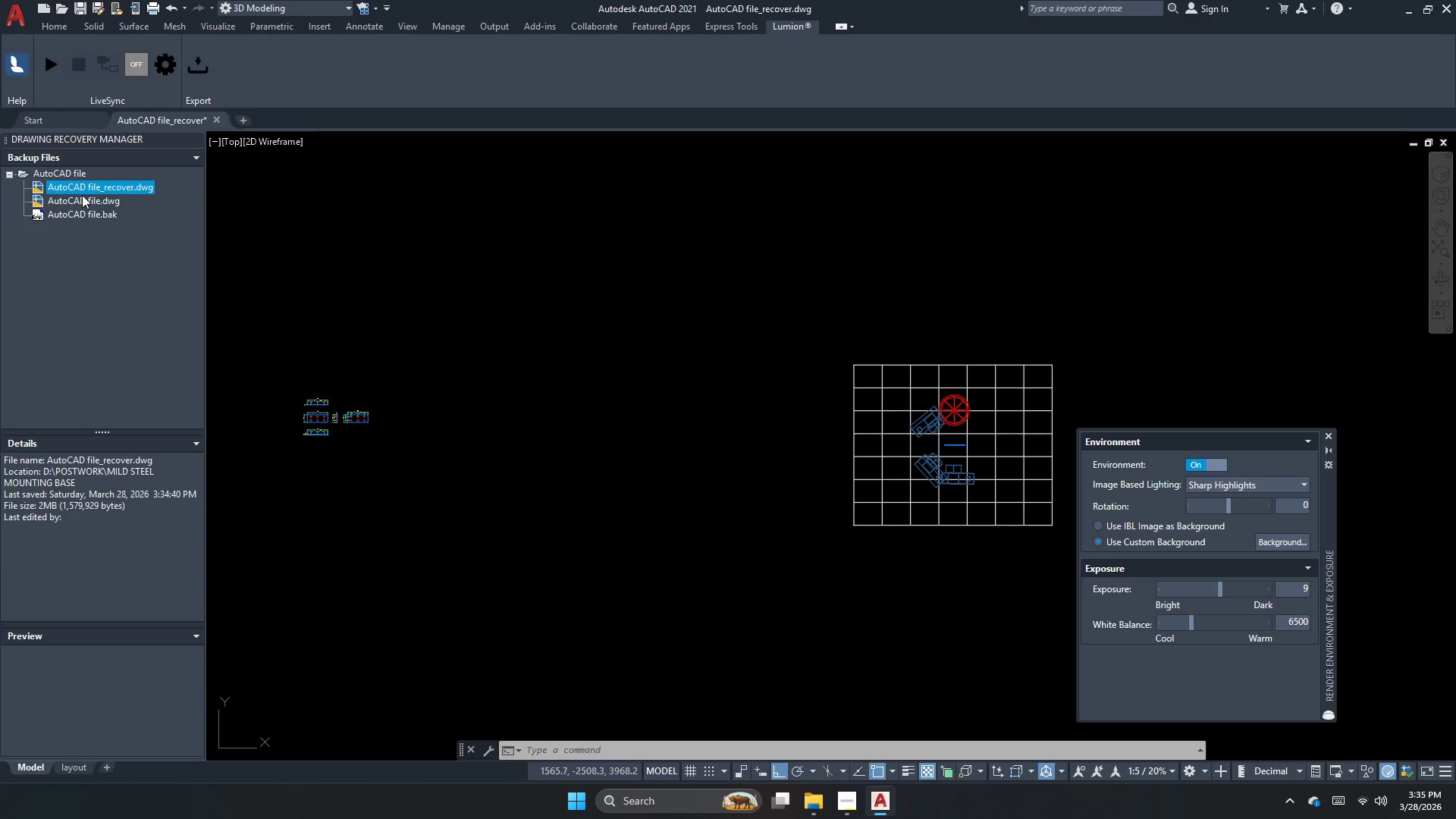 
left_click_drag(start_coordinate=[82, 195], to_coordinate=[82, 199])
 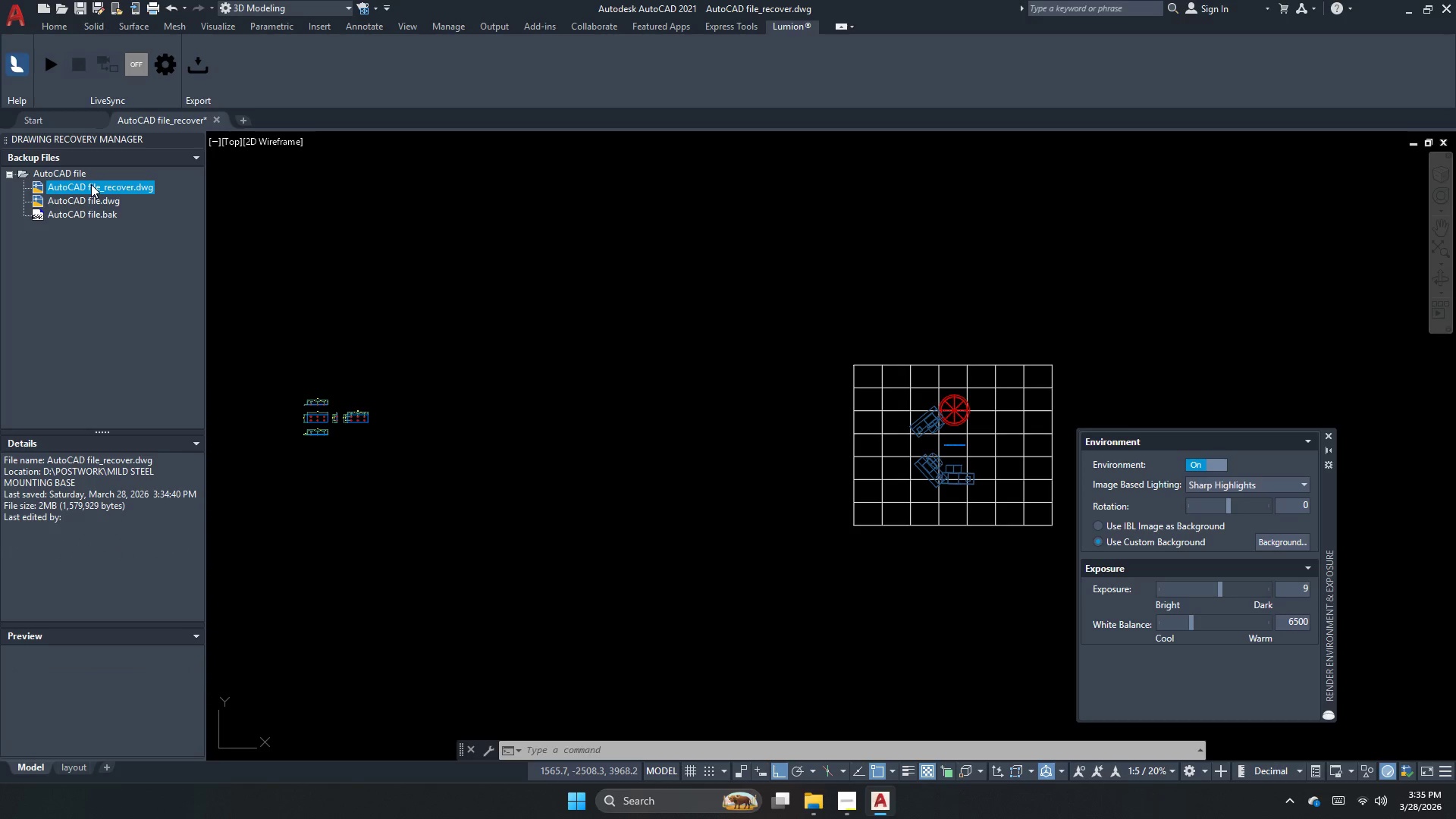 
double_click([91, 184])
 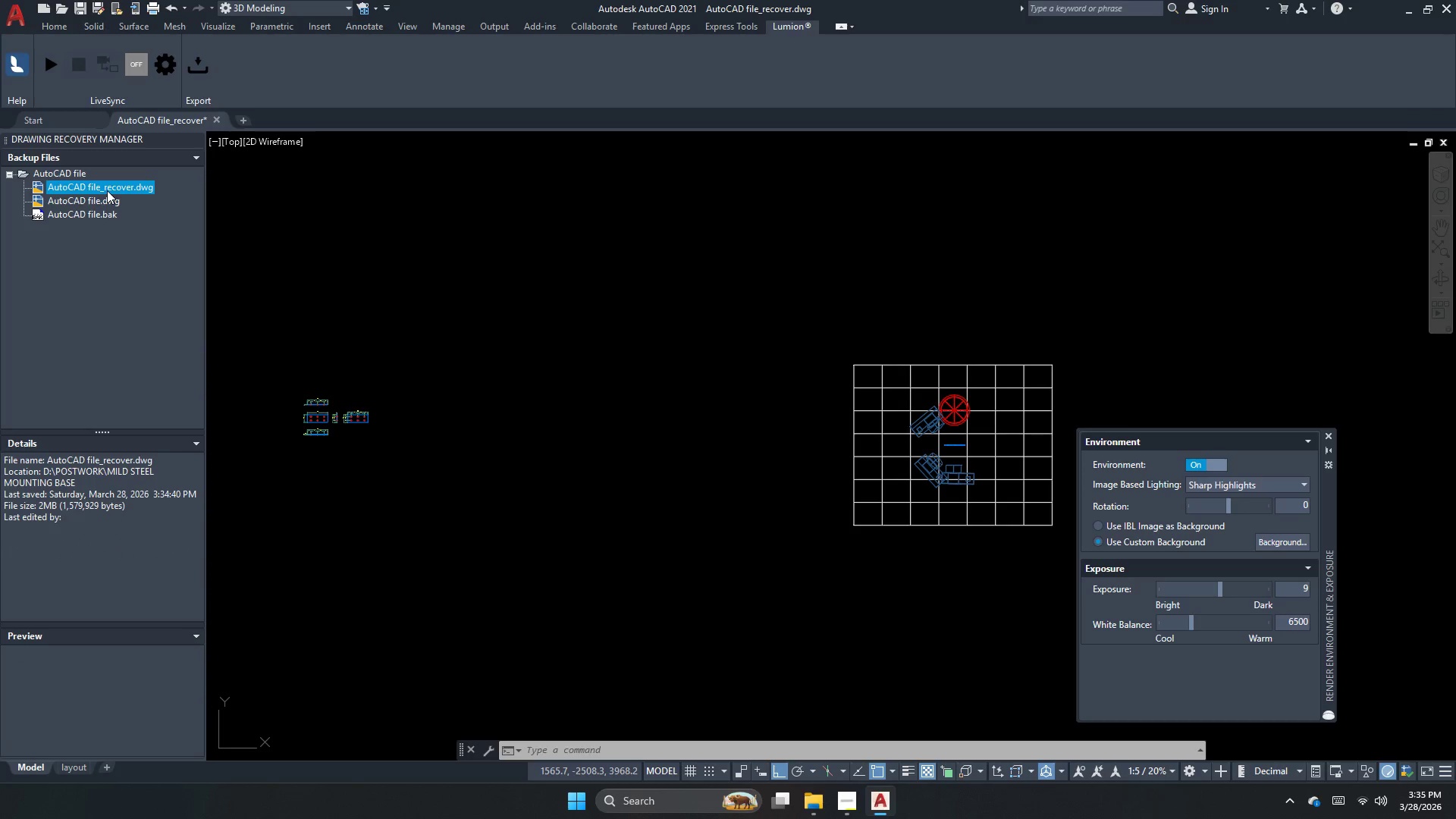 
double_click([107, 190])
 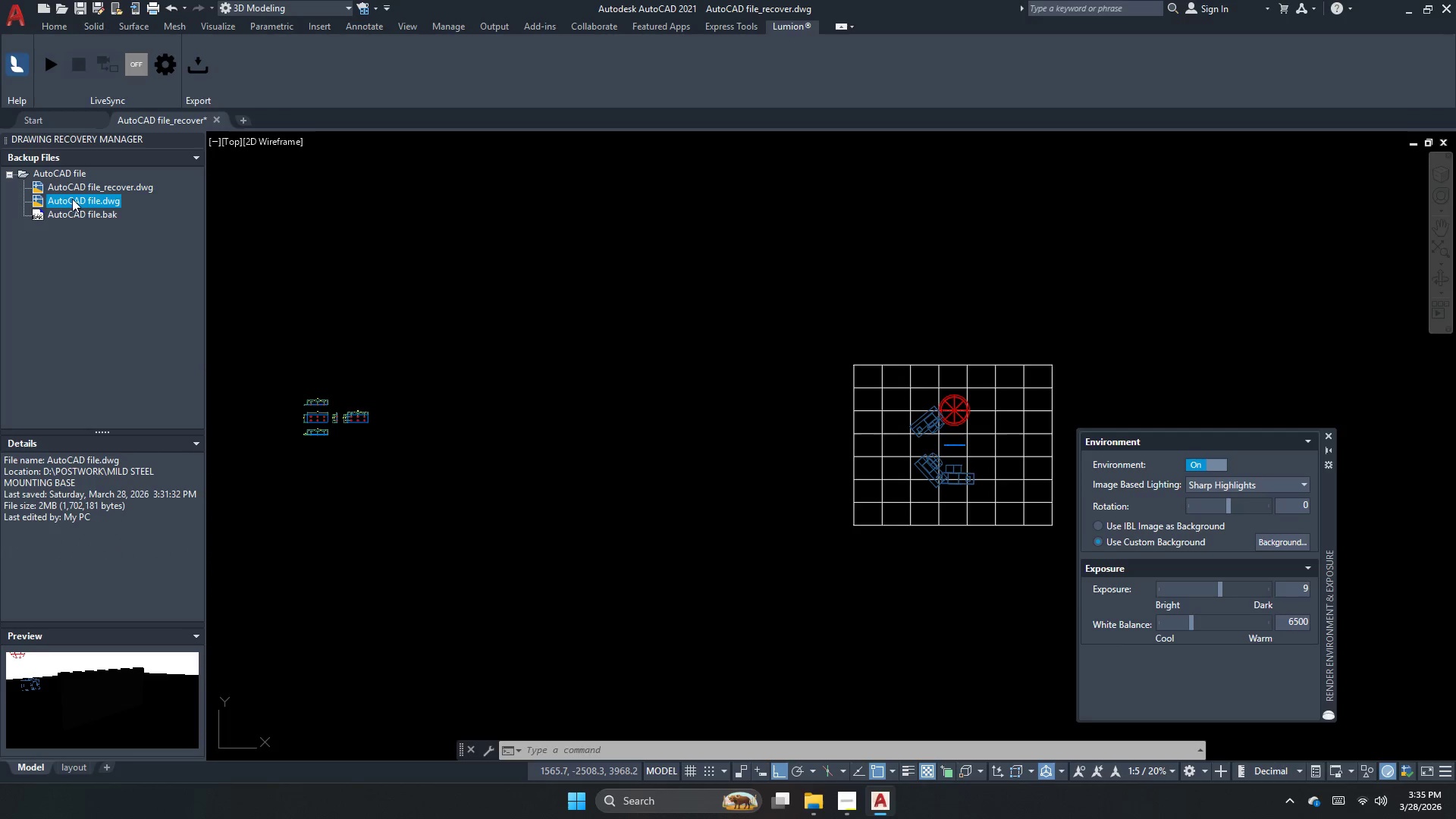 
double_click([72, 199])
 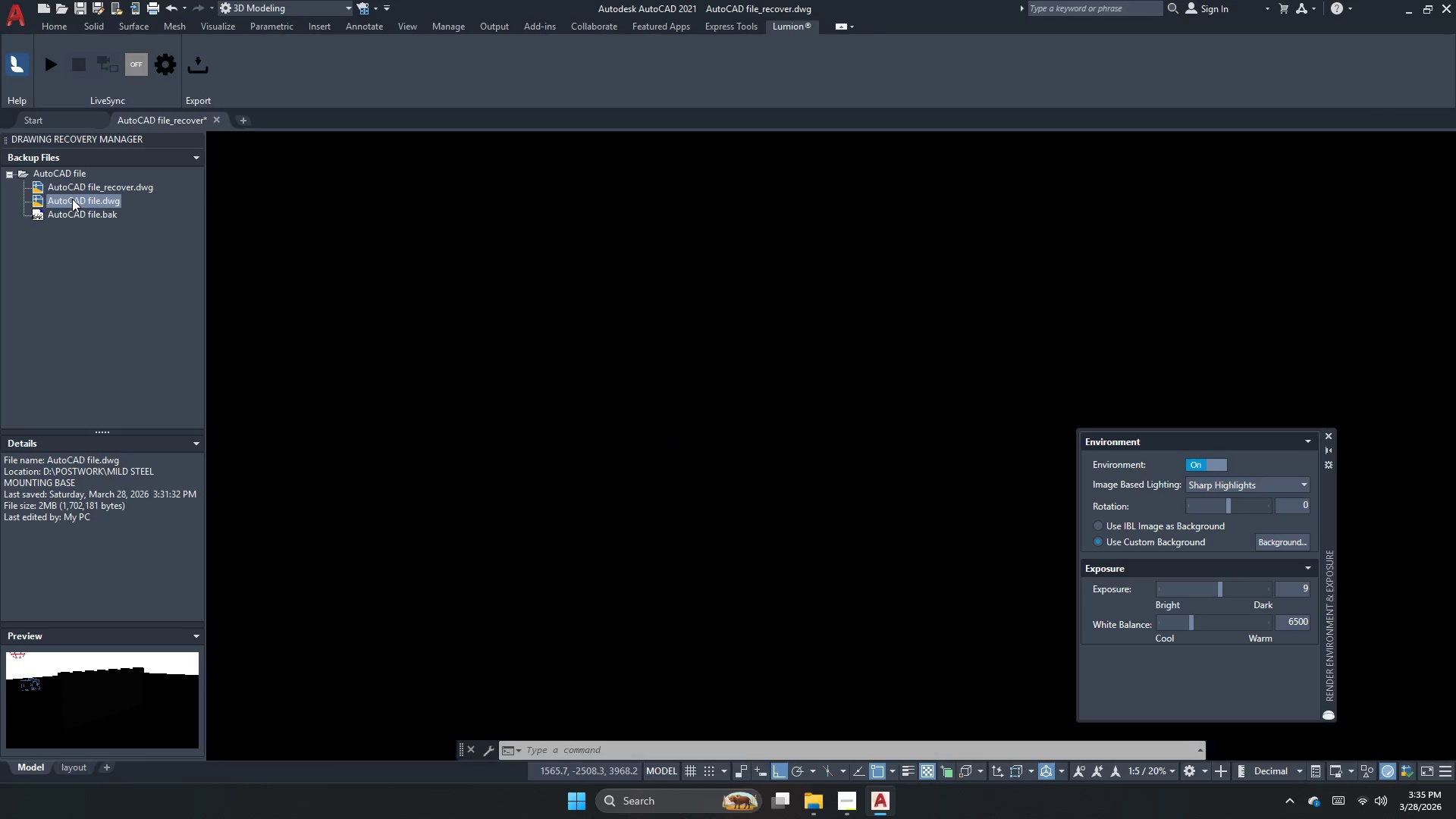 
triple_click([72, 199])
 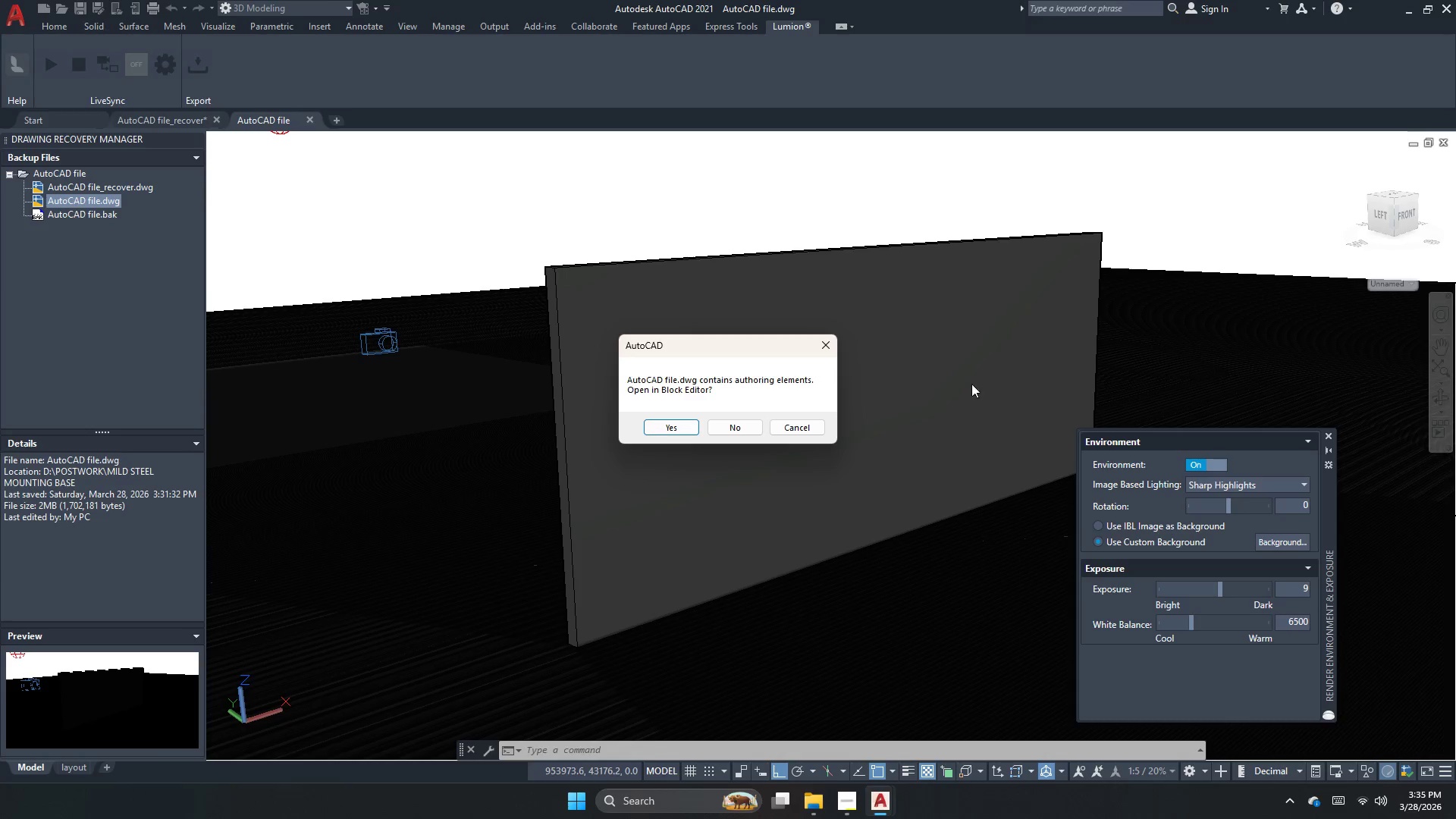 
left_click([741, 428])
 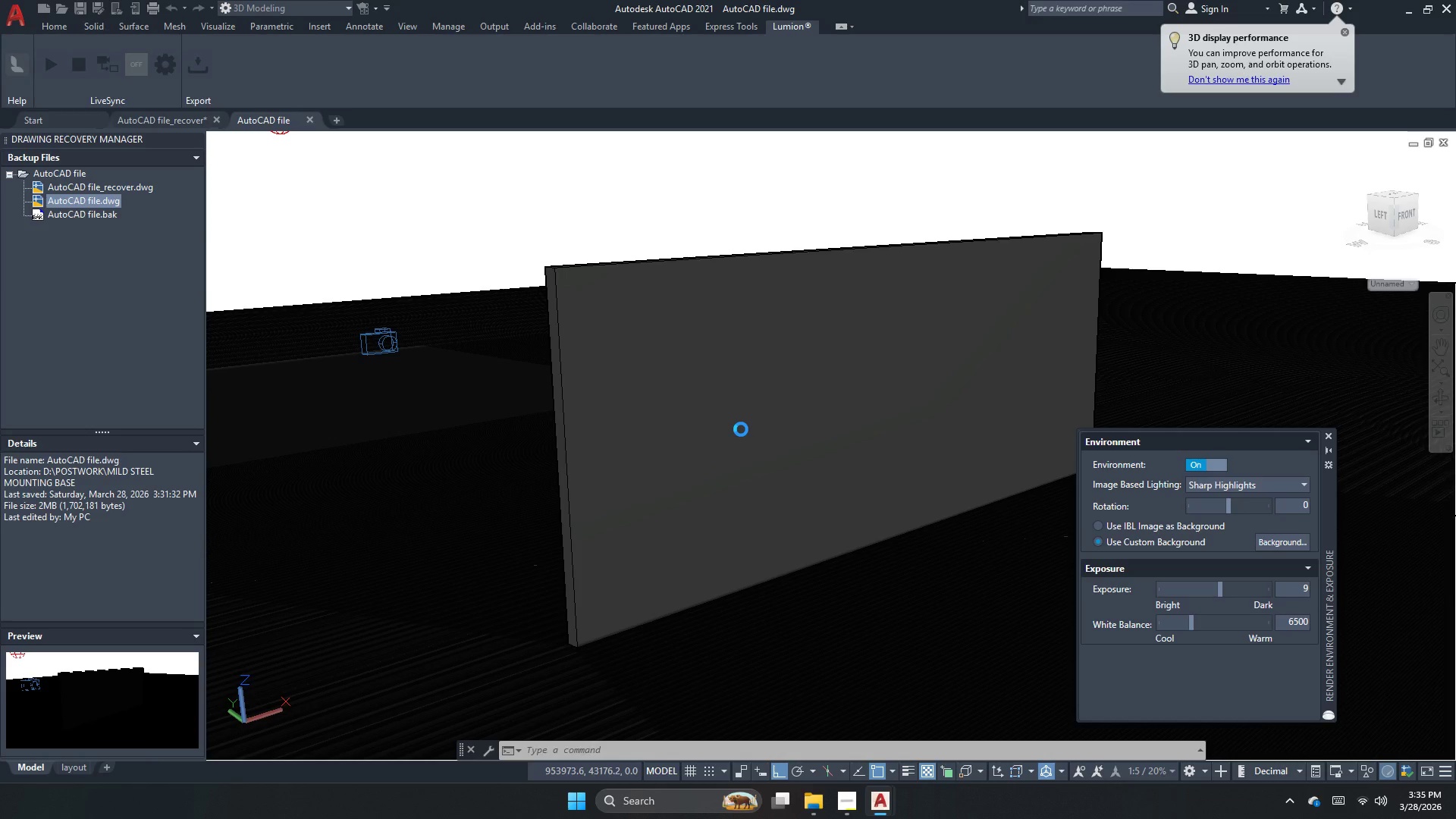 
wait(5.36)
 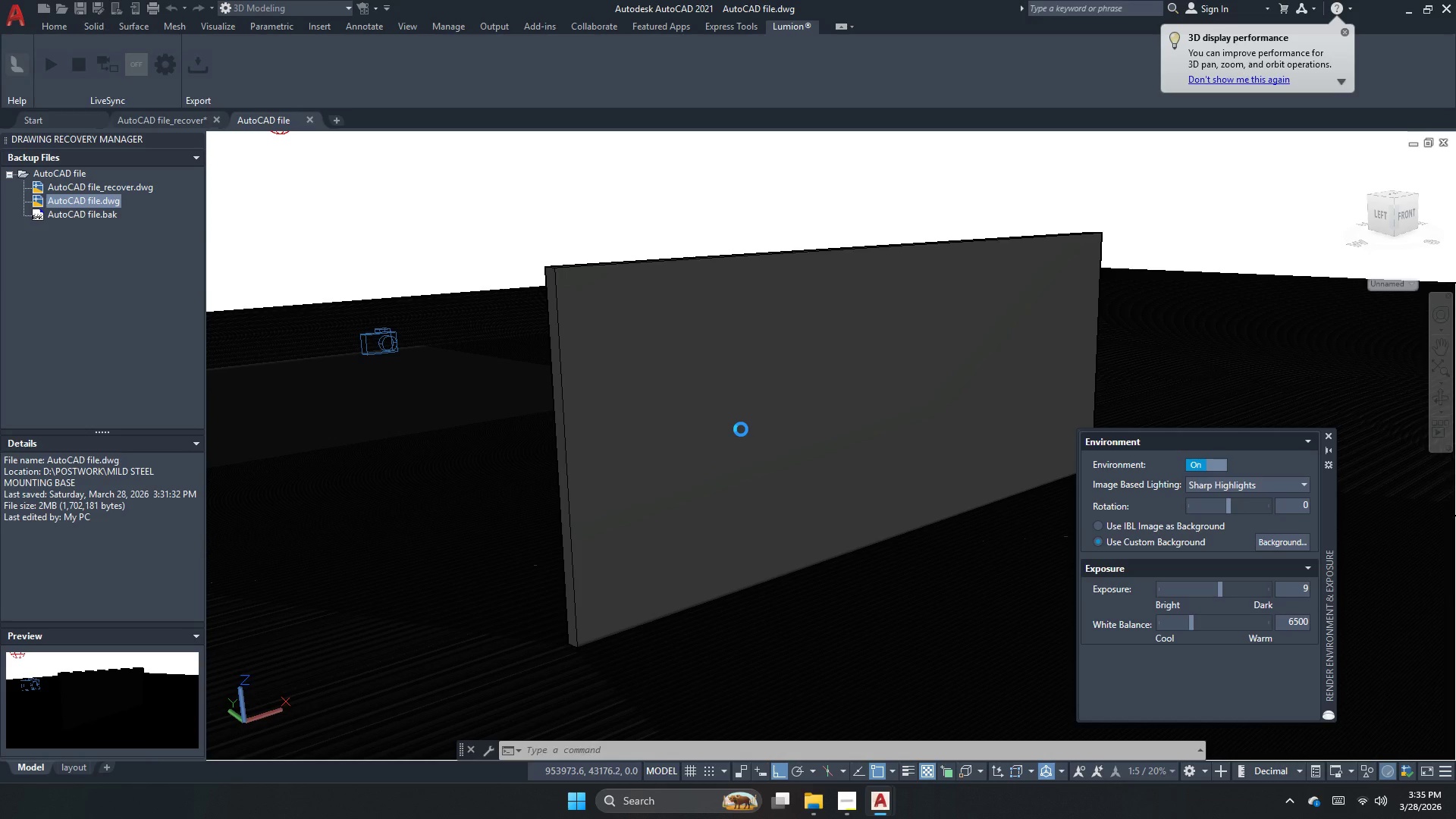 
mouse_move([8, 33])
 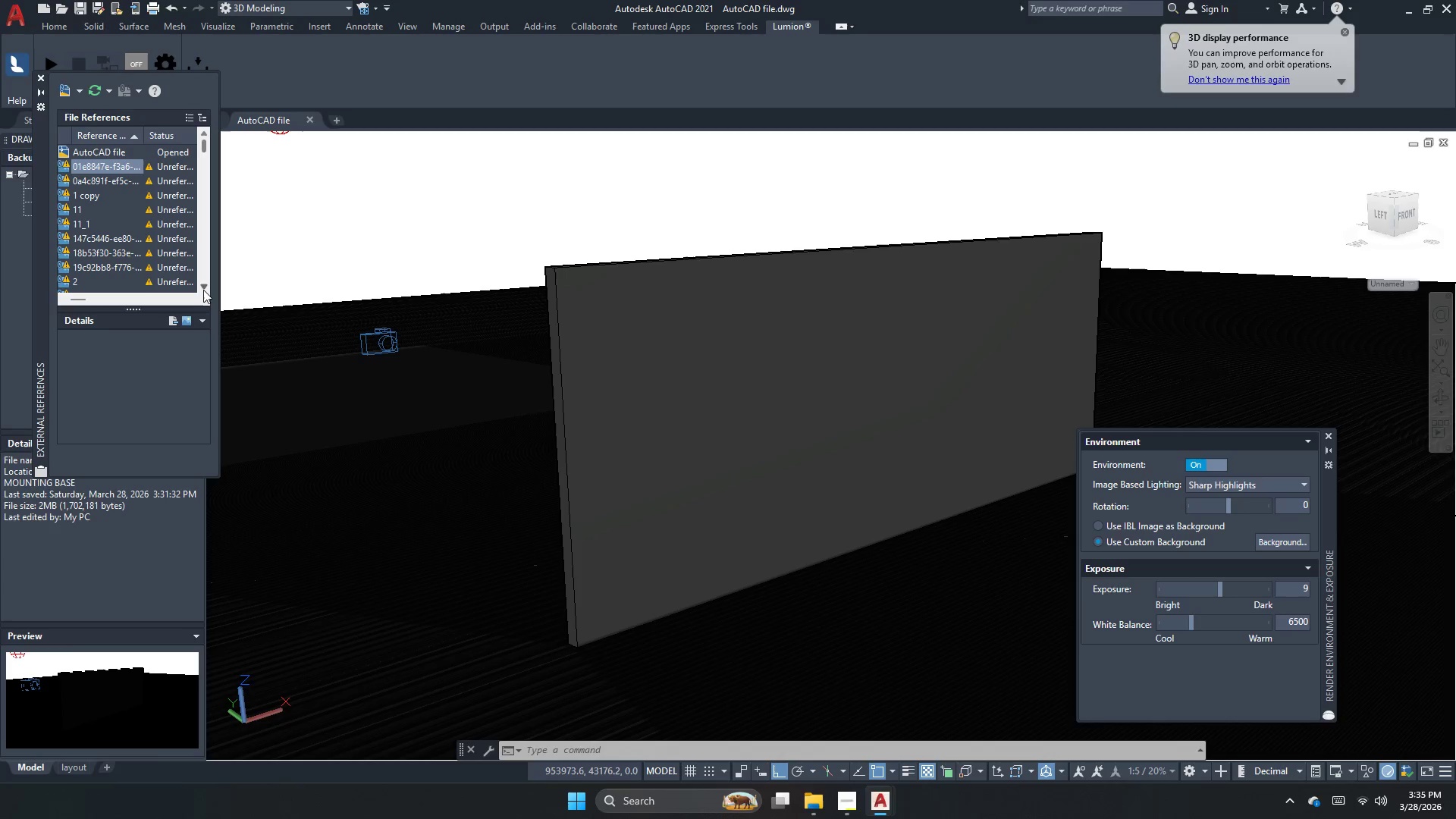 
left_click([39, 80])
 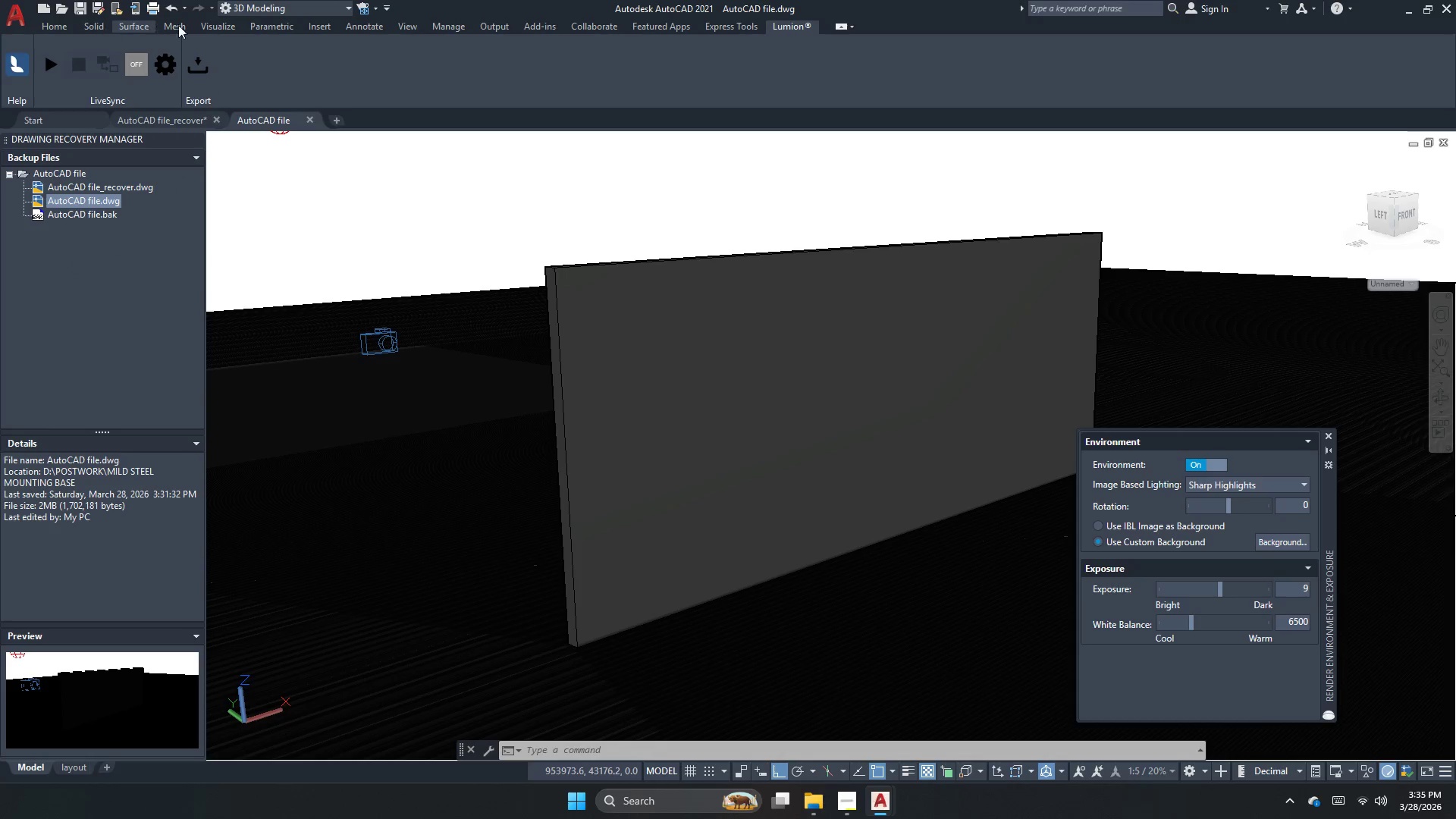 
left_click([221, 29])
 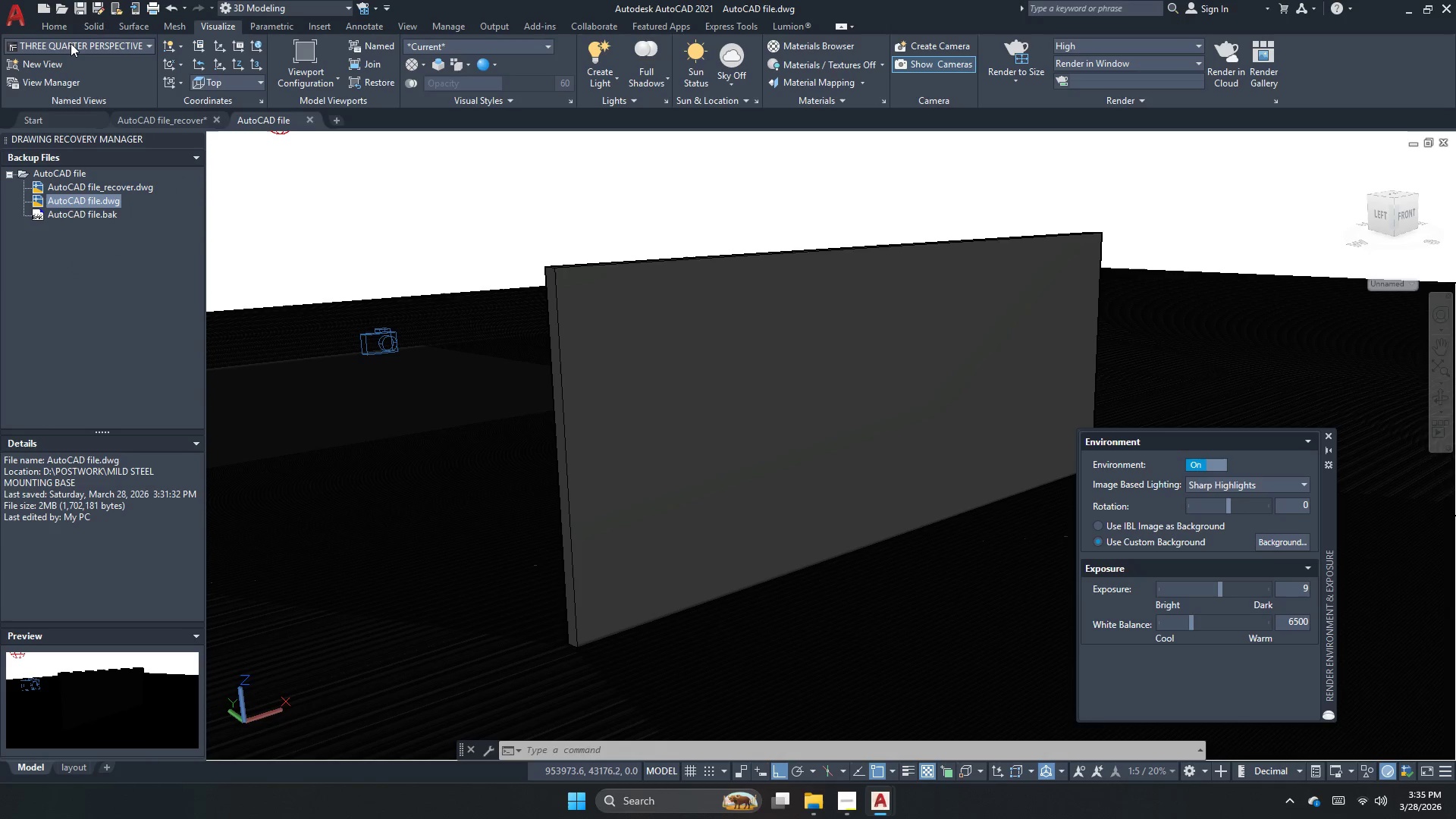 
left_click([71, 44])
 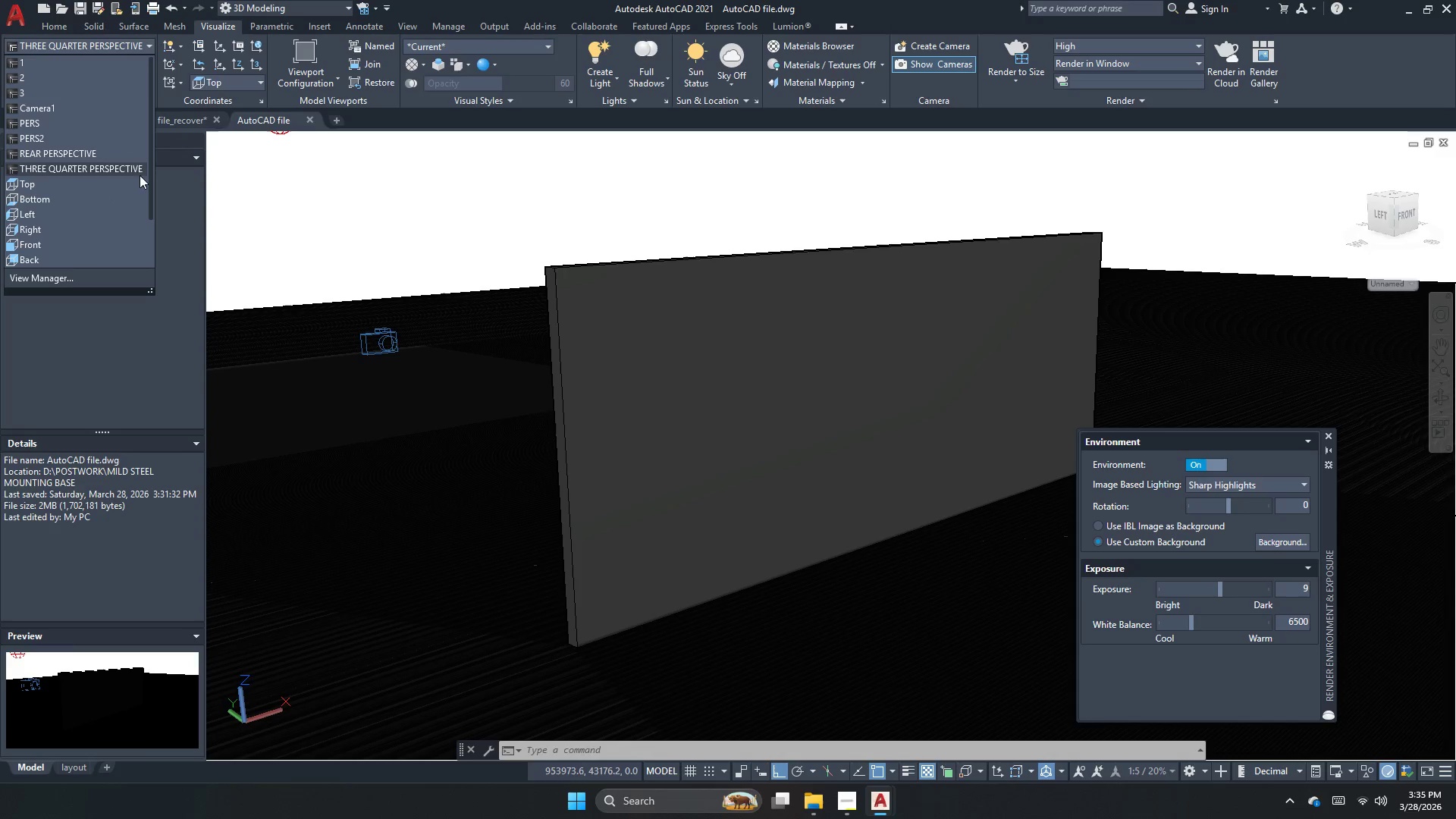 
left_click([748, 207])
 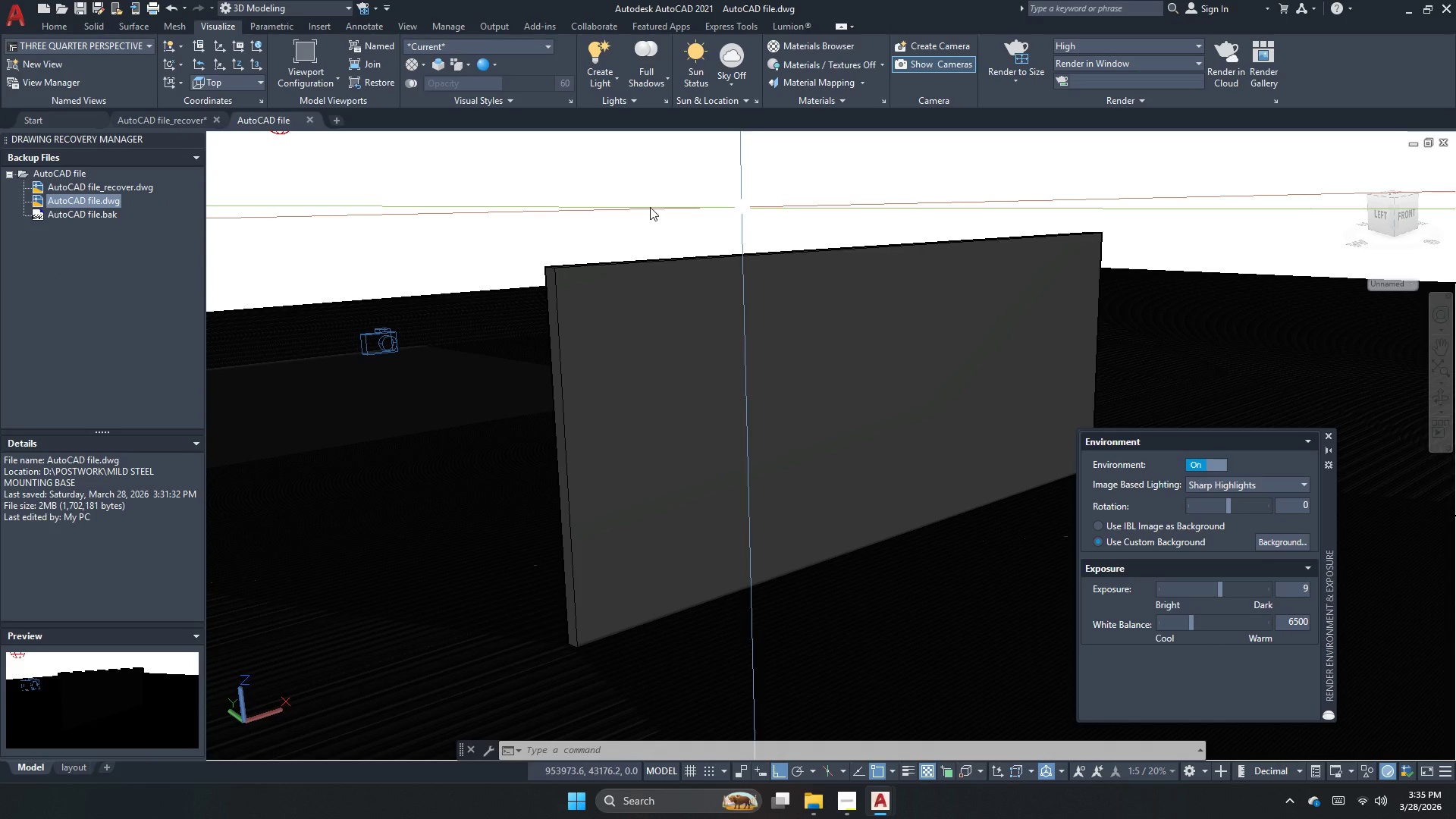 
left_click_drag(start_coordinate=[475, 194], to_coordinate=[462, 199])
 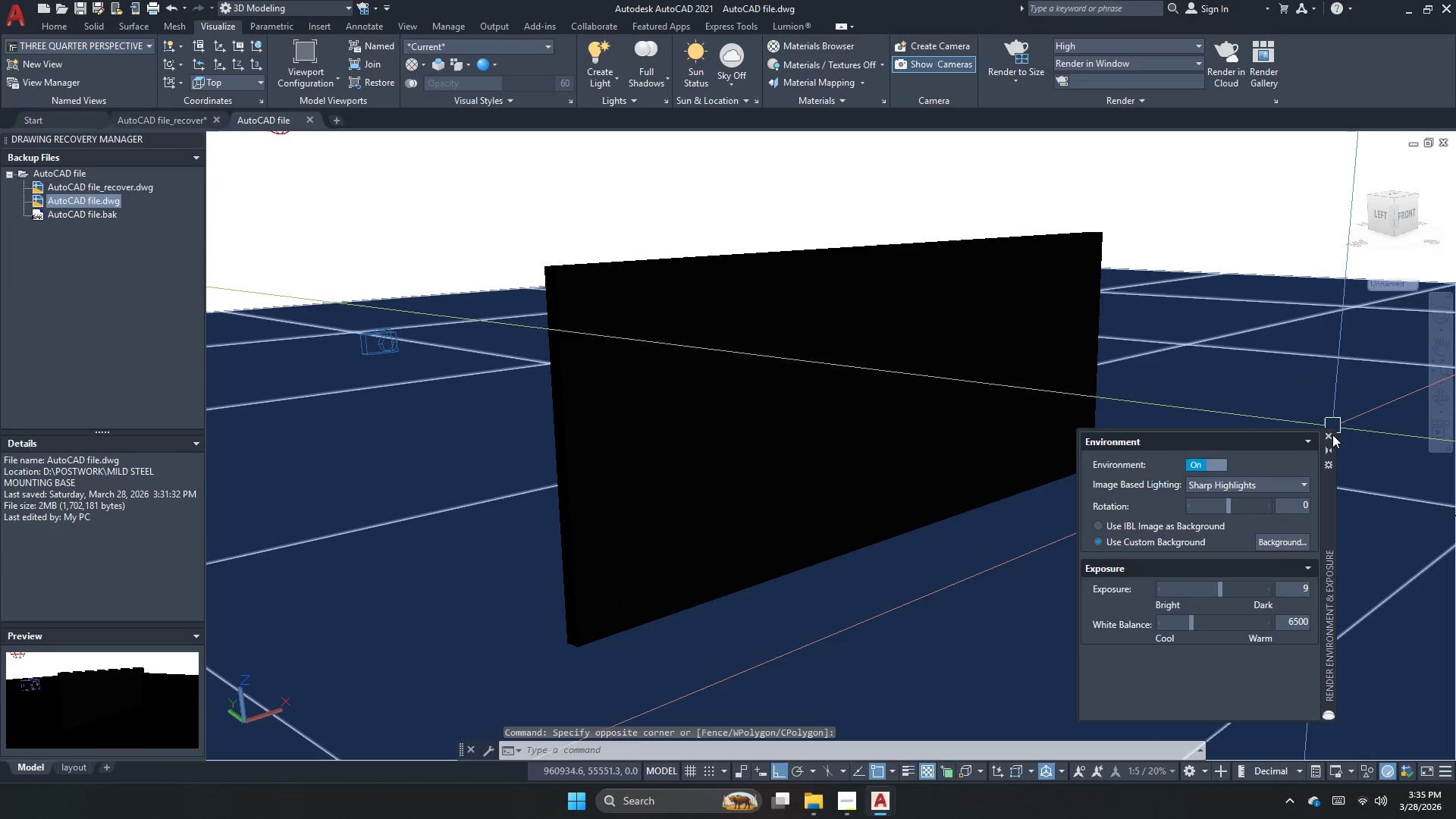 
left_click([1326, 435])
 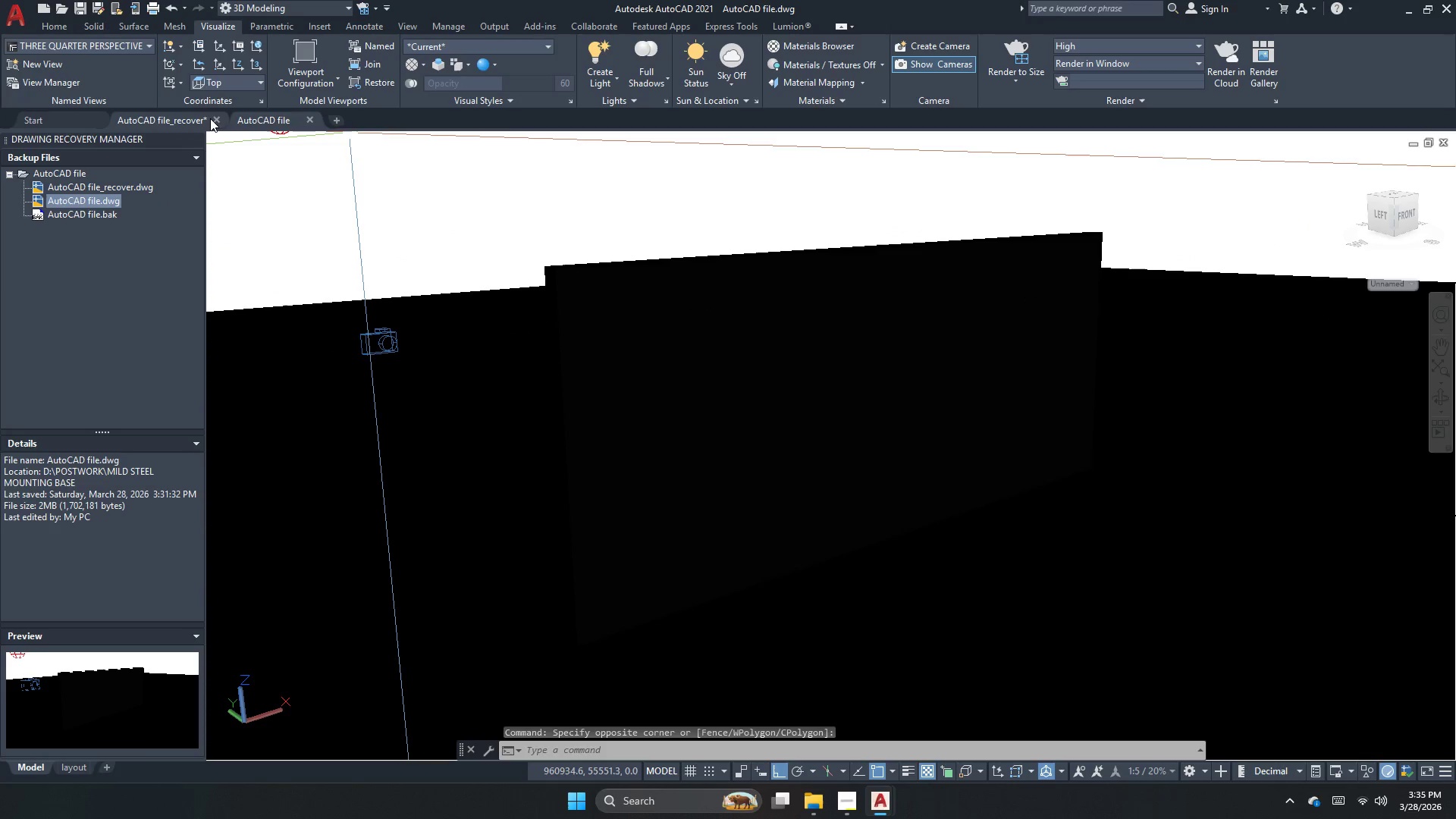 
double_click([215, 119])
 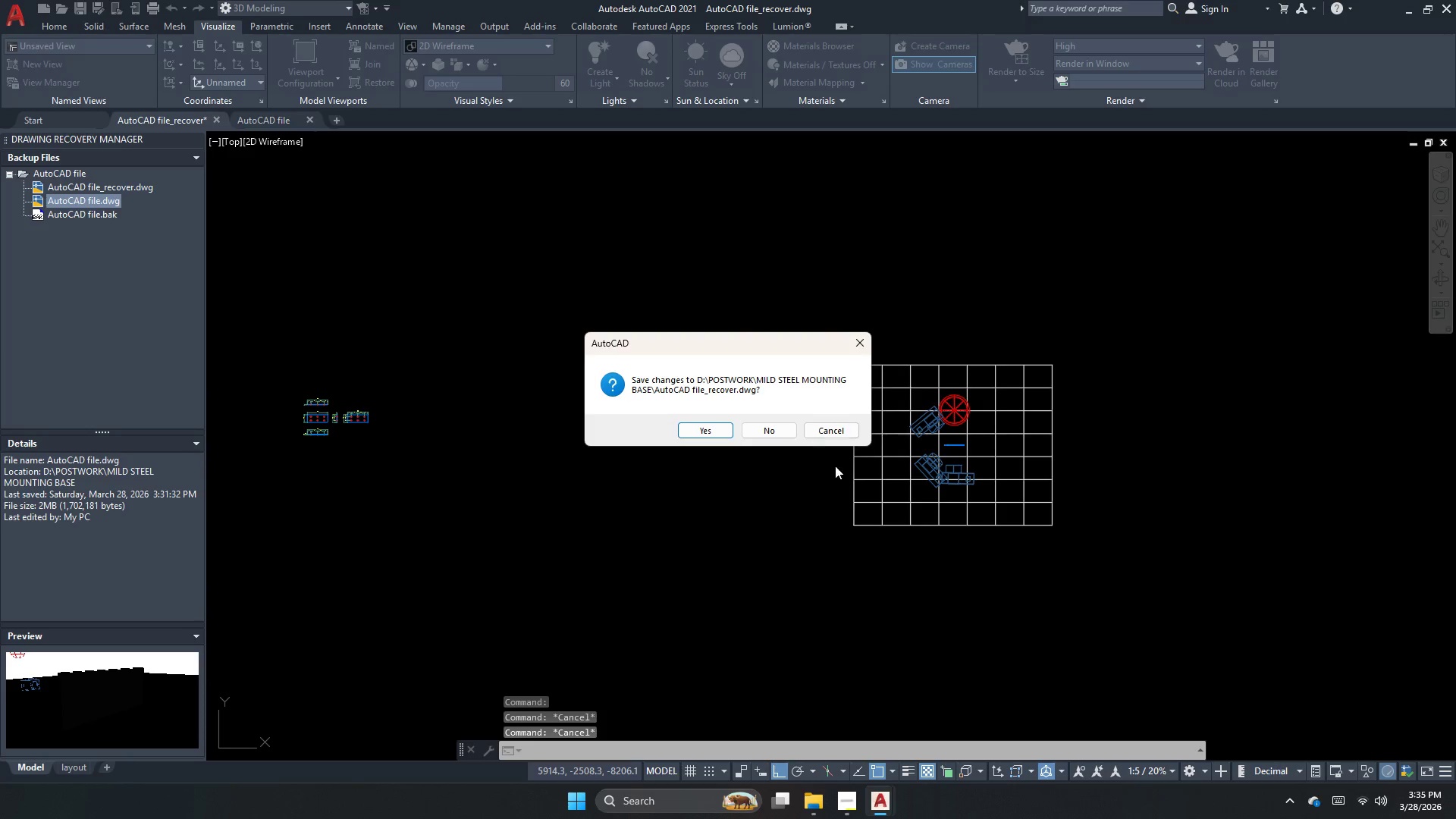 
left_click([769, 435])
 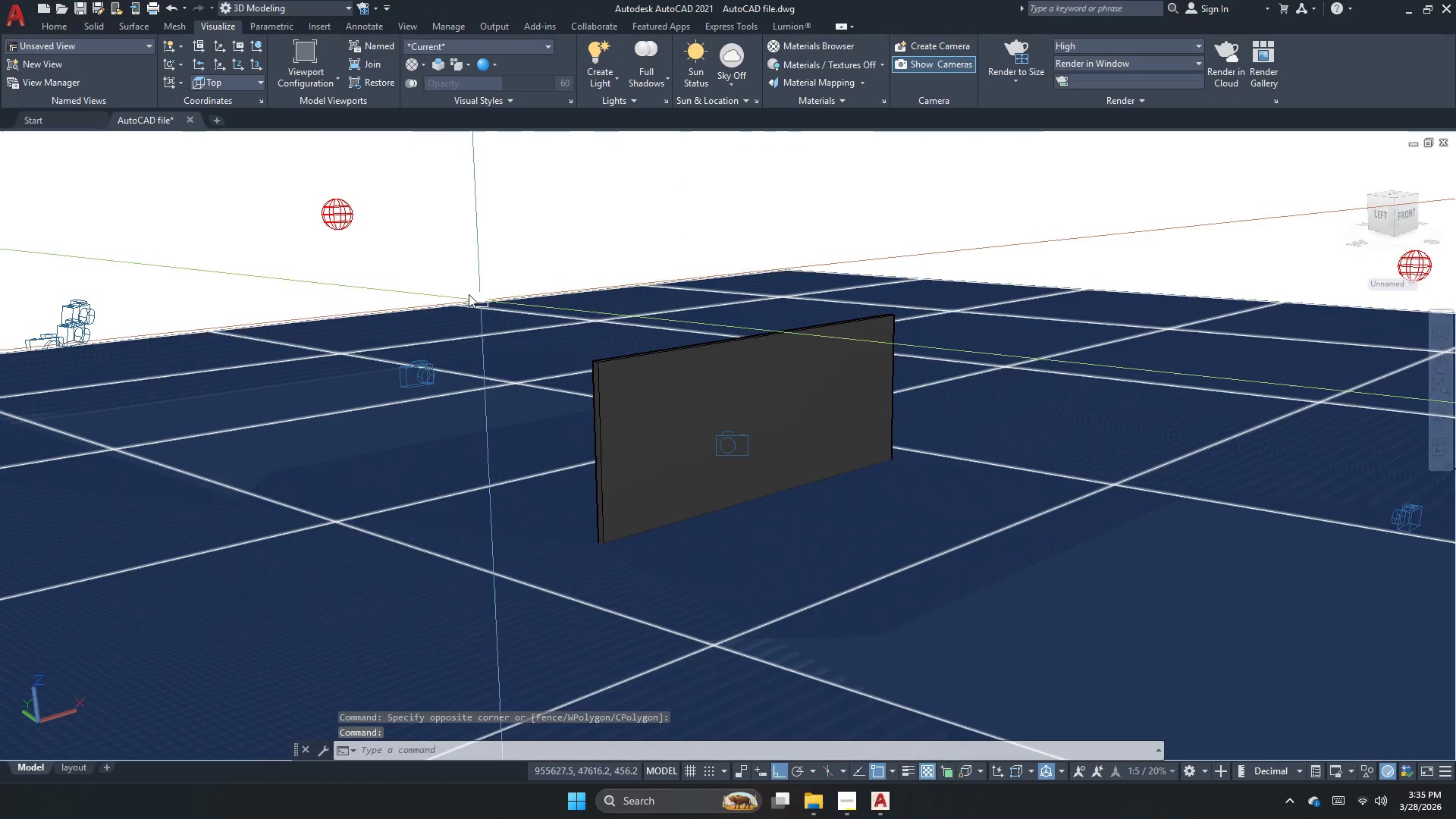 
left_click([115, 47])
 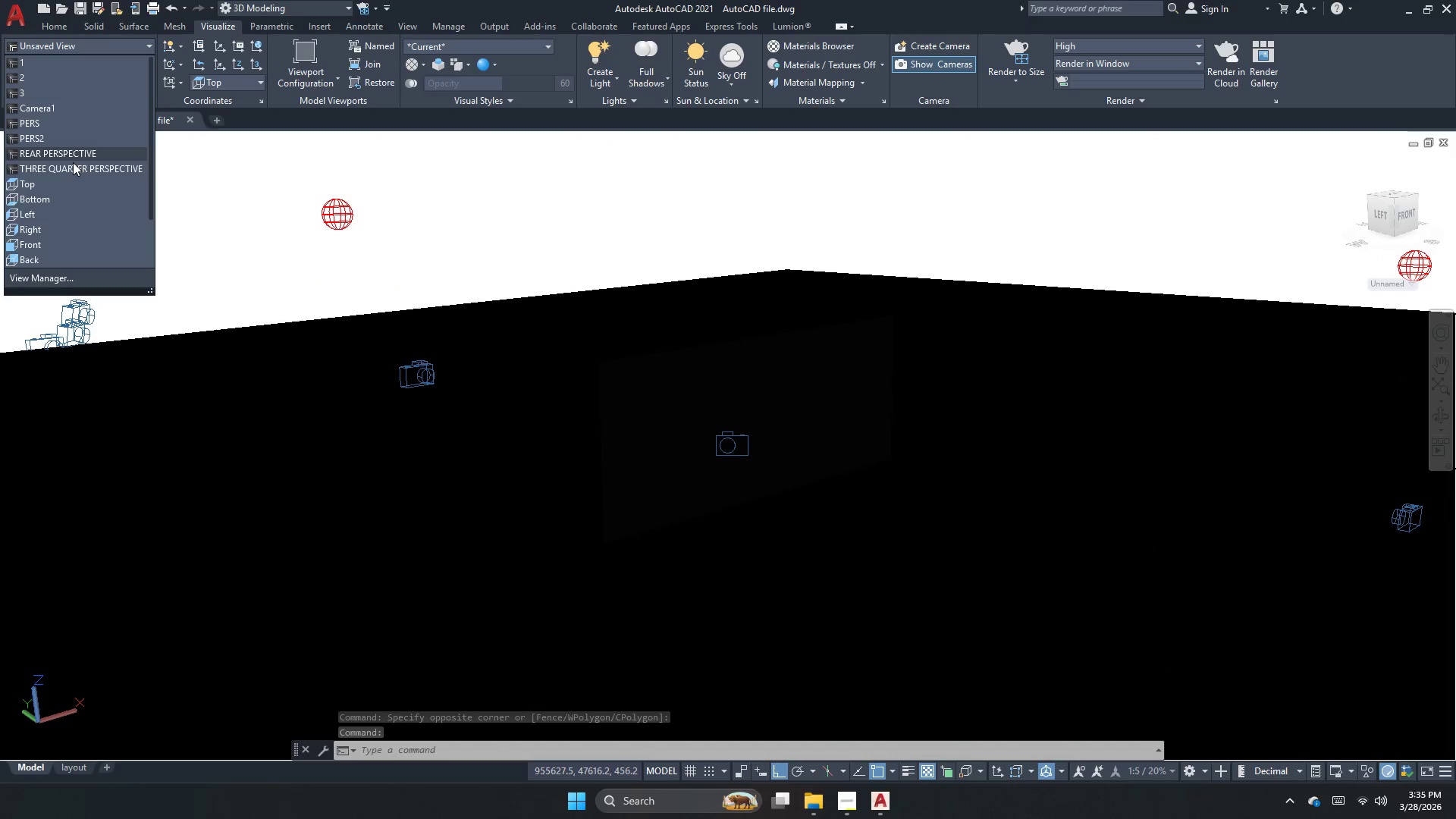 
double_click([73, 162])
 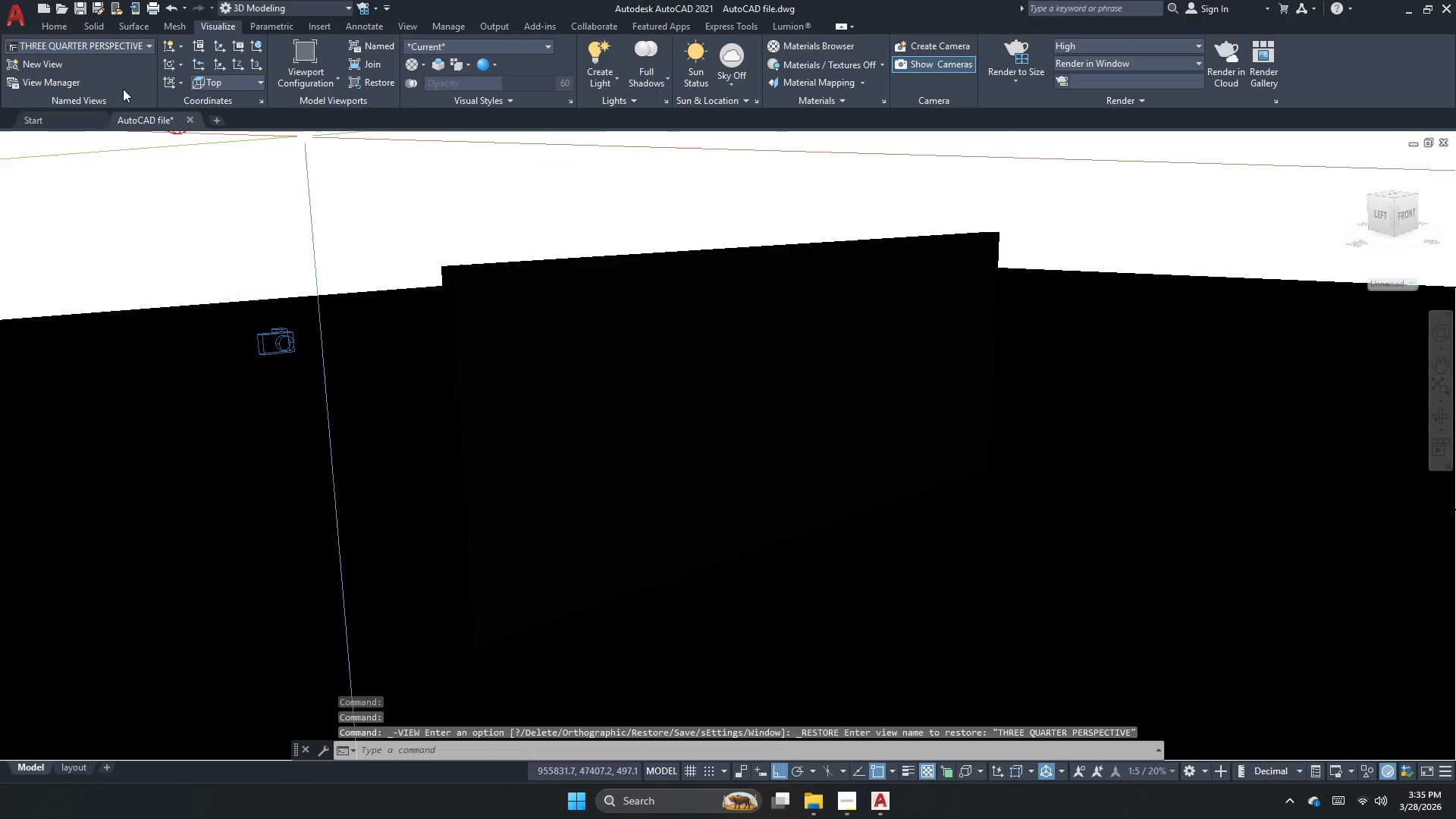 
left_click([90, 50])
 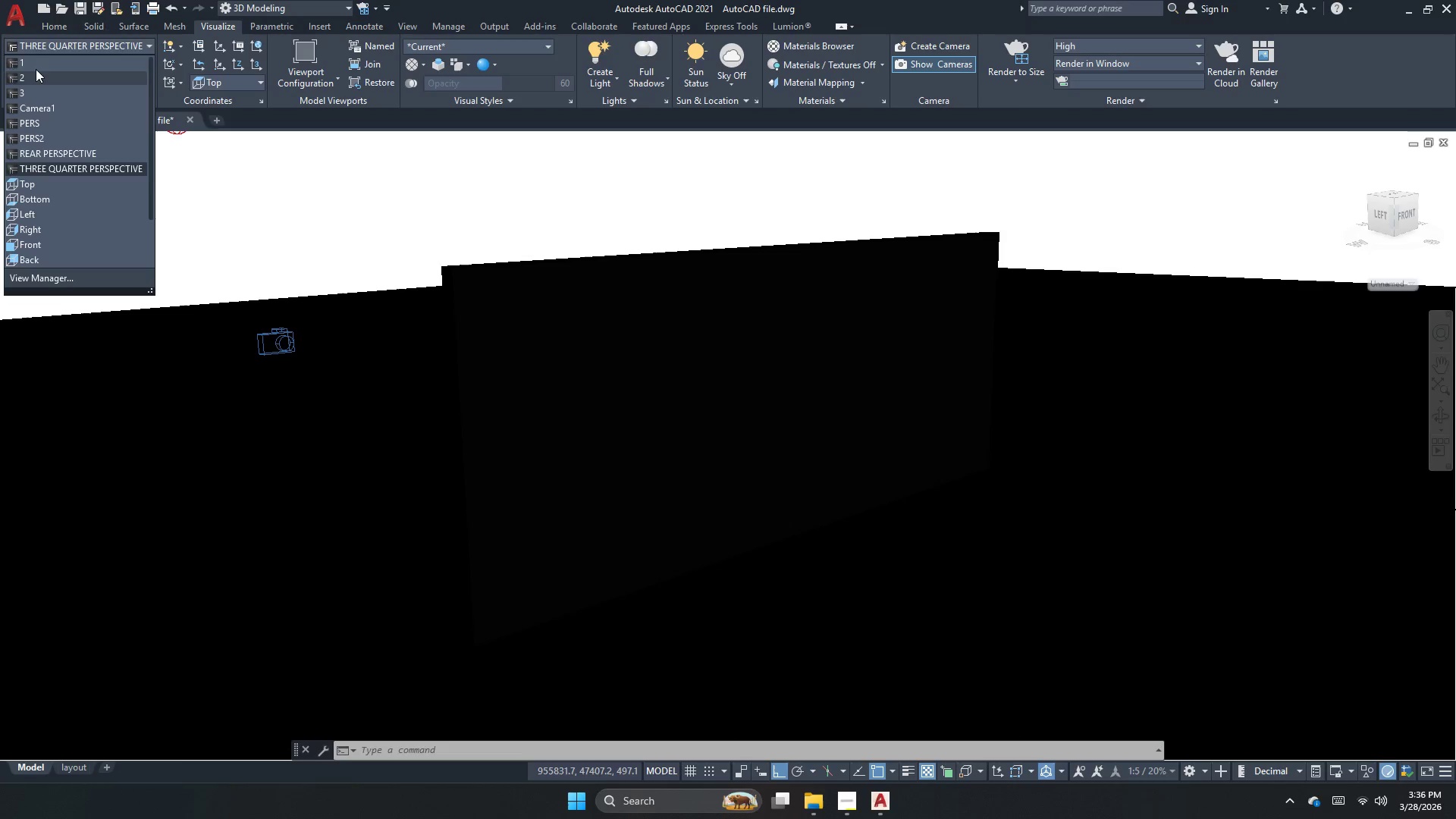 
wait(6.39)
 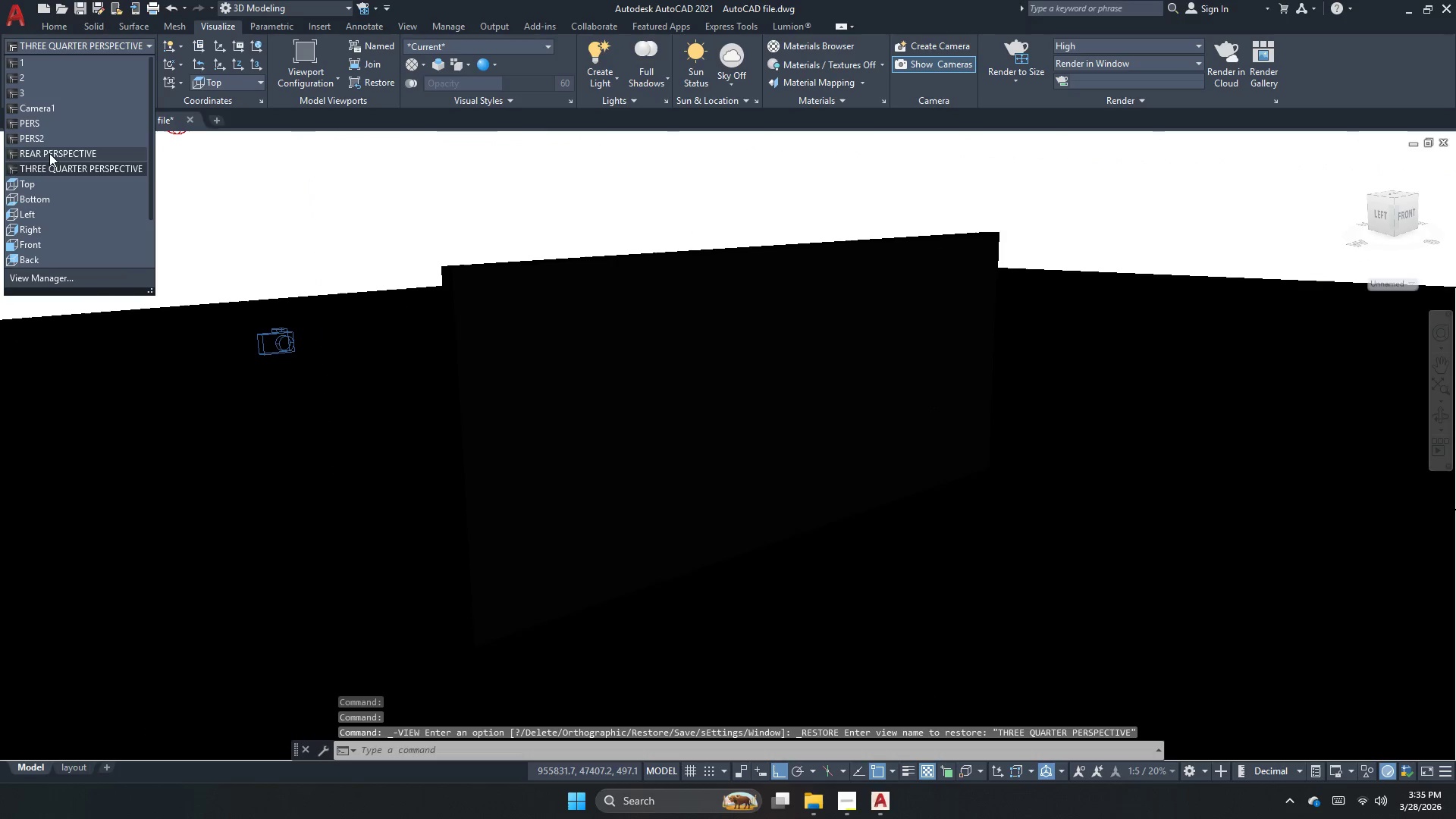 
left_click([57, 278])
 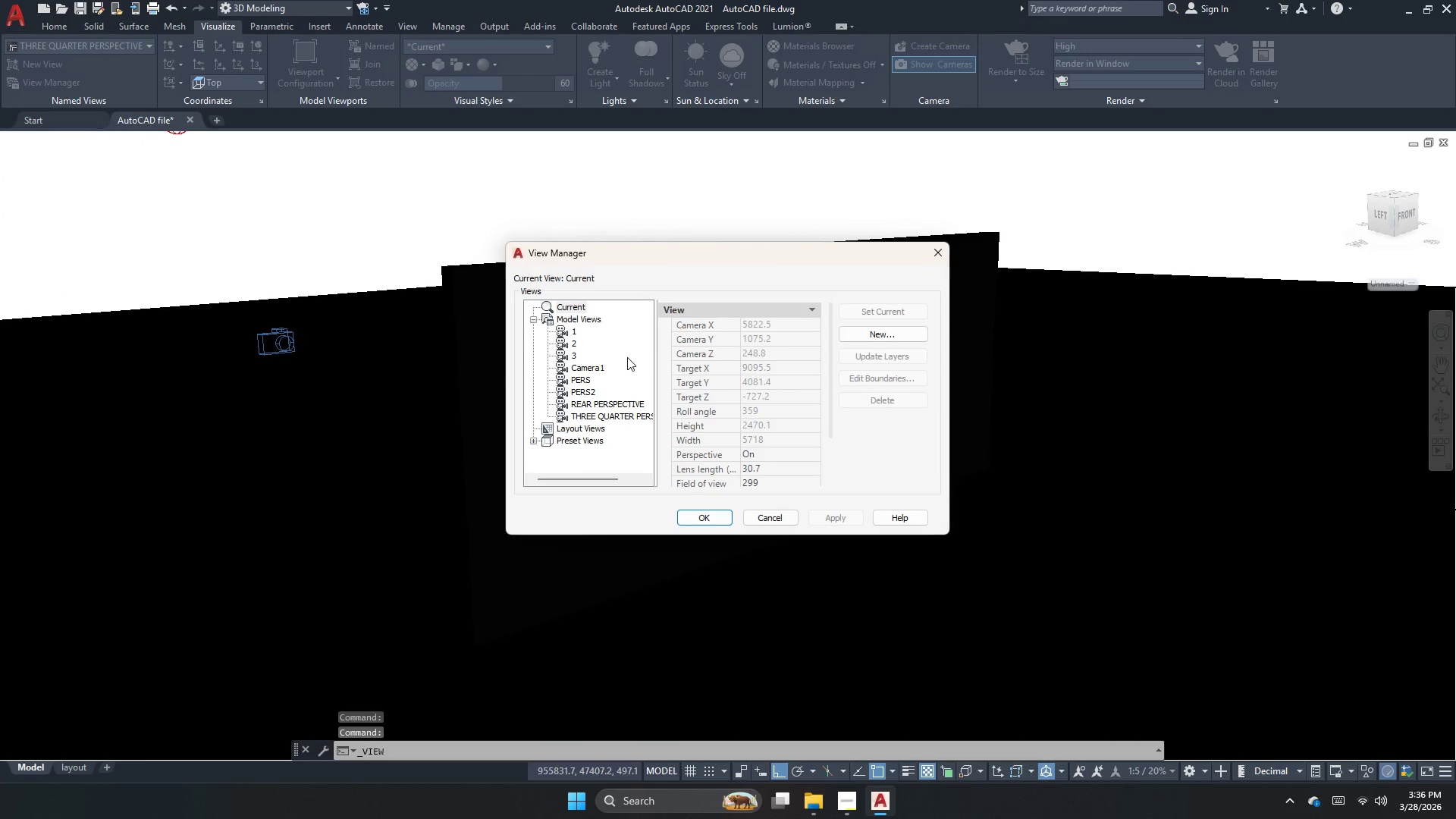 
left_click([563, 336])
 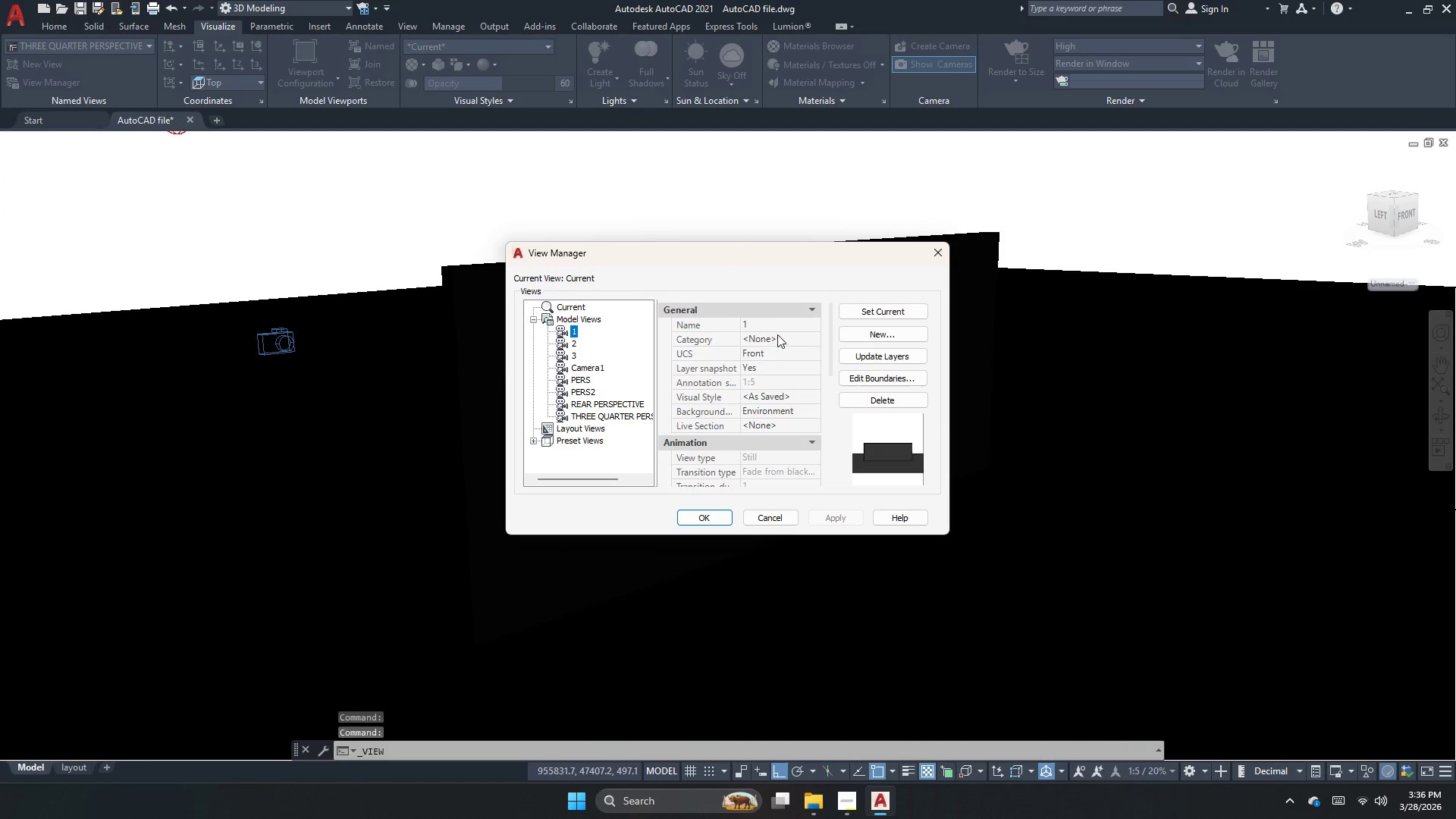 
double_click([781, 327])
 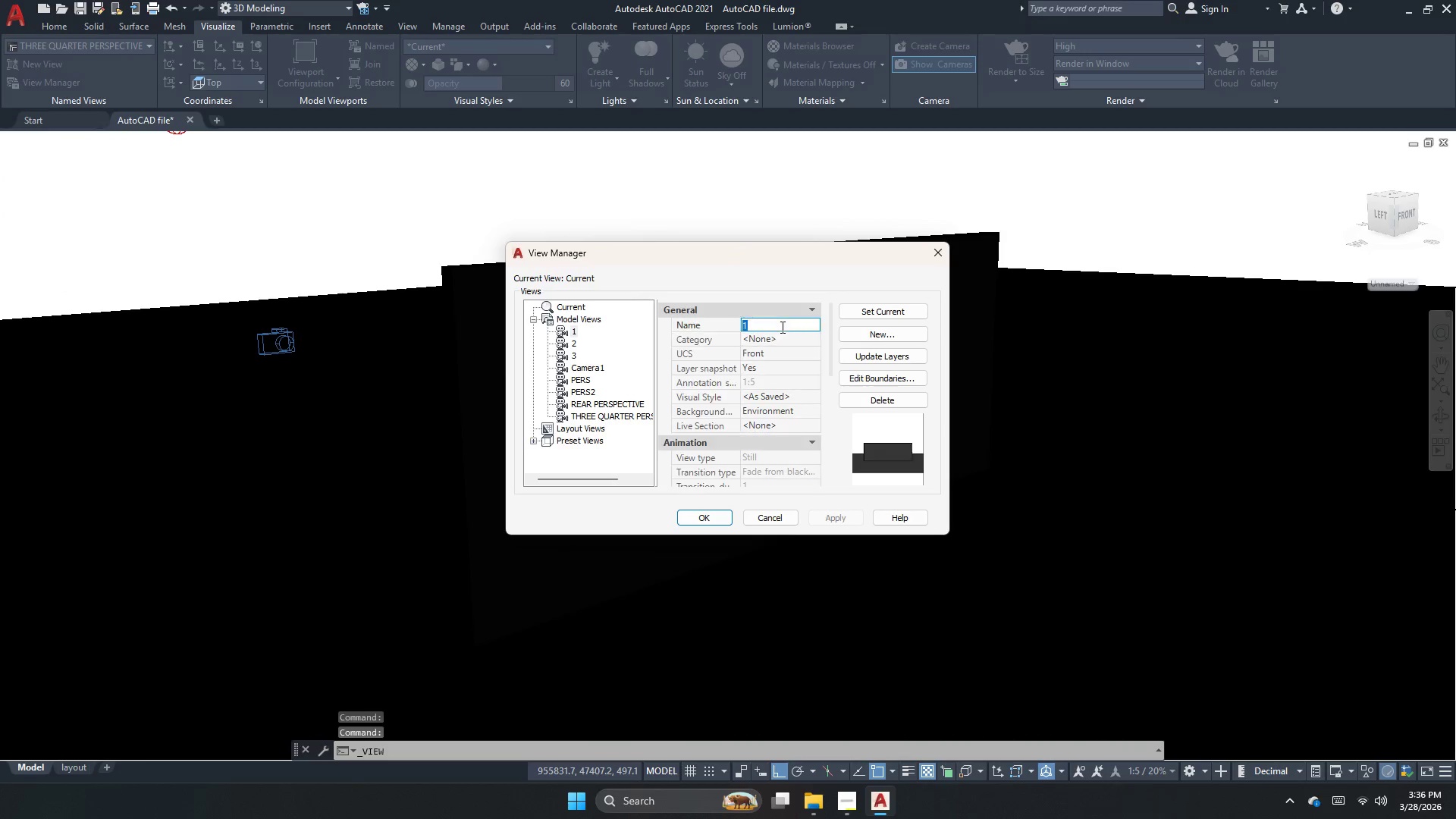 
triple_click([781, 327])
 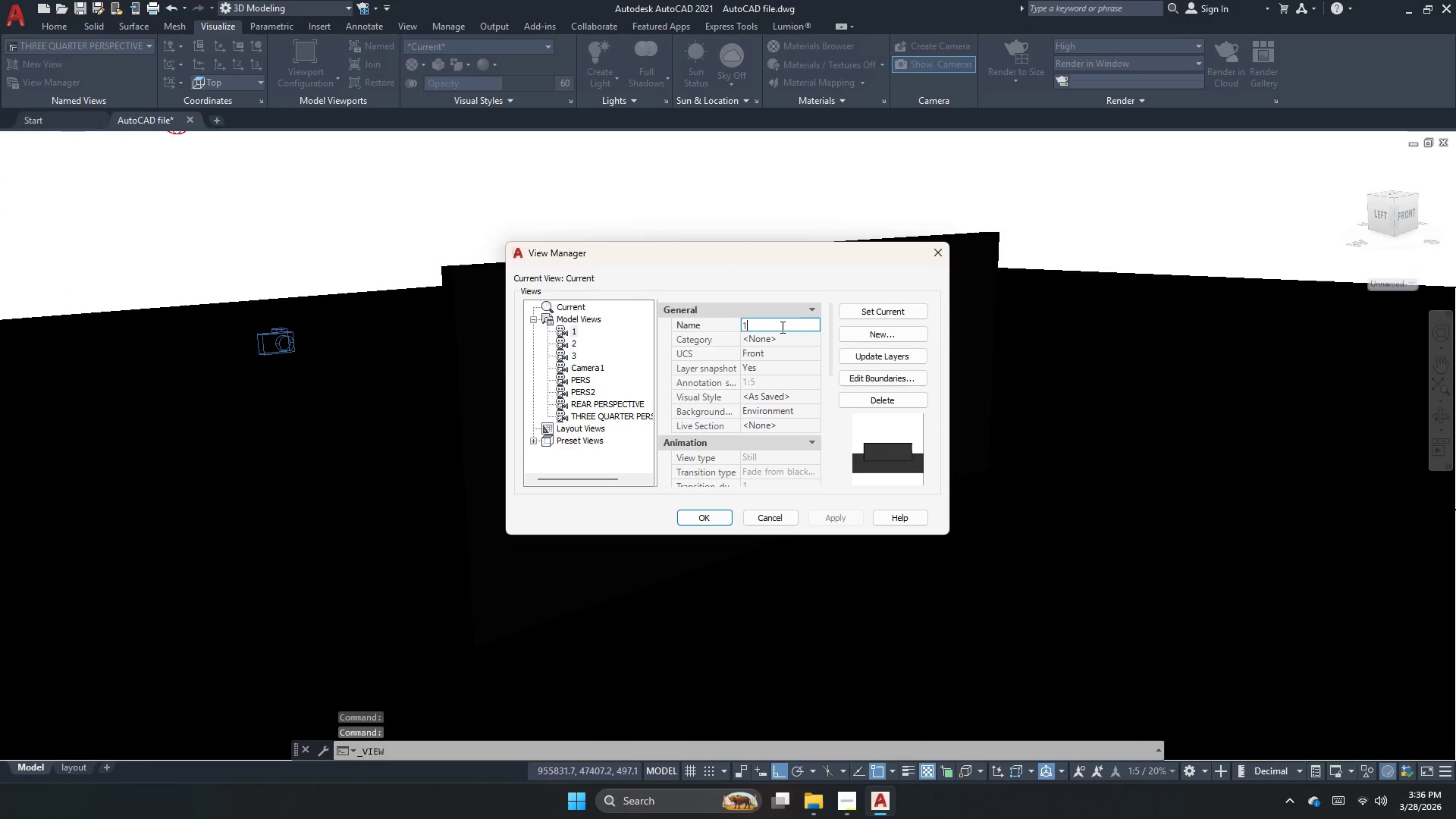 
triple_click([781, 327])
 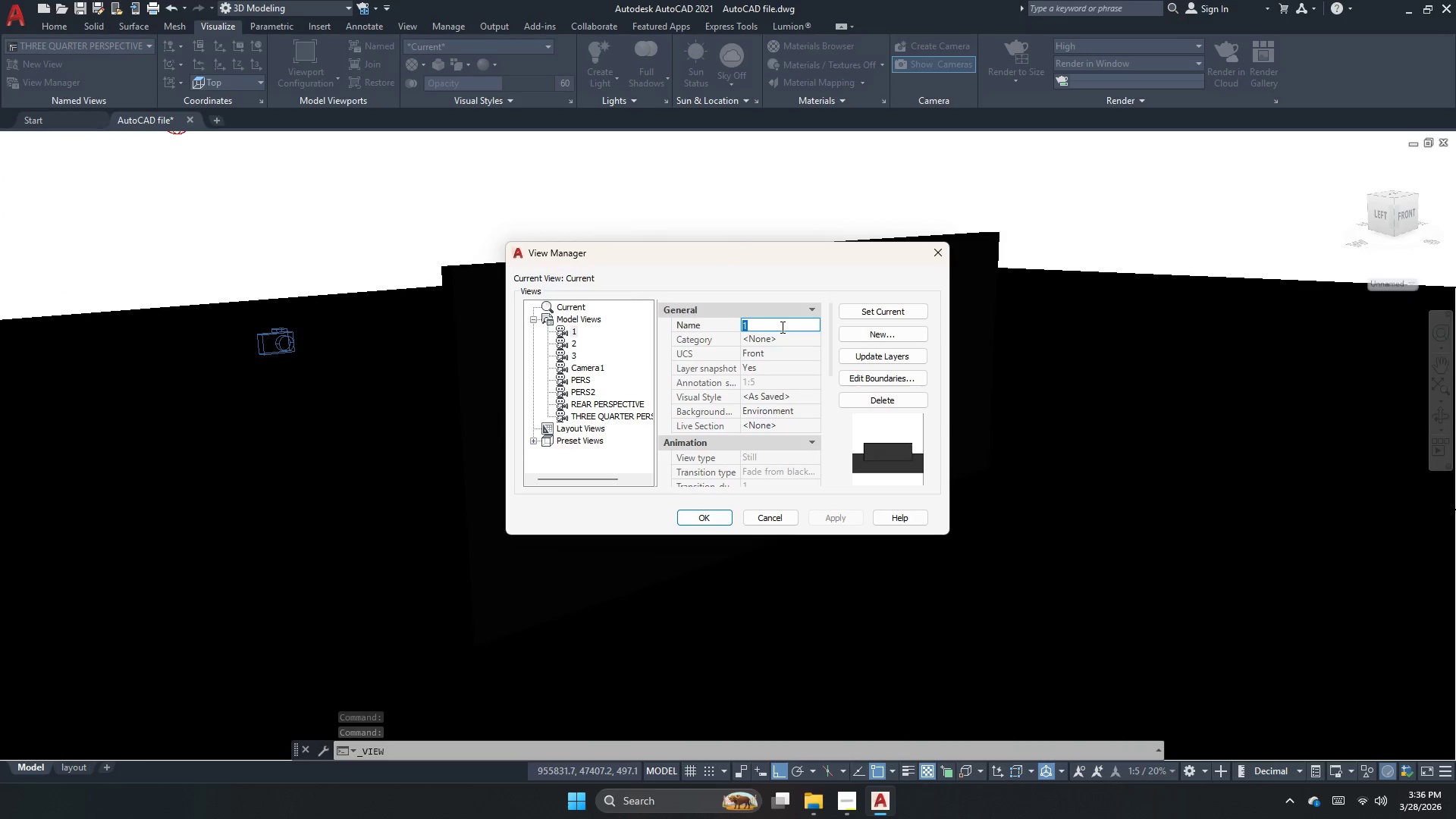 
type(front view)
 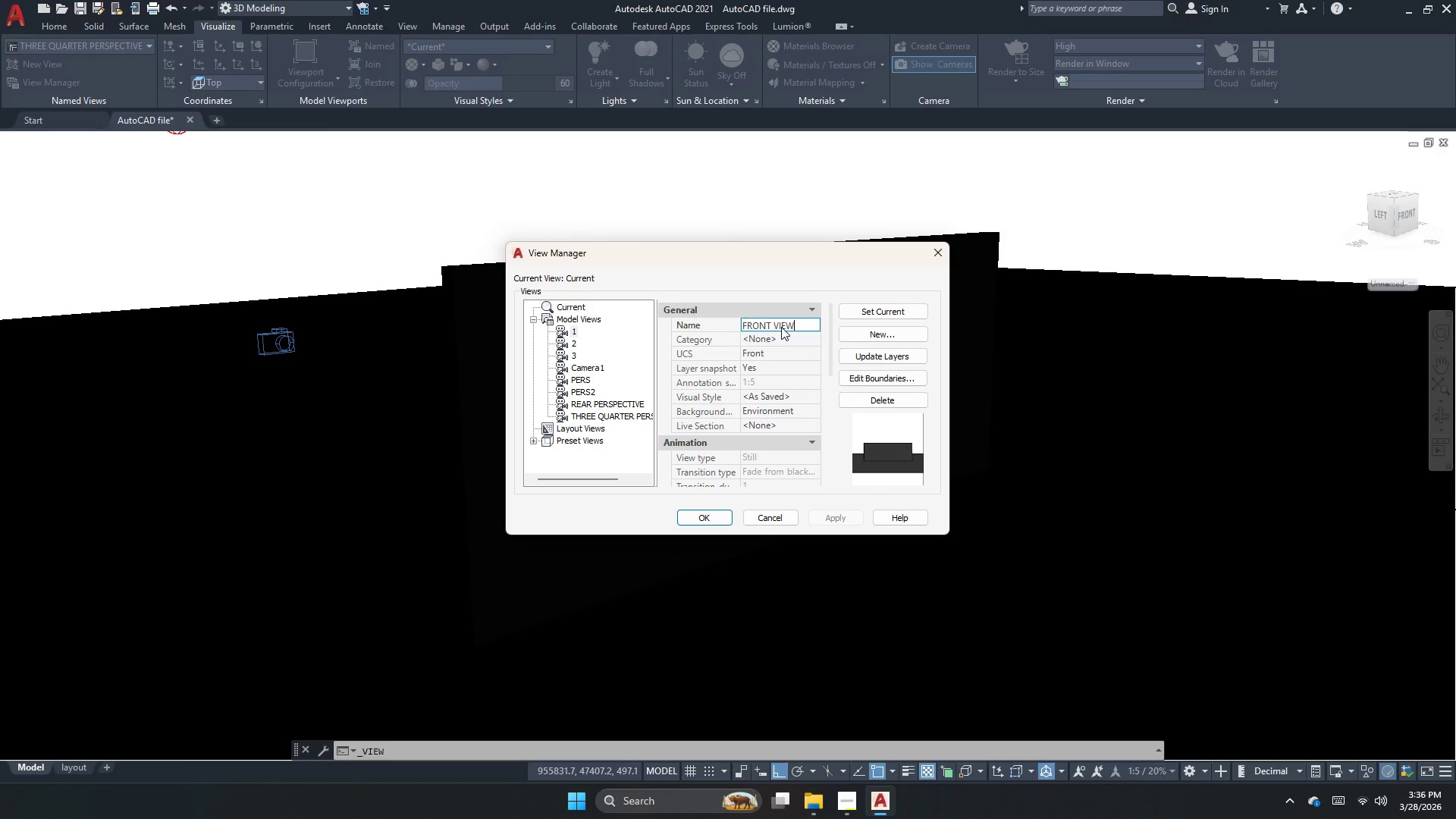 
key(Enter)
 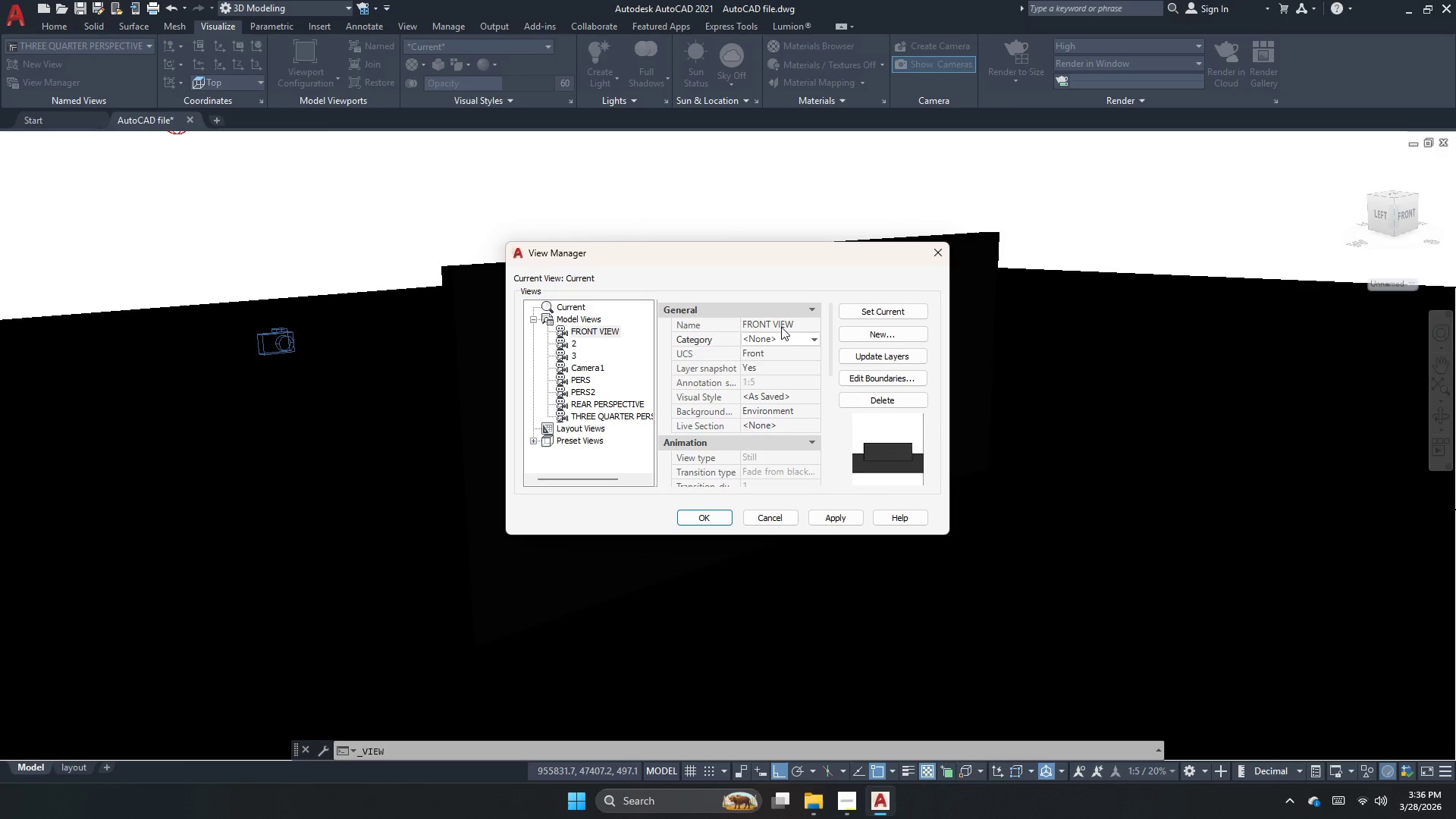 
left_click([704, 520])
 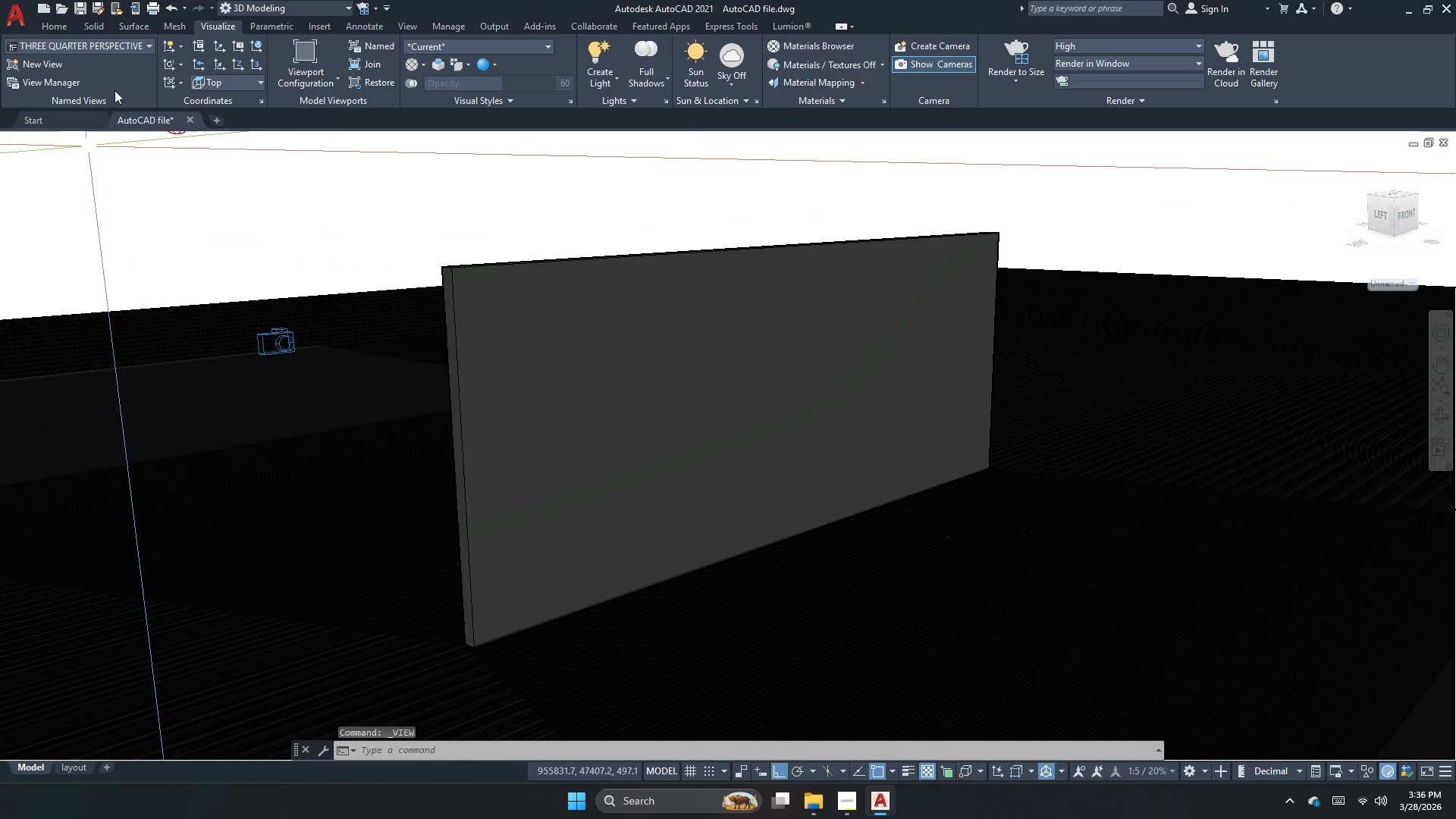 
left_click([118, 43])
 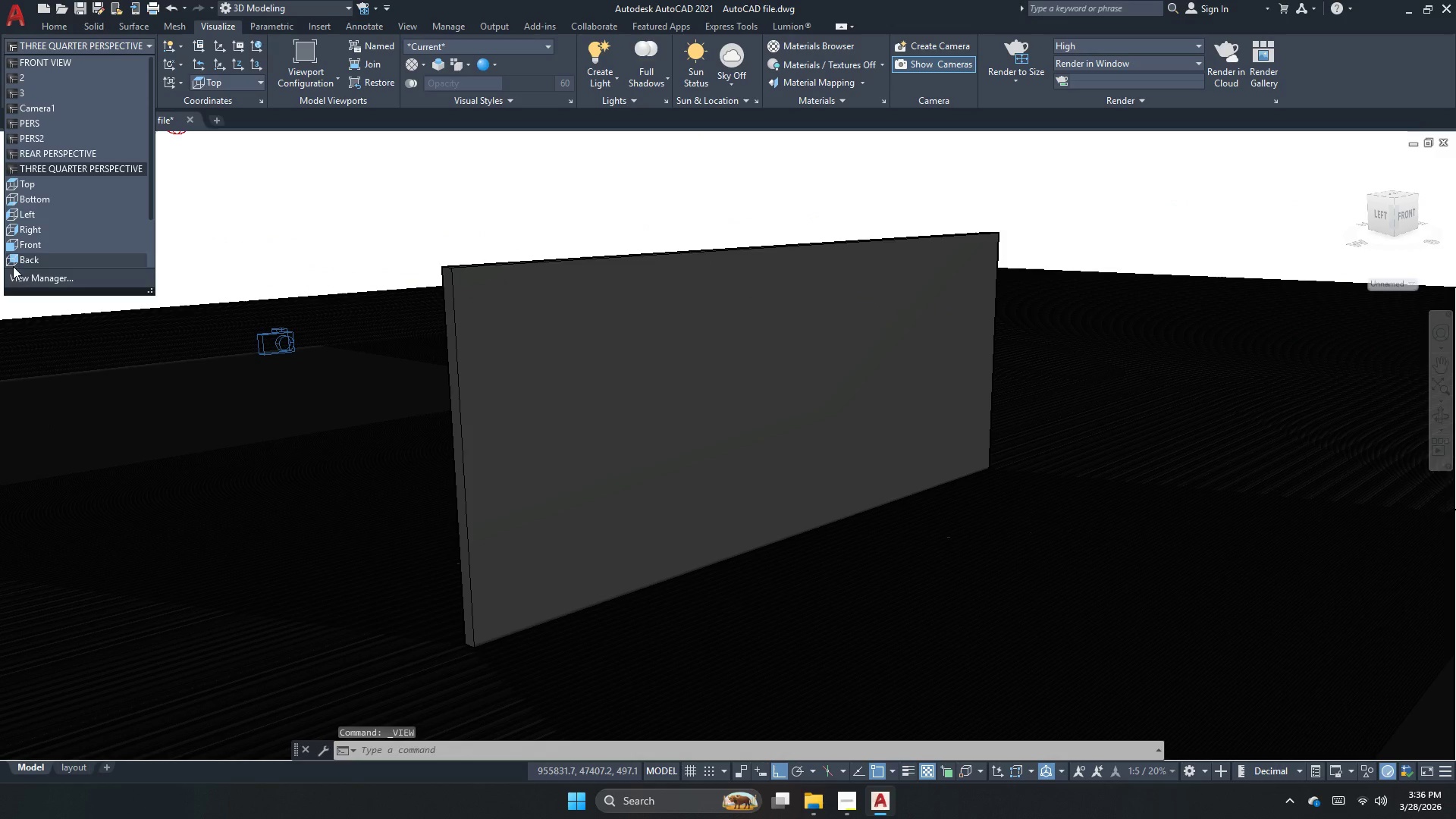 
left_click([22, 274])
 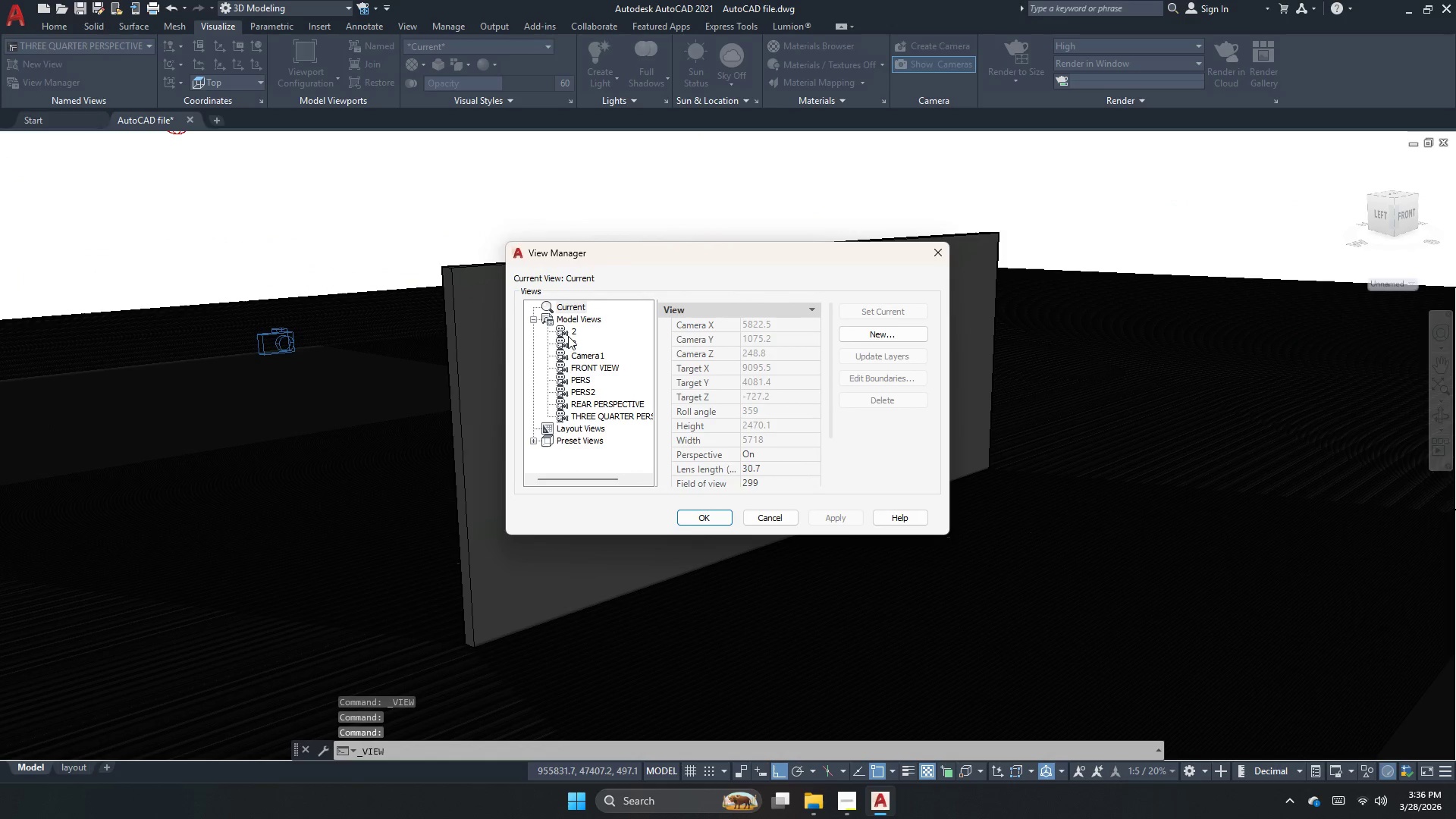 
left_click([577, 332])
 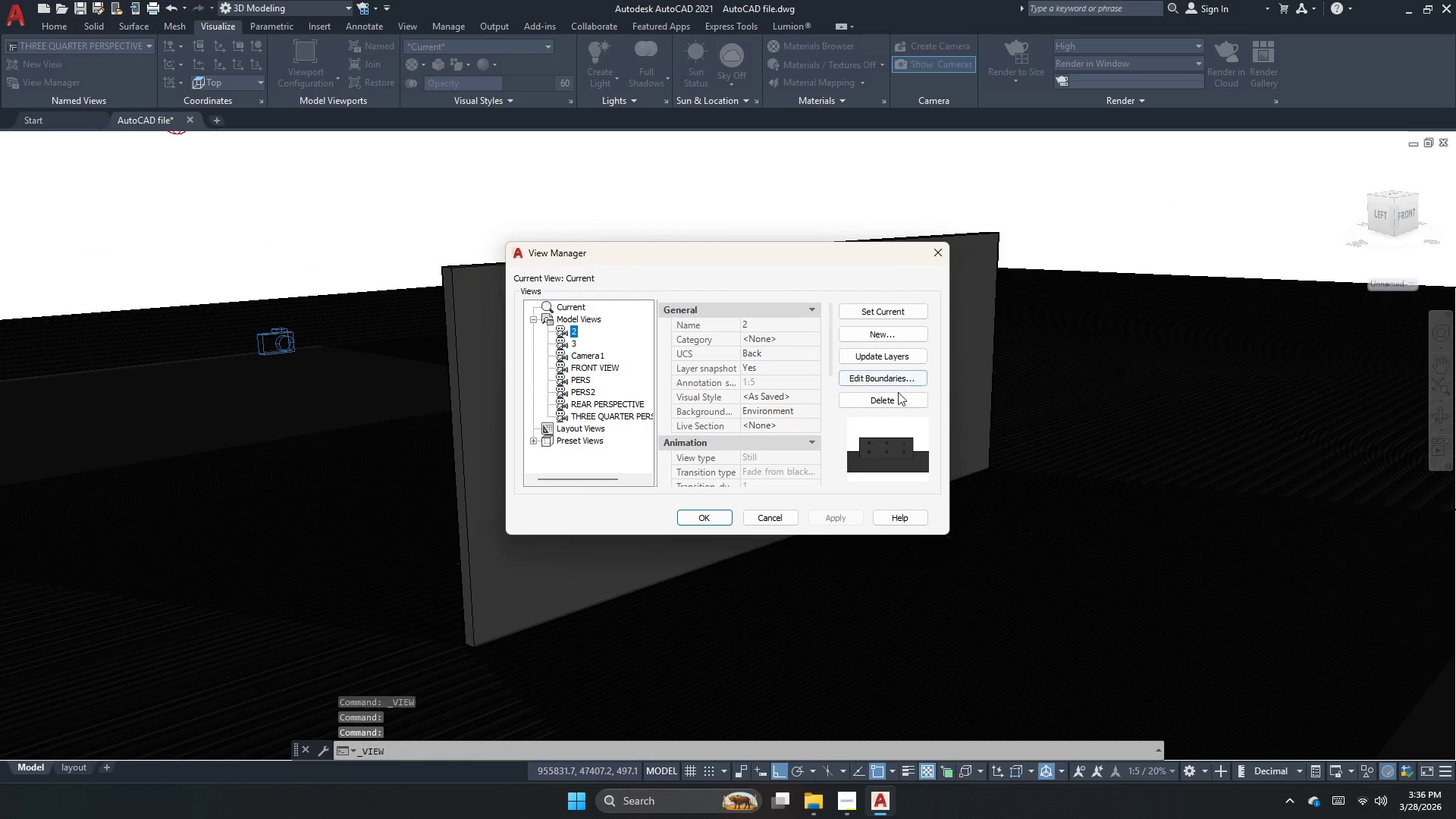 
left_click([897, 398])
 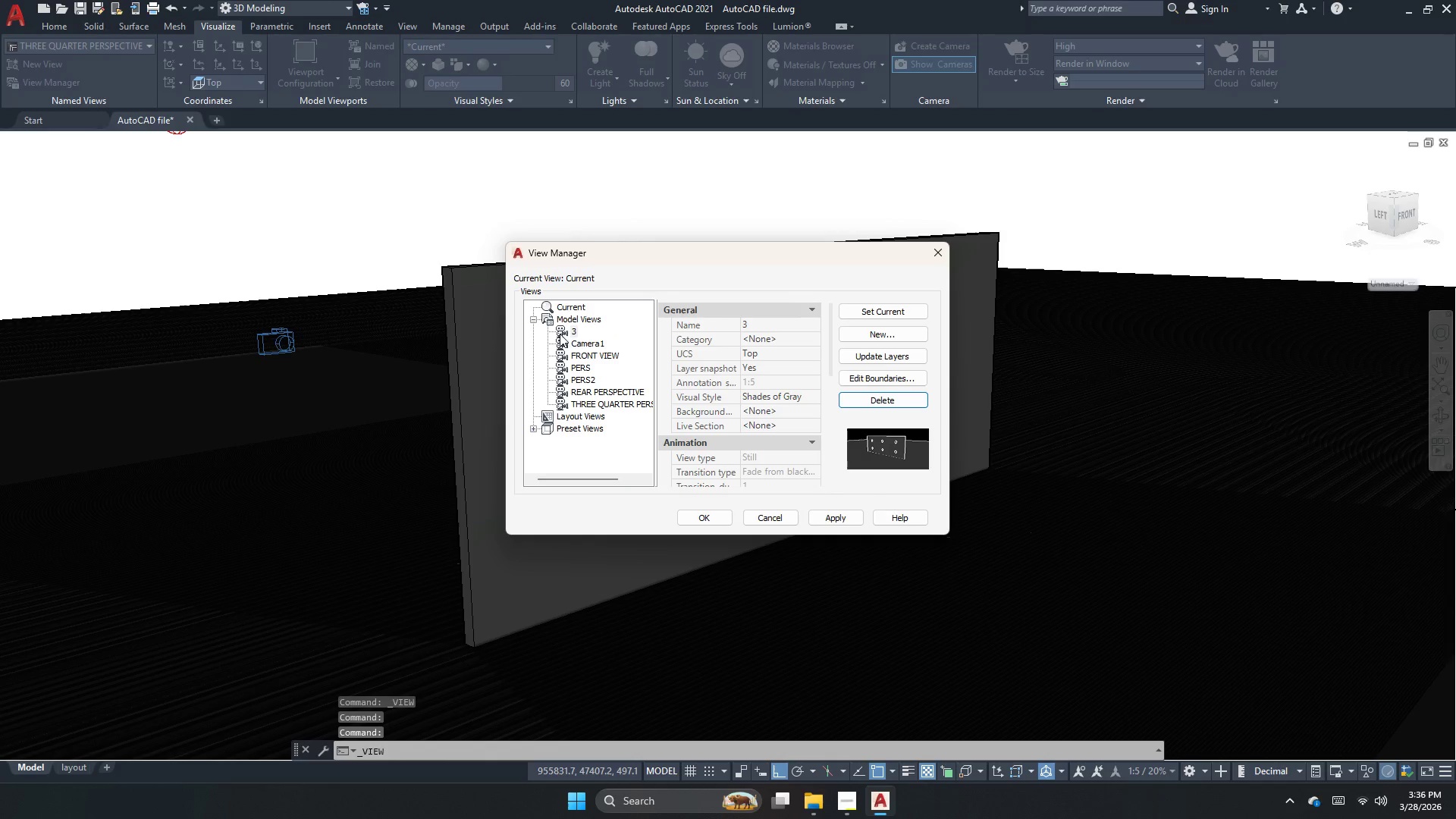 
left_click([575, 332])
 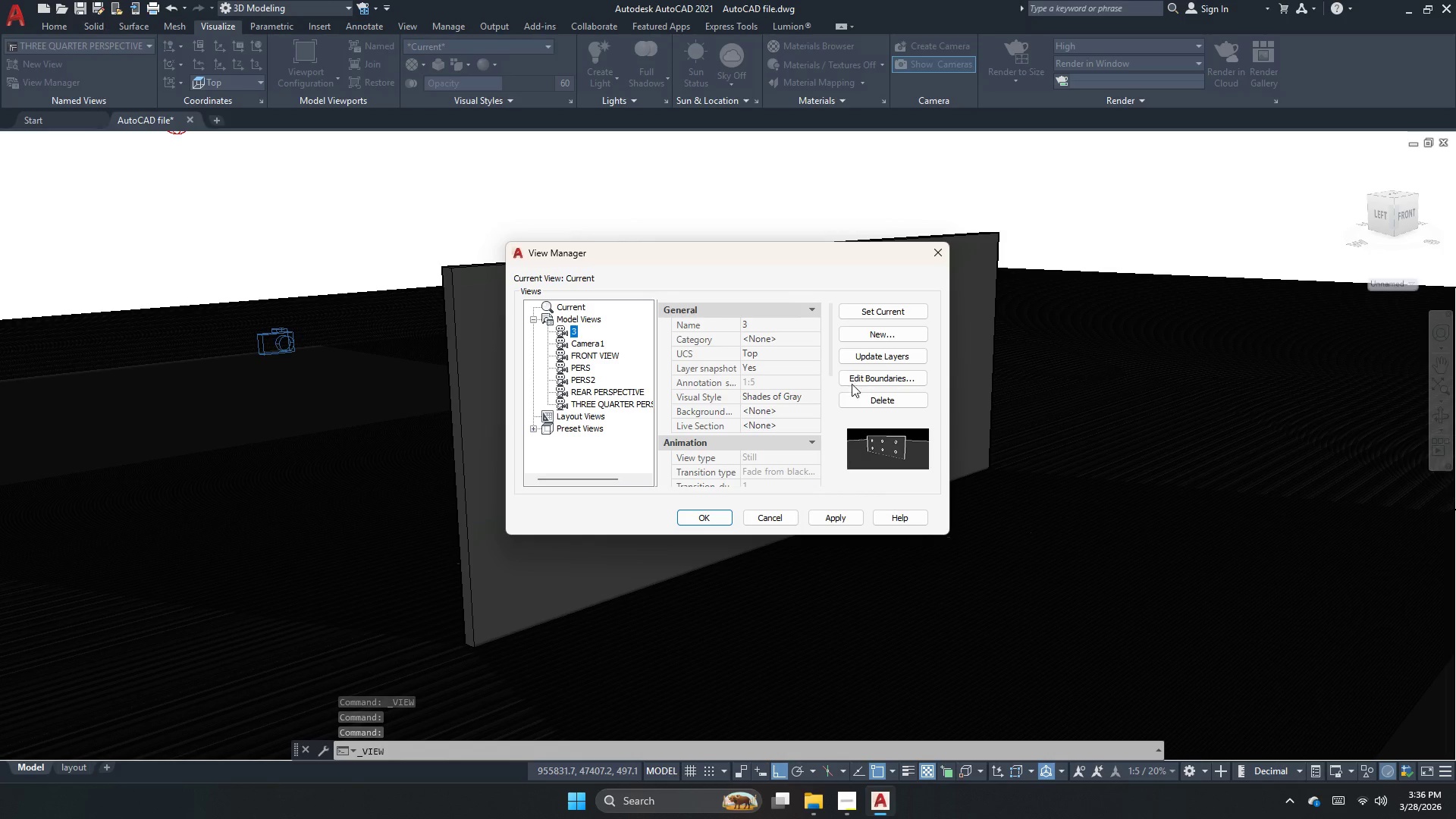 
left_click([856, 395])
 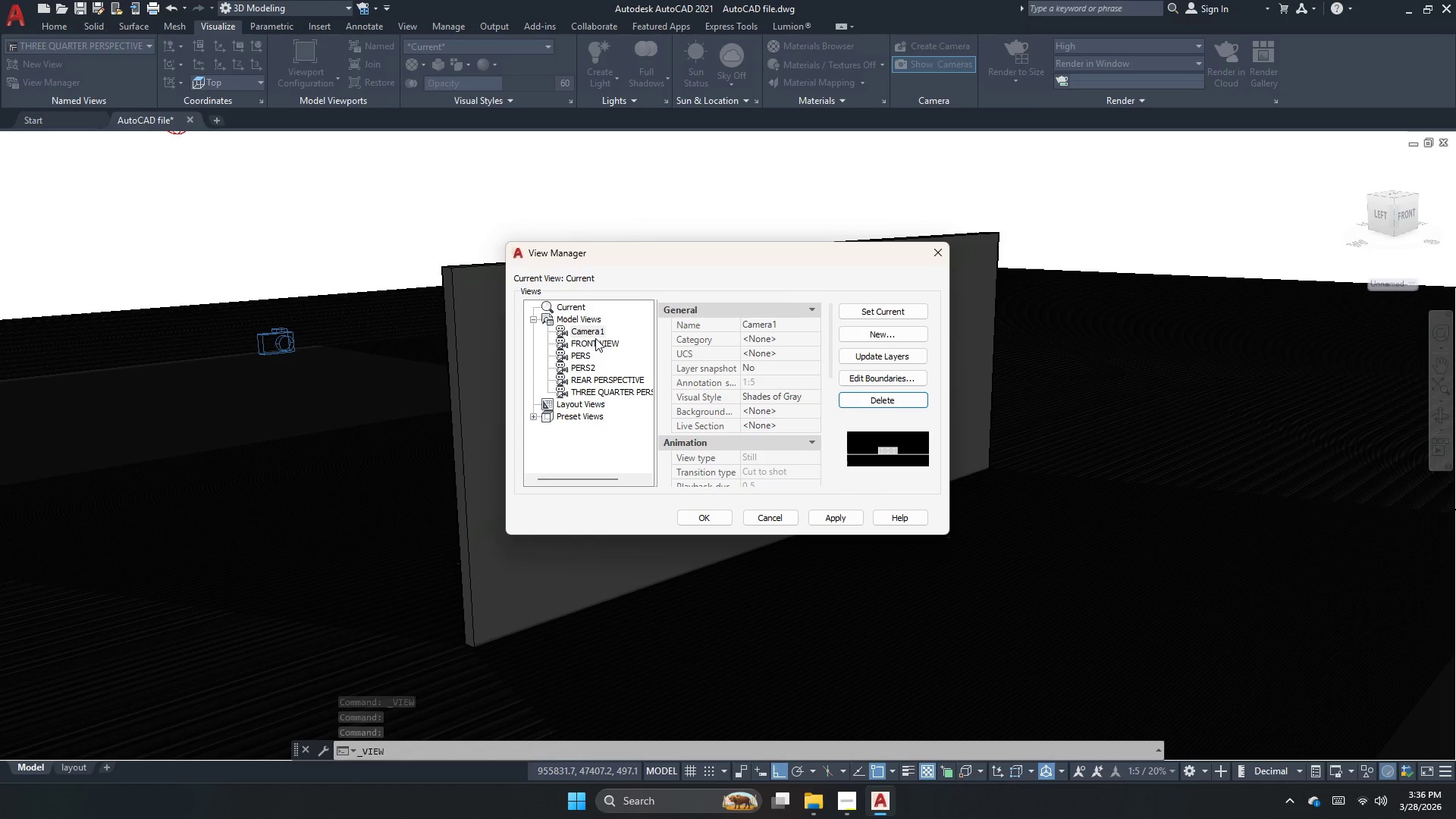 
left_click([585, 331])
 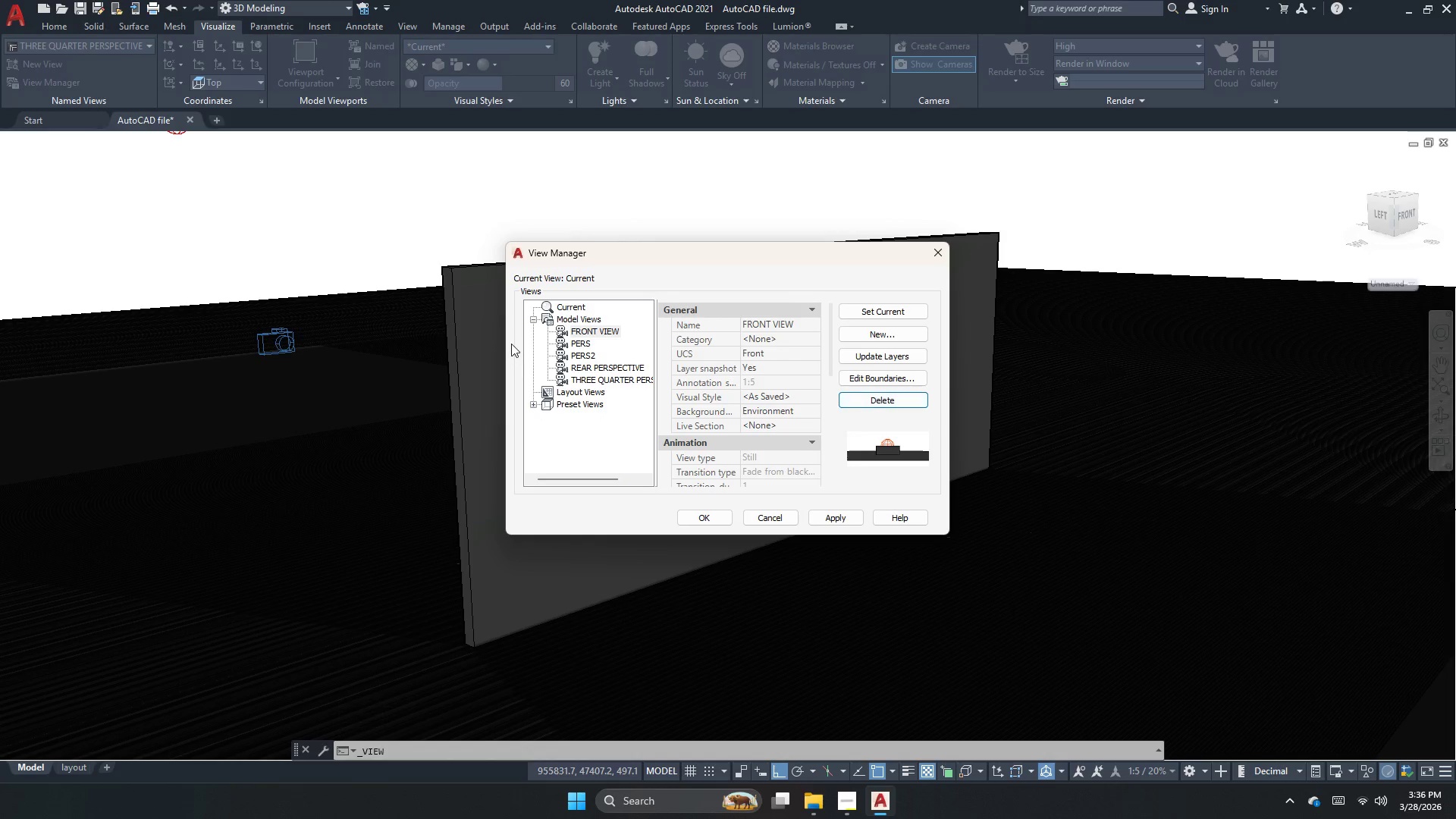 
left_click([569, 337])
 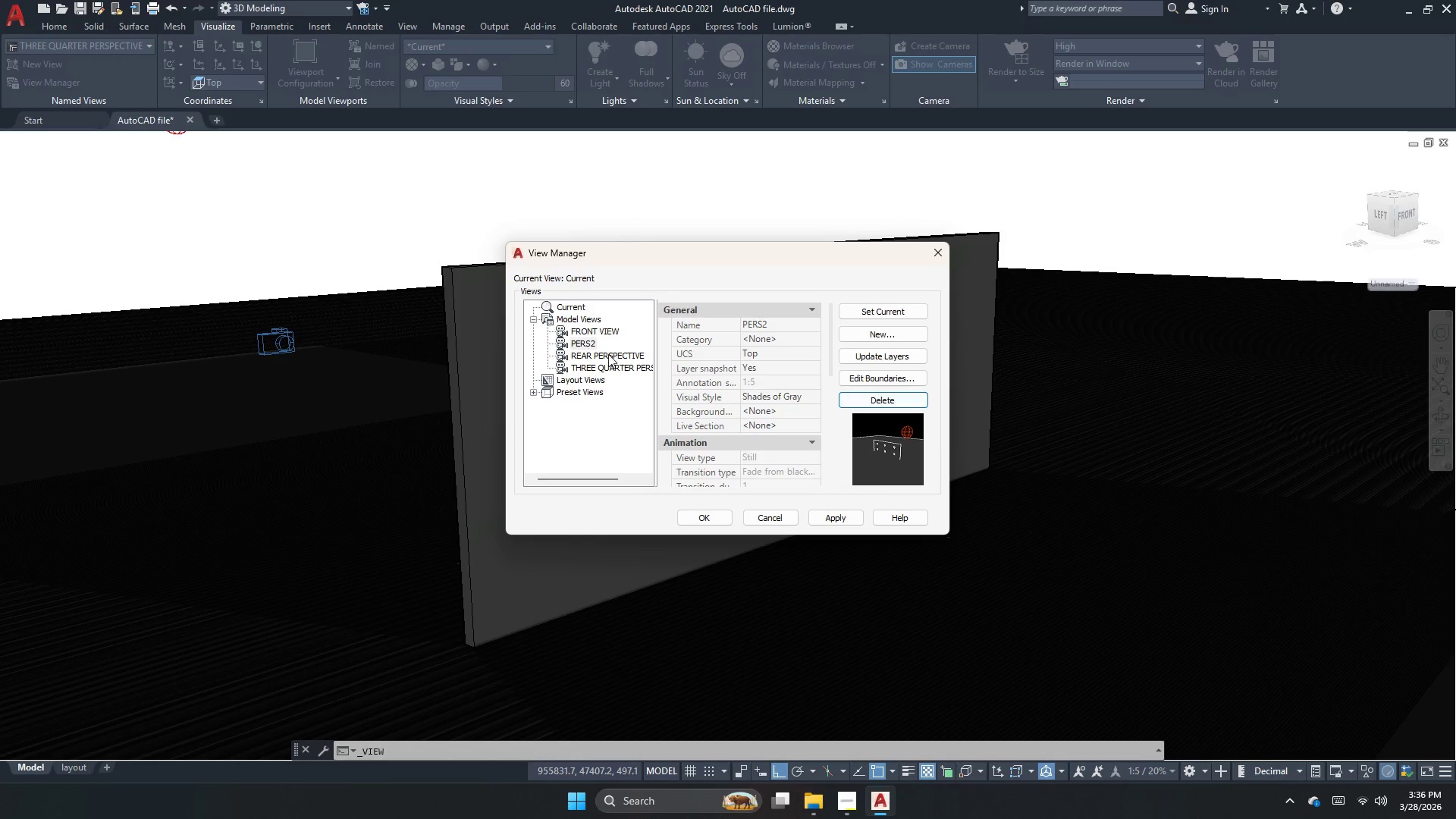 
left_click([582, 340])
 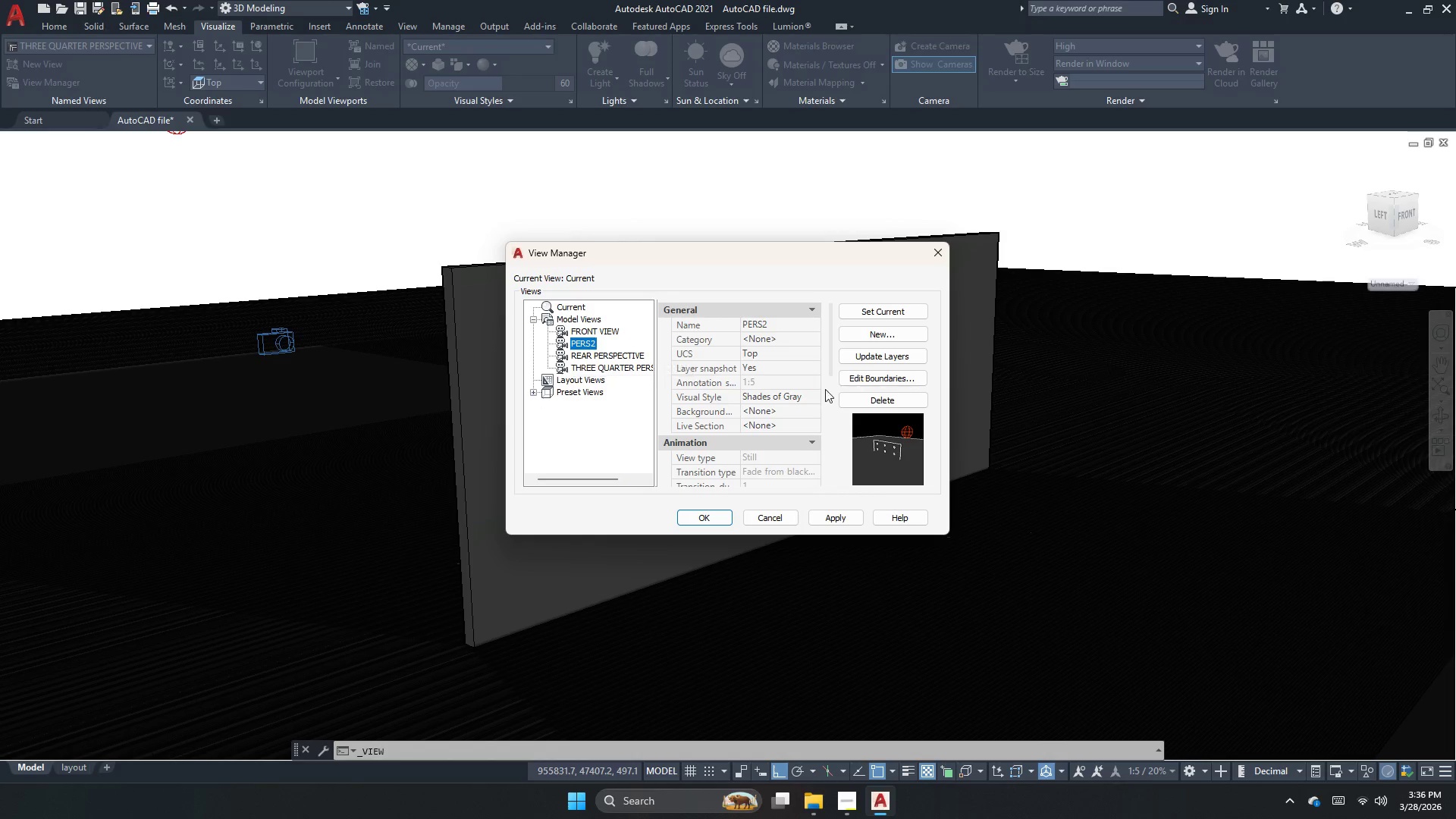 
left_click([846, 394])
 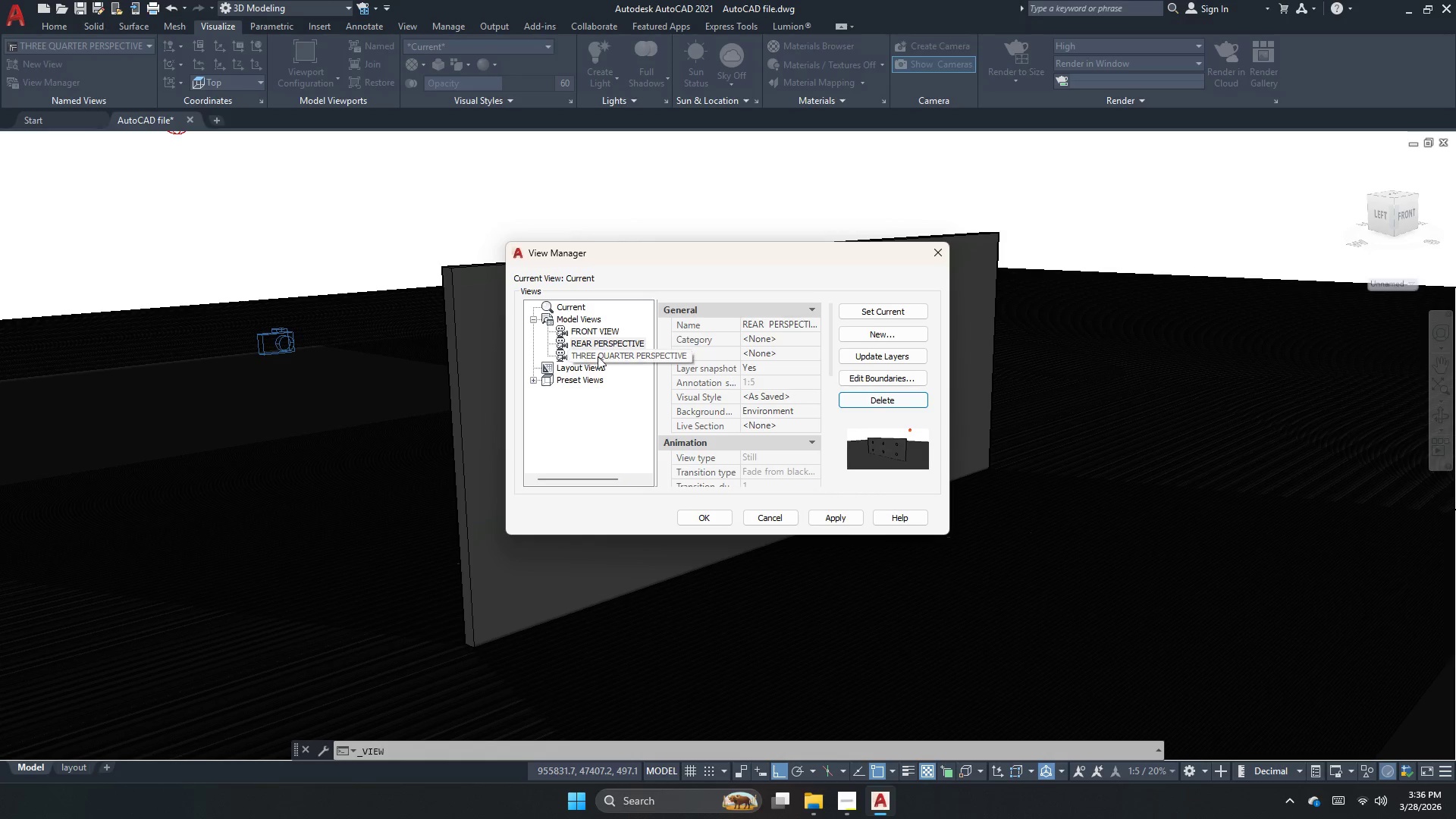 
left_click([598, 355])
 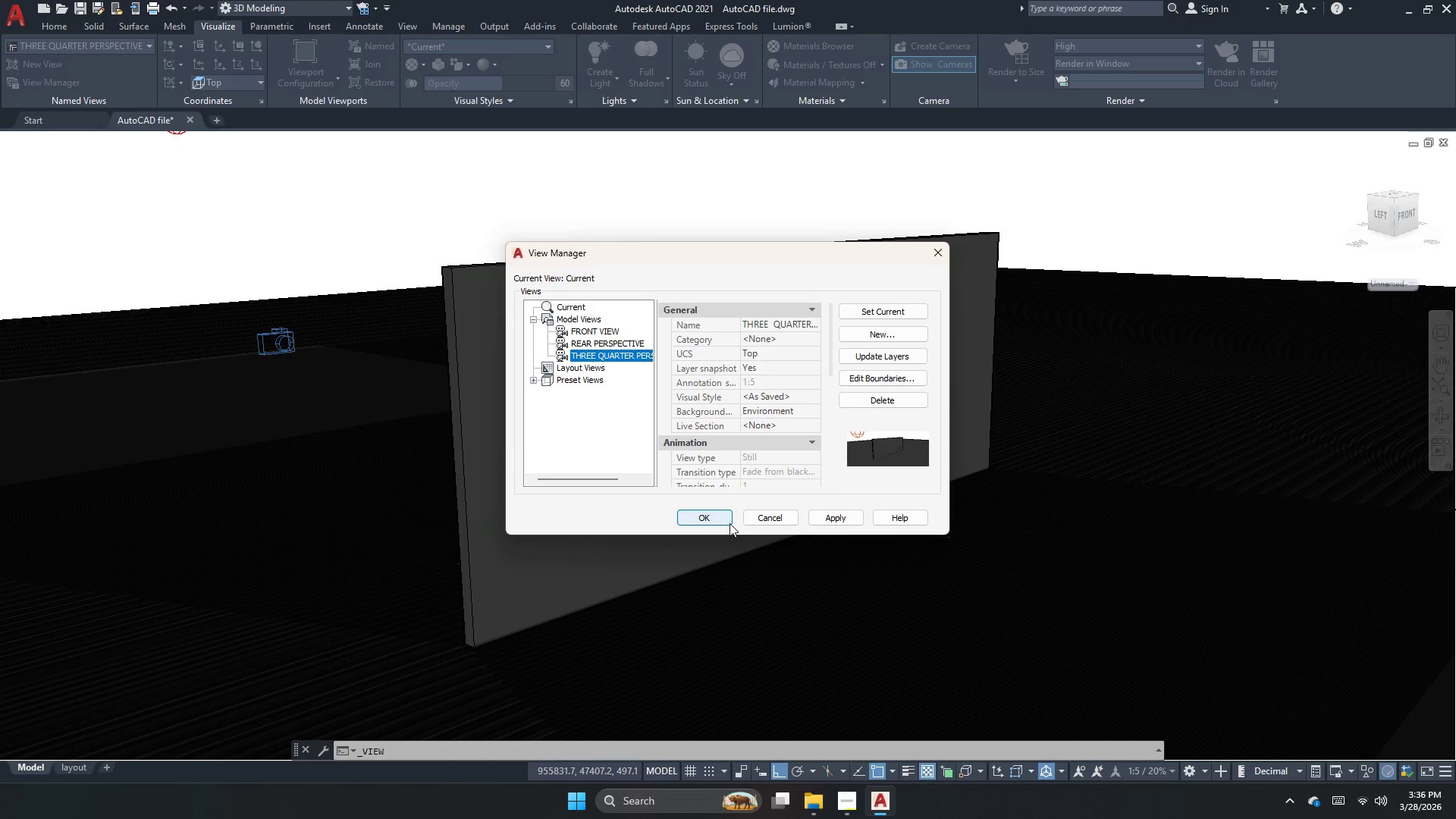 
left_click([596, 405])
 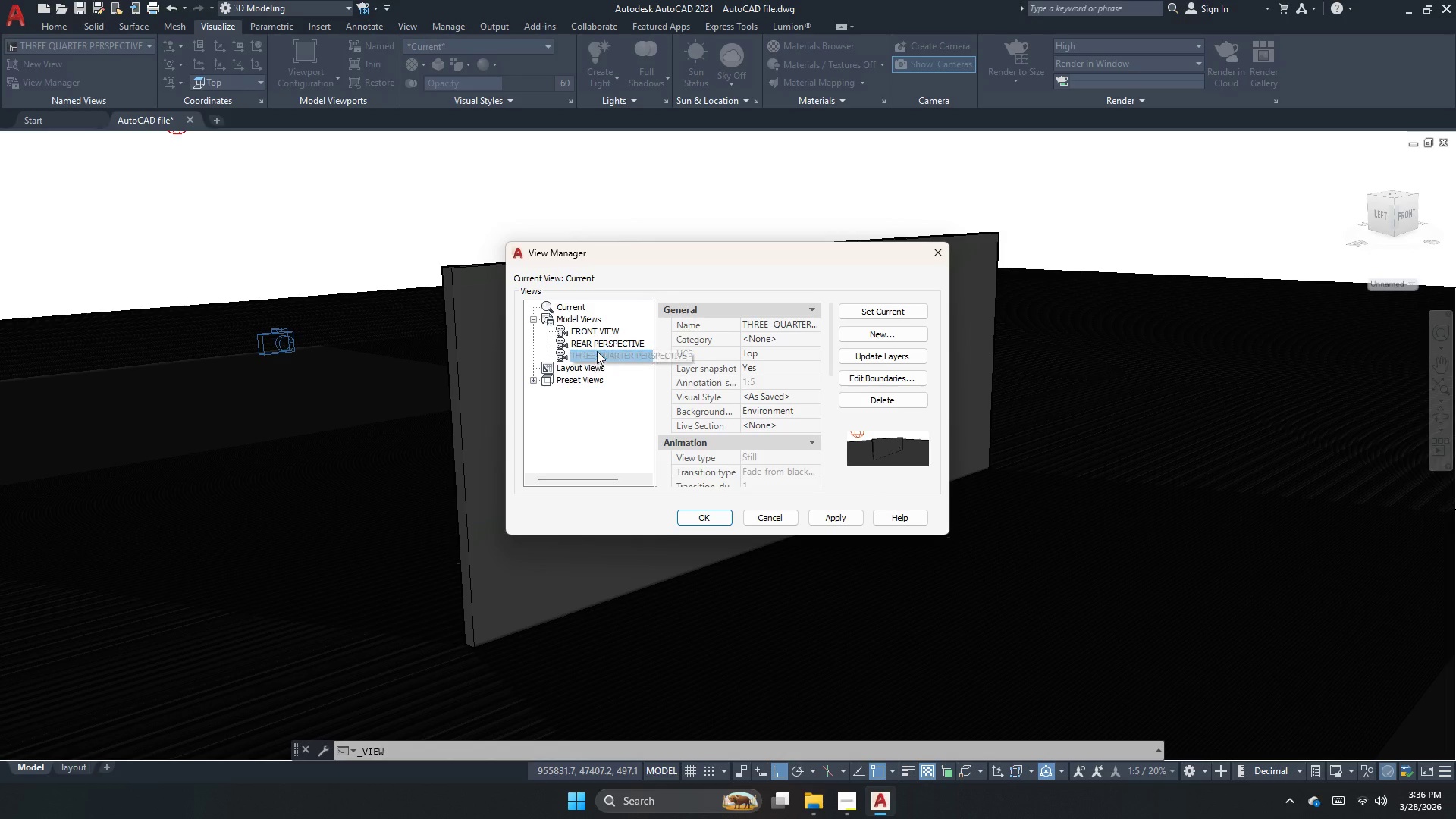 
left_click([598, 344])
 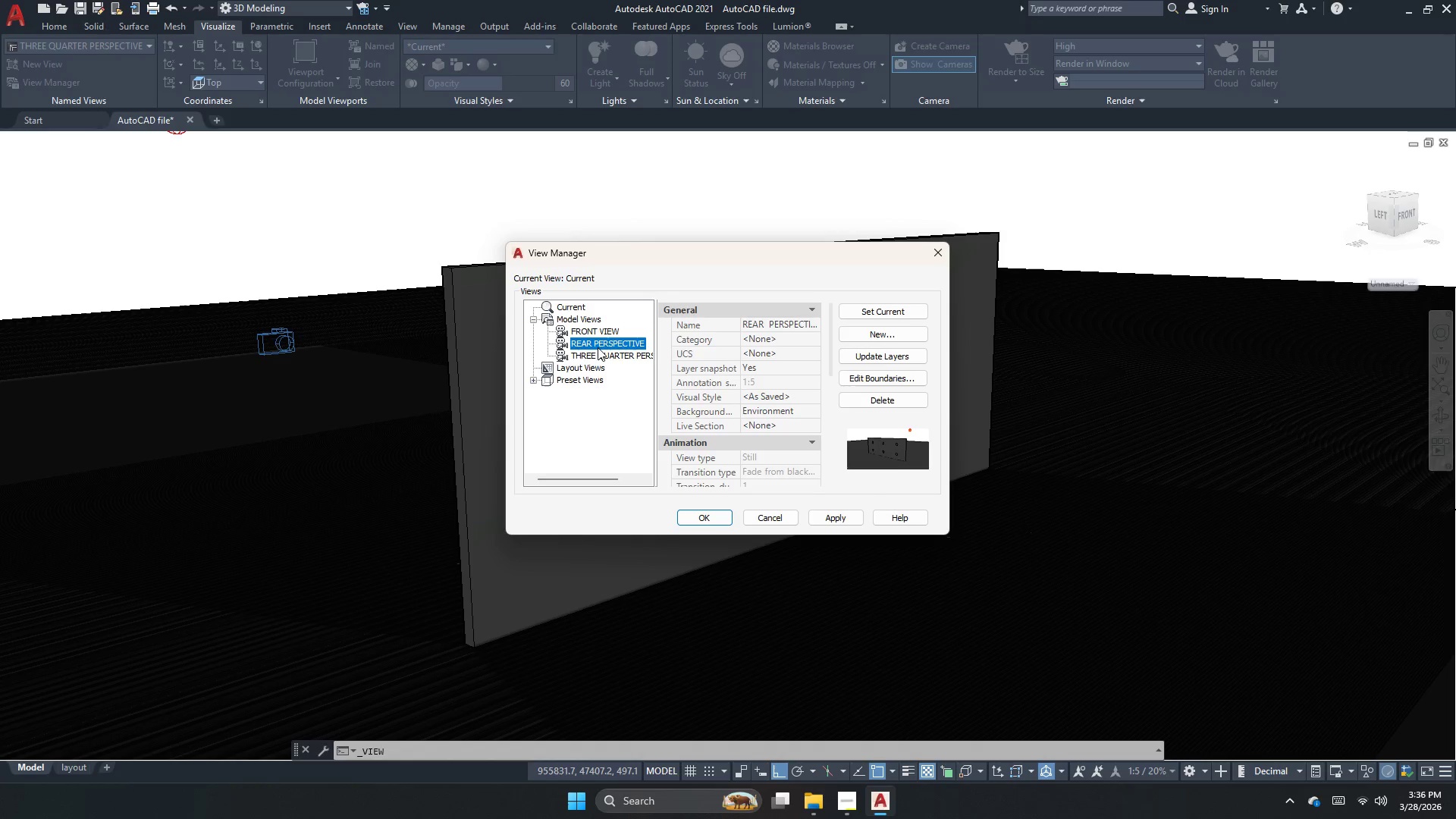 
left_click([598, 352])
 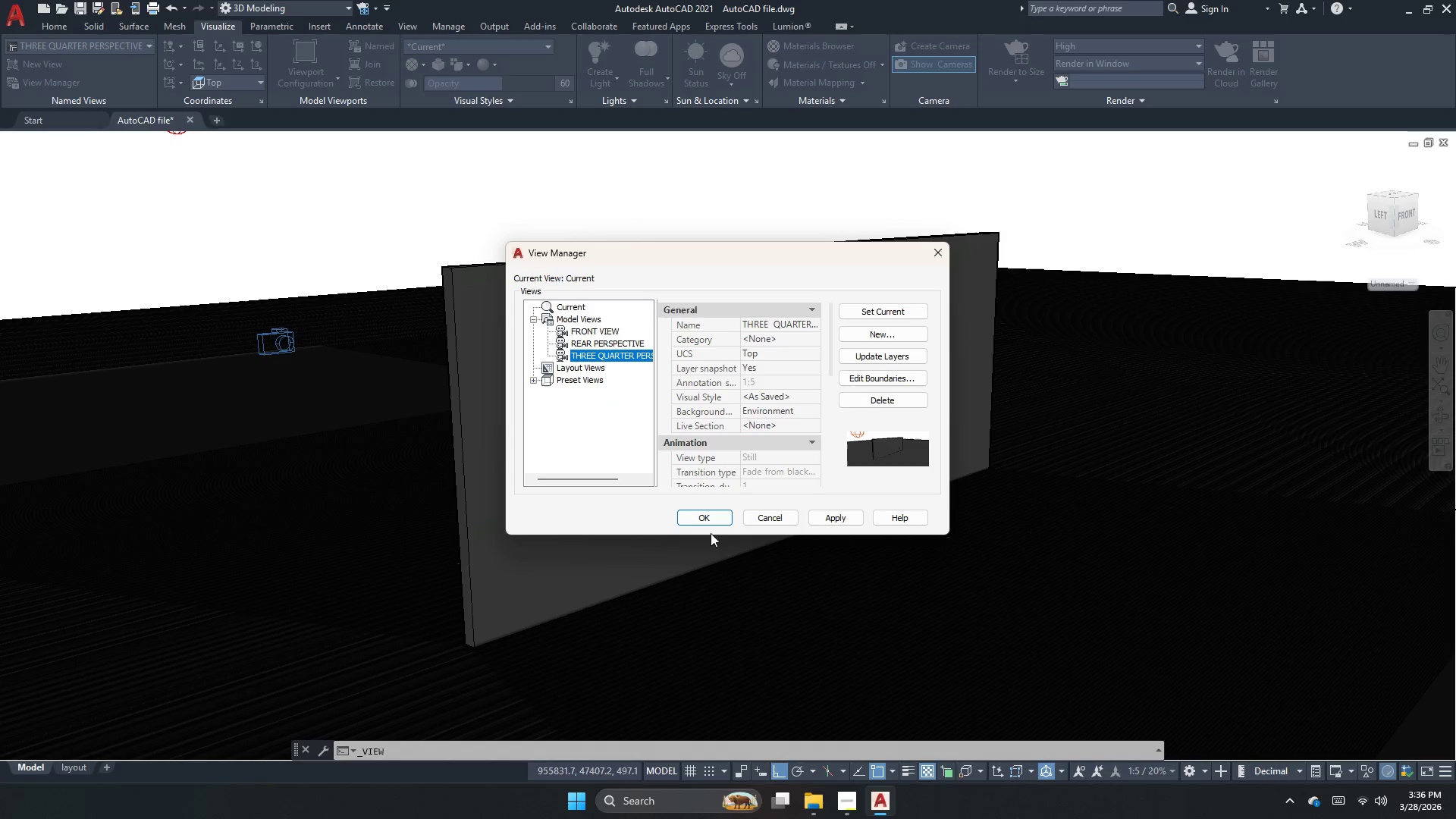 
left_click([713, 520])
 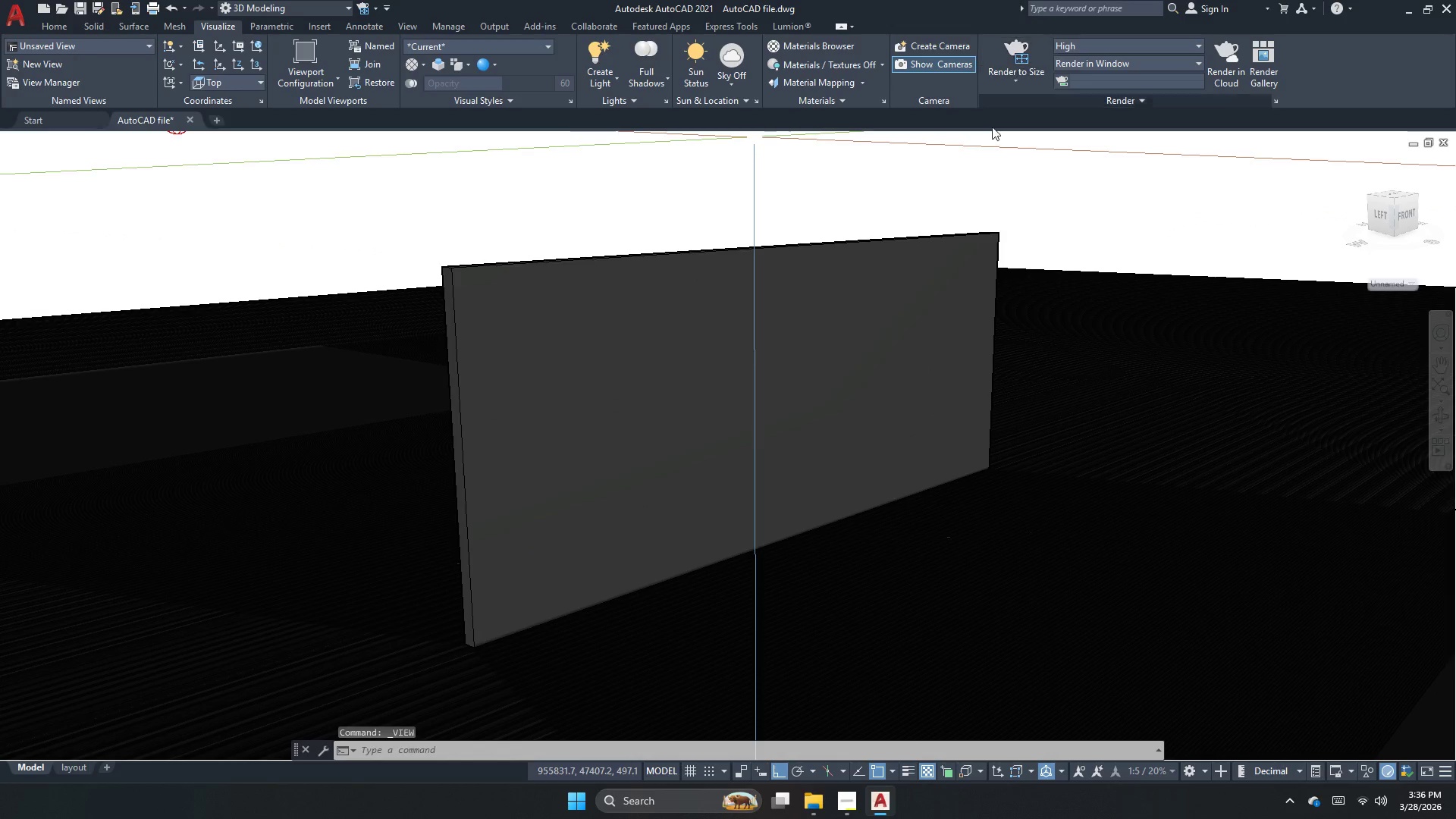 
key(Control+S)
 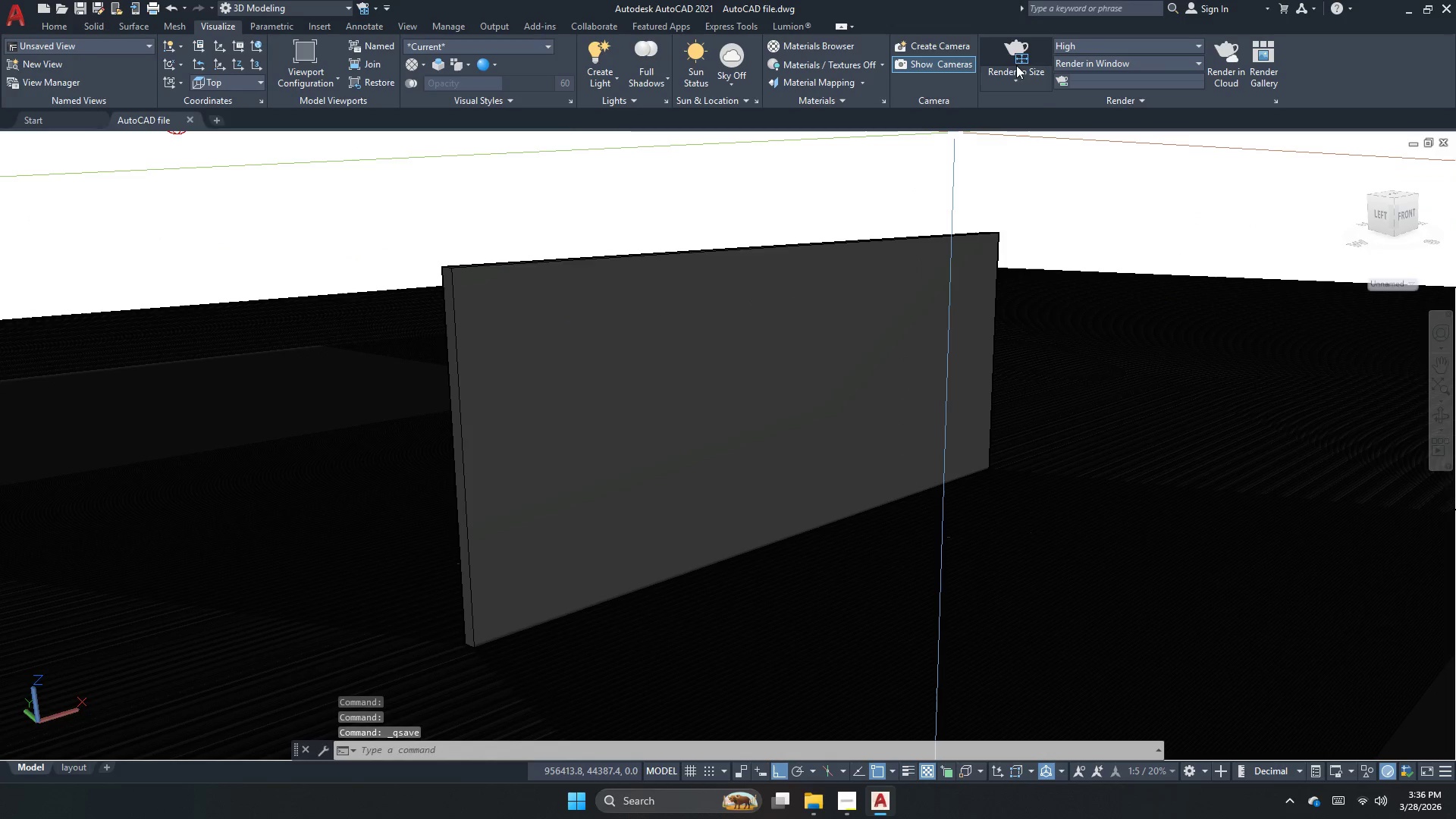 
double_click([1100, 99])
 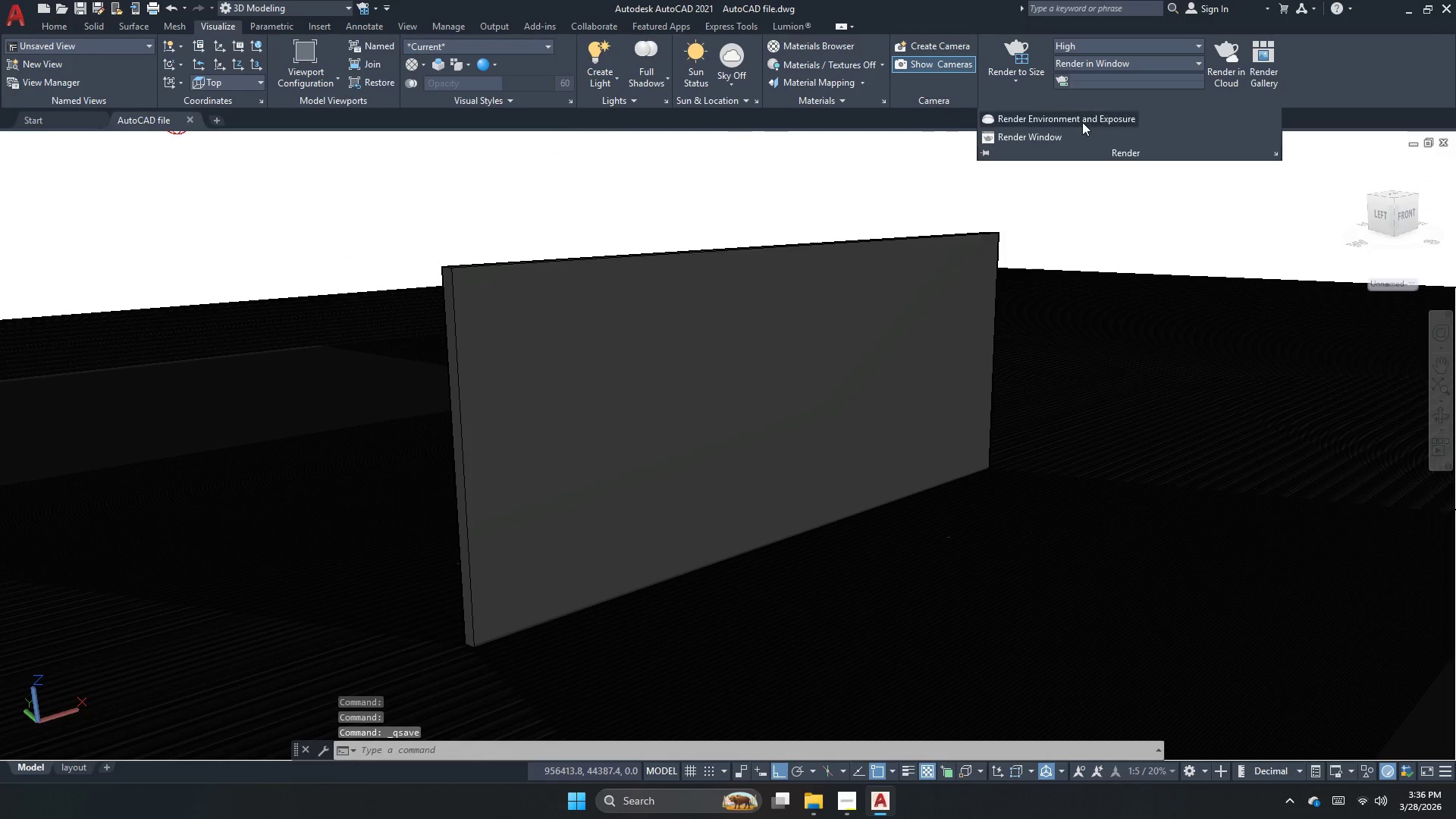 
left_click([1082, 122])
 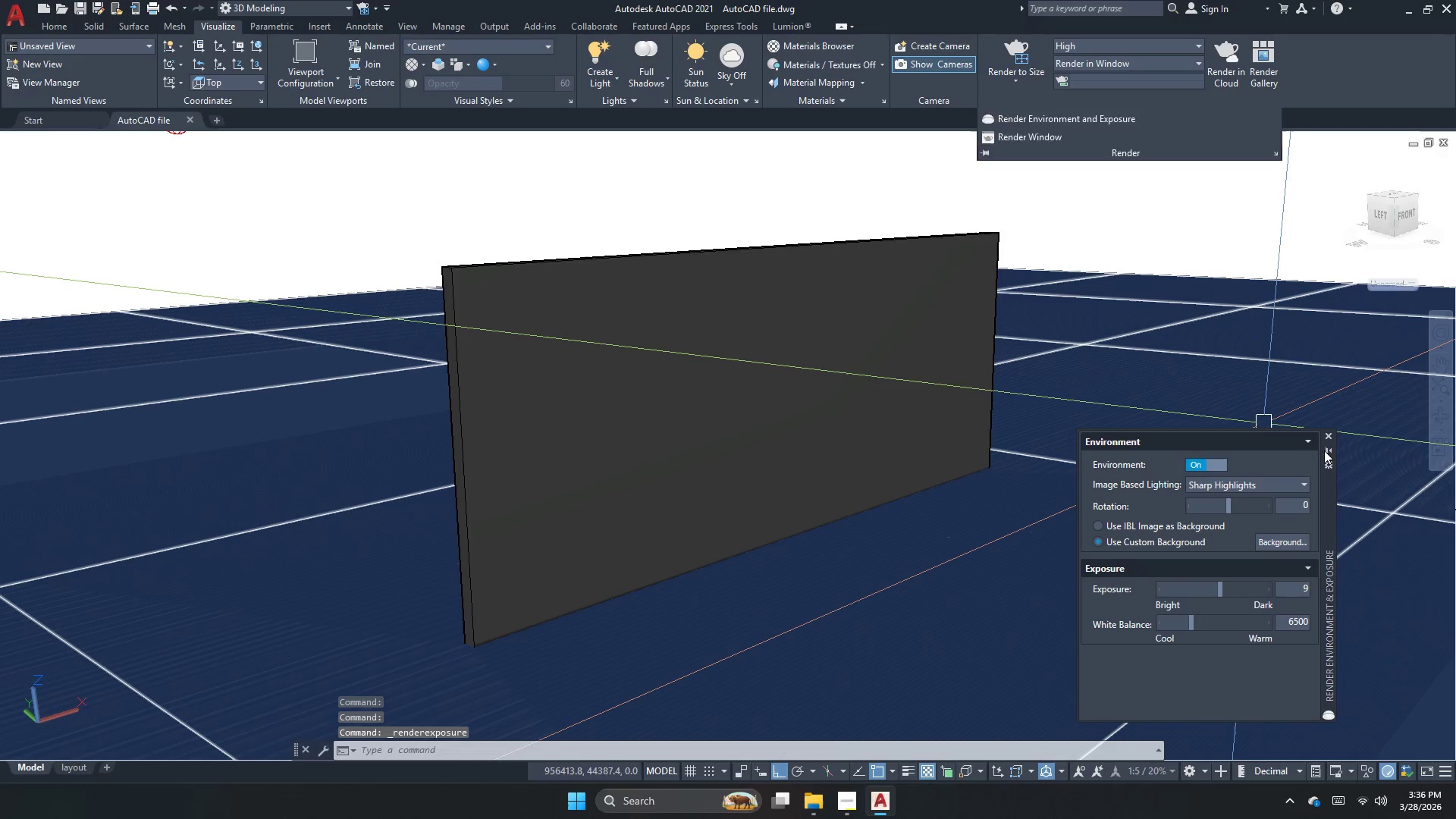 
left_click([1327, 435])
 